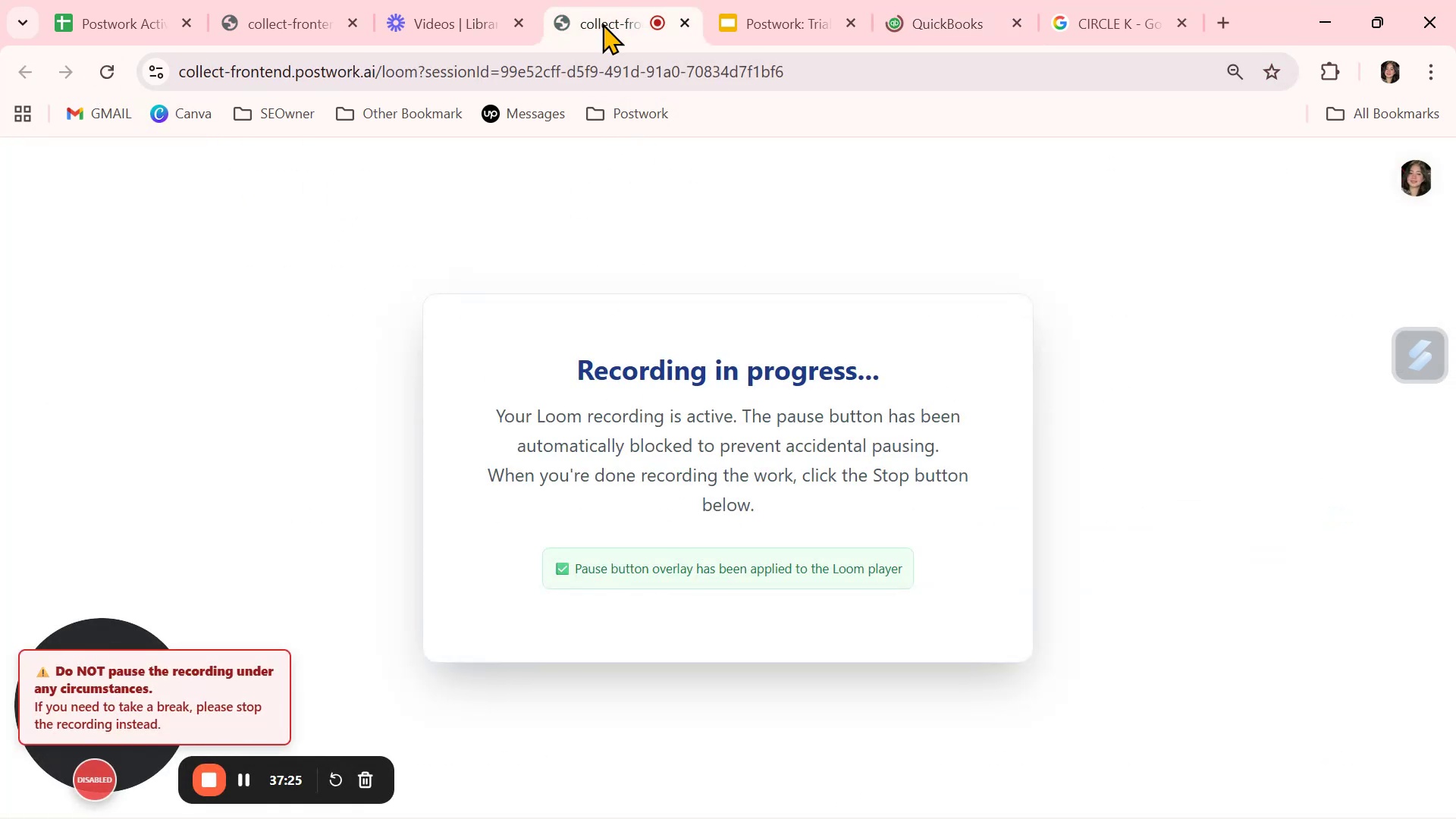 
left_click([602, 23])
 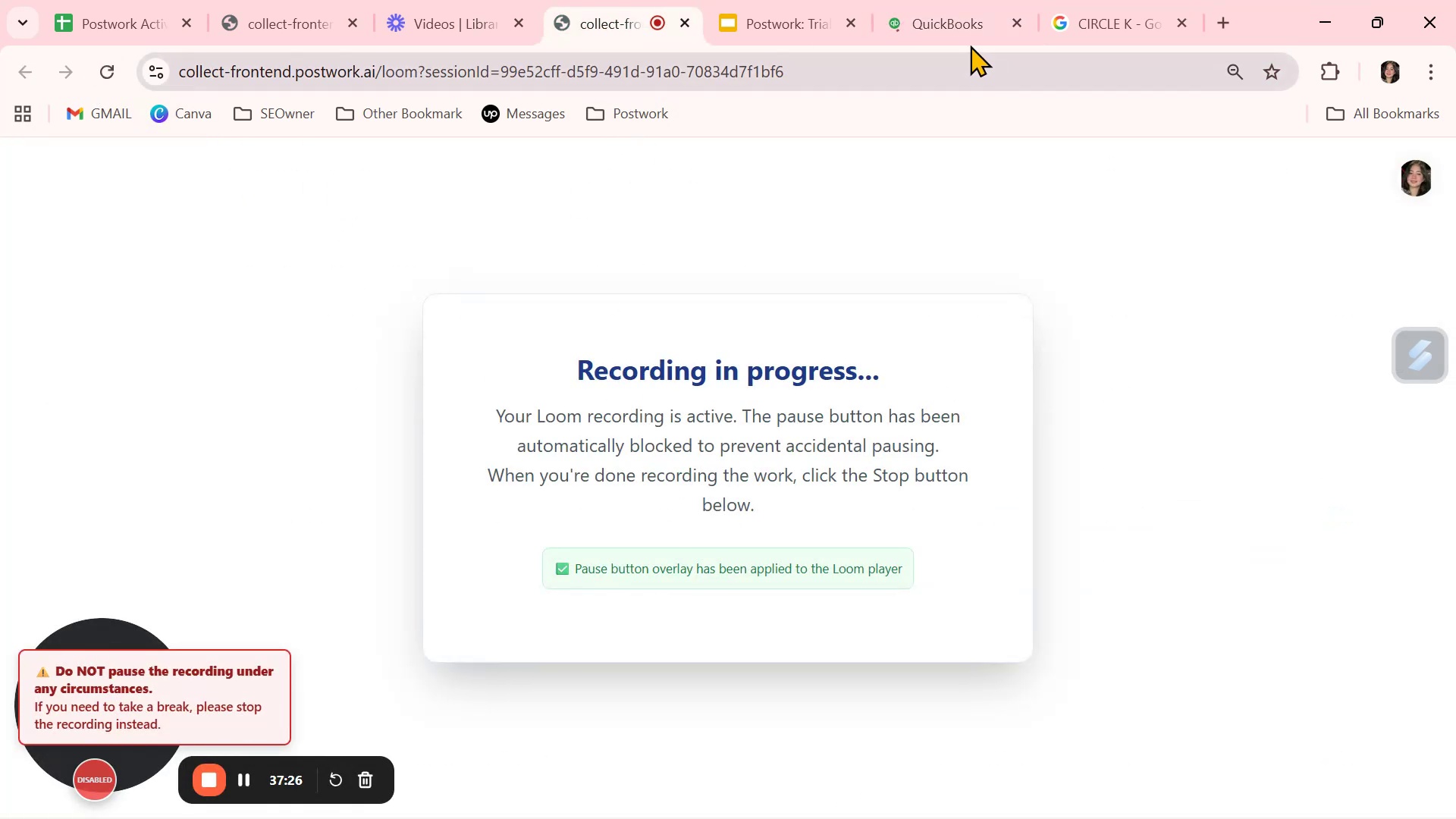 
left_click([934, 25])
 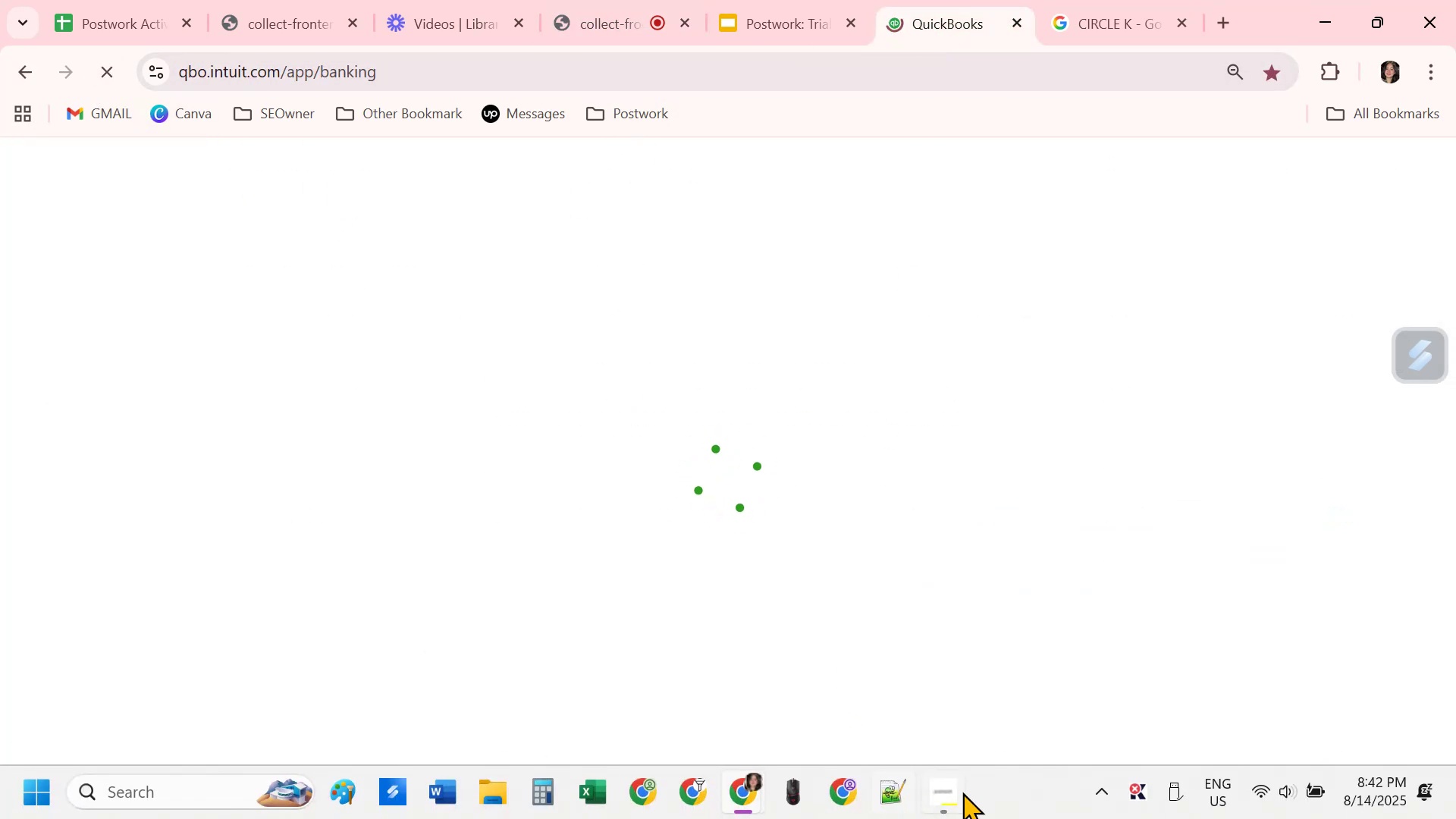 
left_click([948, 798])
 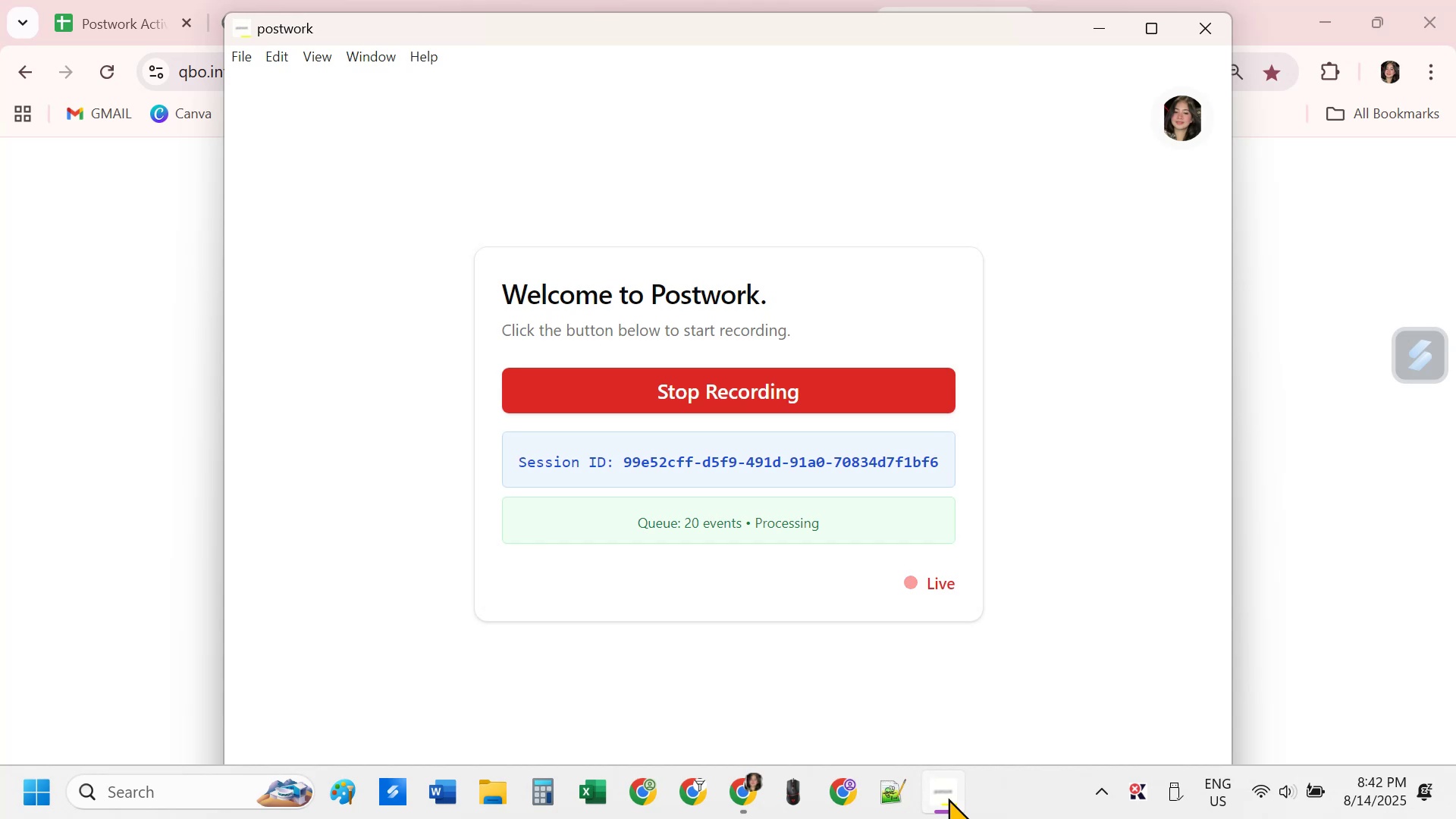 
left_click([948, 798])
 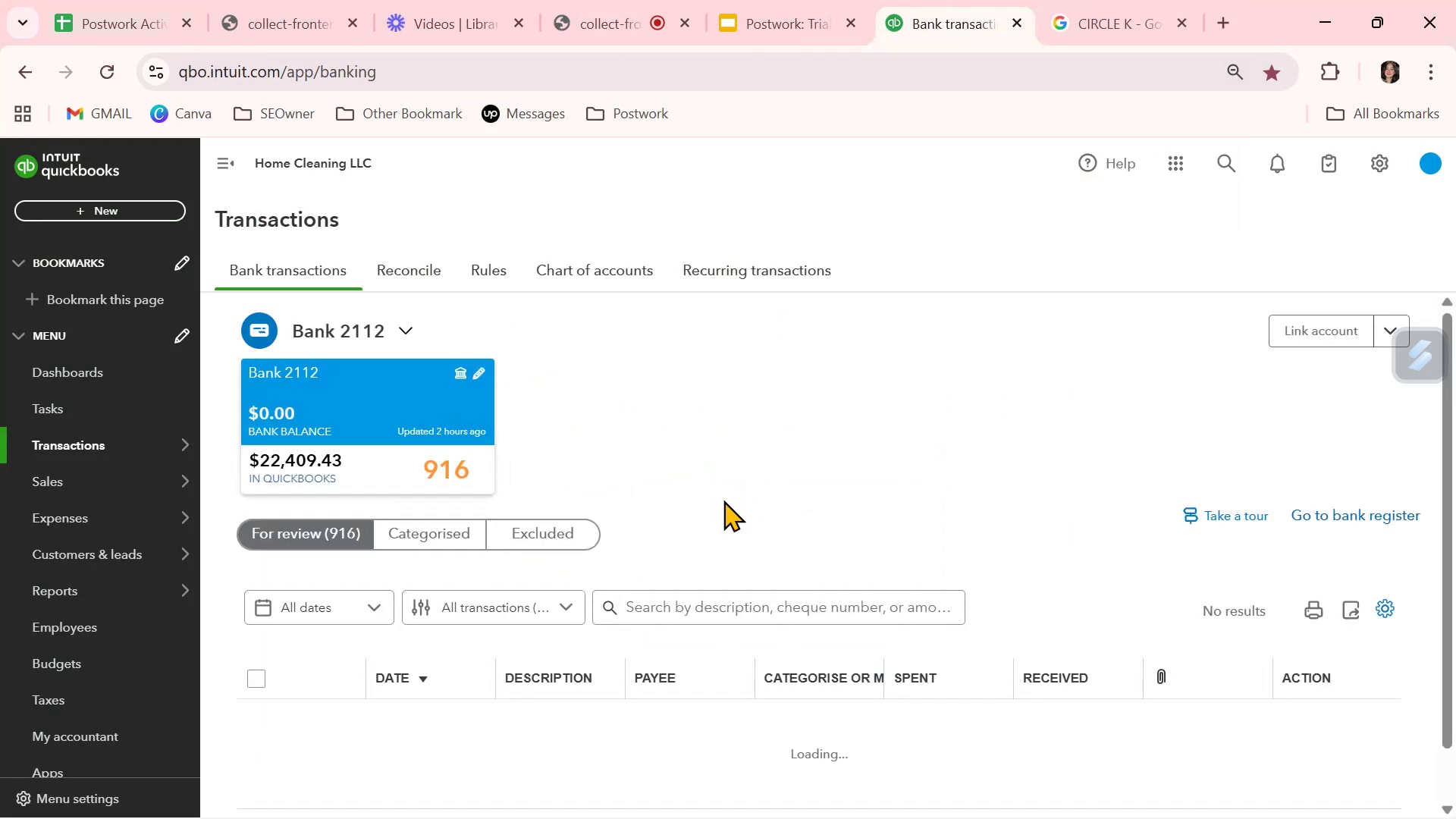 
scroll: coordinate [767, 667], scroll_direction: down, amount: 12.0
 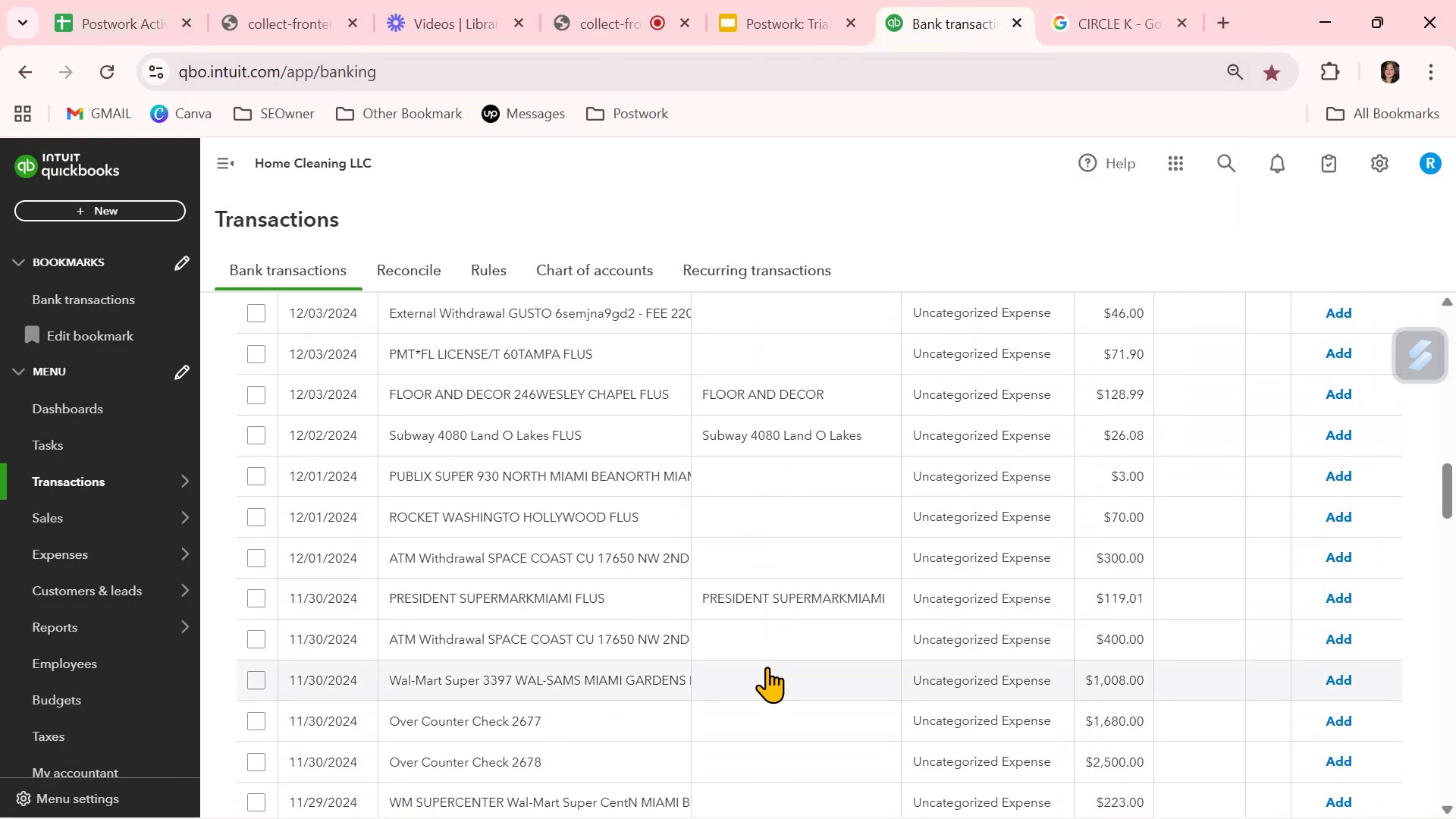 
scroll: coordinate [767, 667], scroll_direction: up, amount: 2.0
 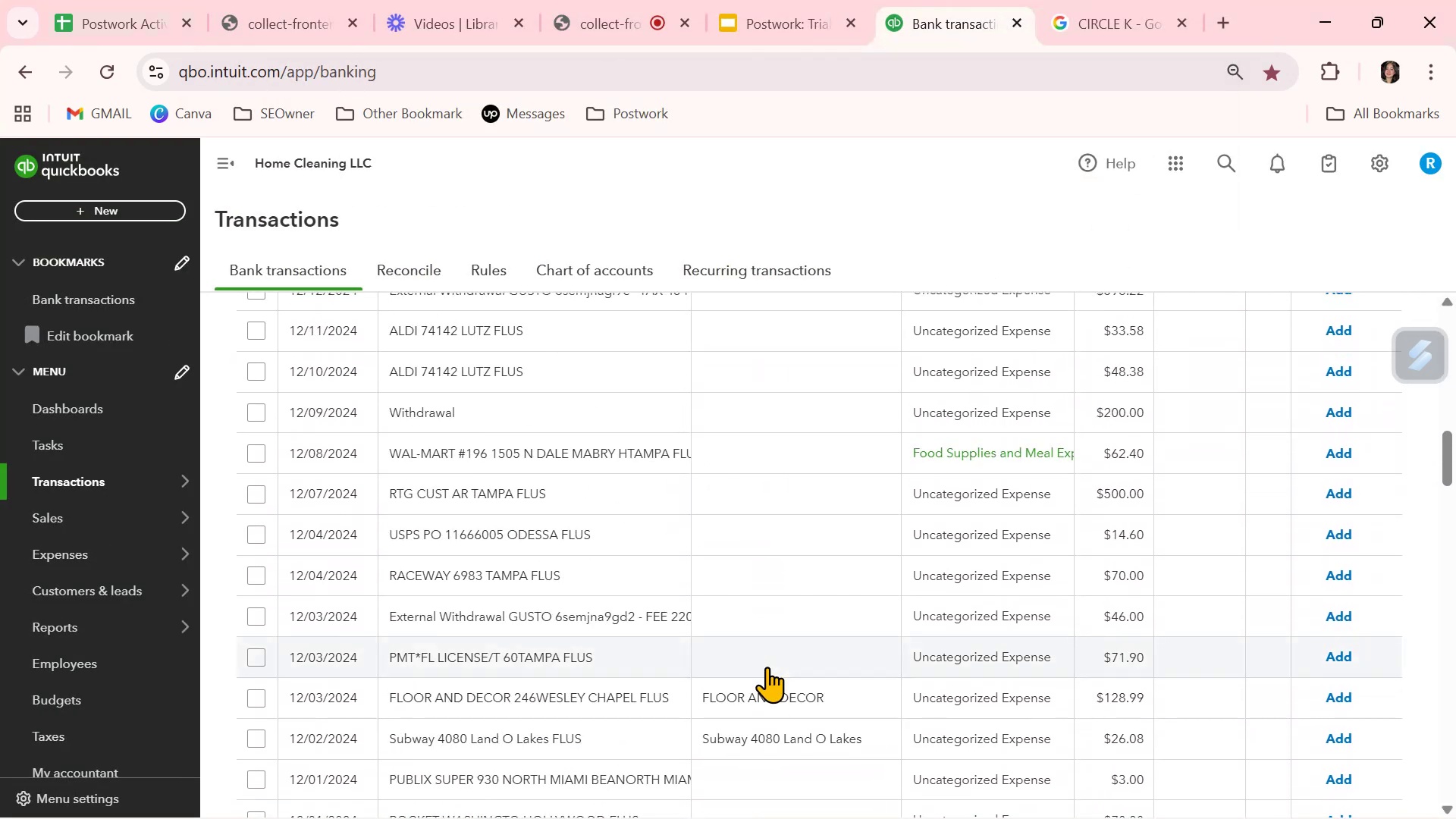 
scroll: coordinate [767, 667], scroll_direction: down, amount: 5.0
 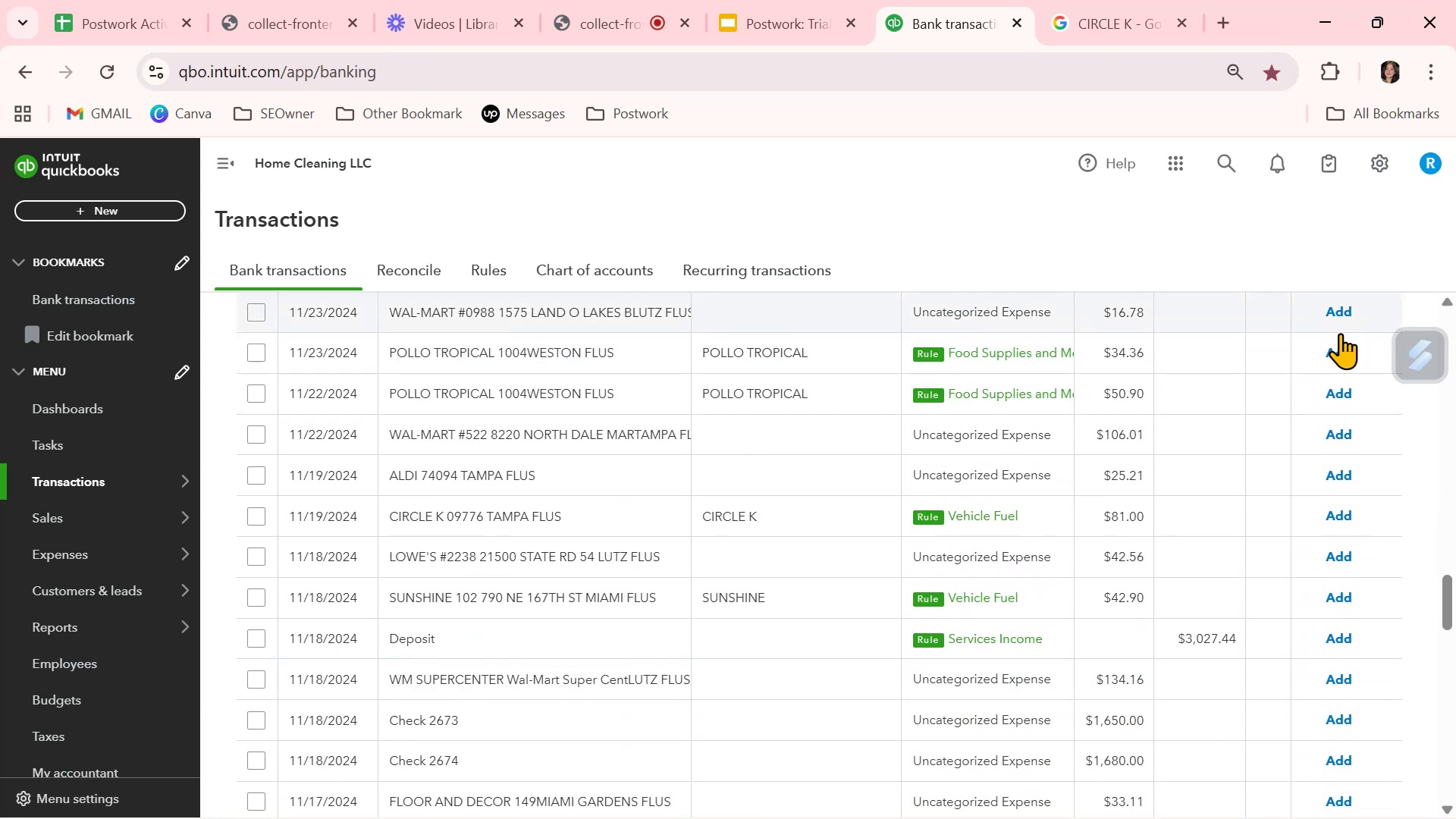 
left_click([1338, 349])
 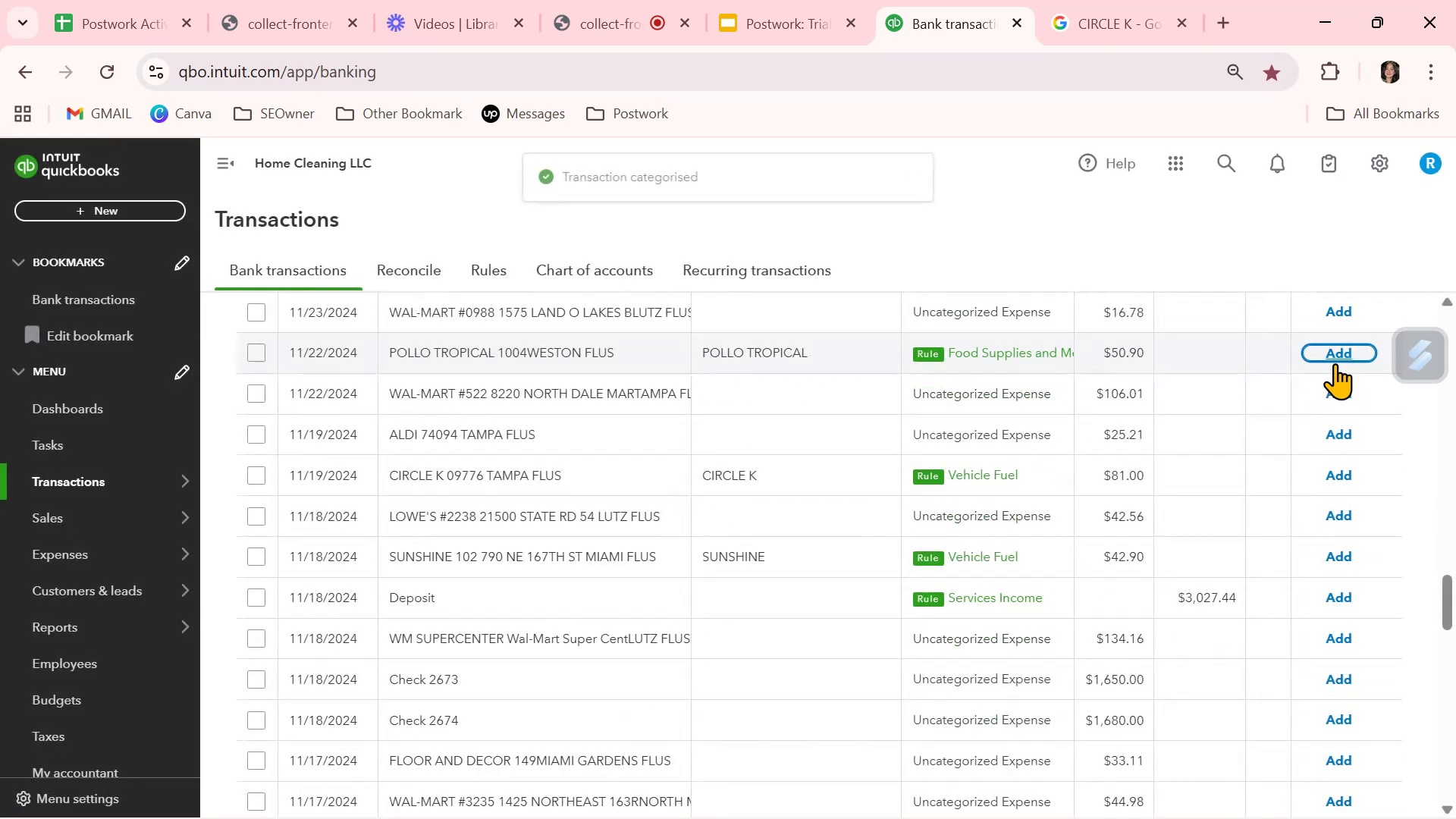 
left_click([1335, 350])
 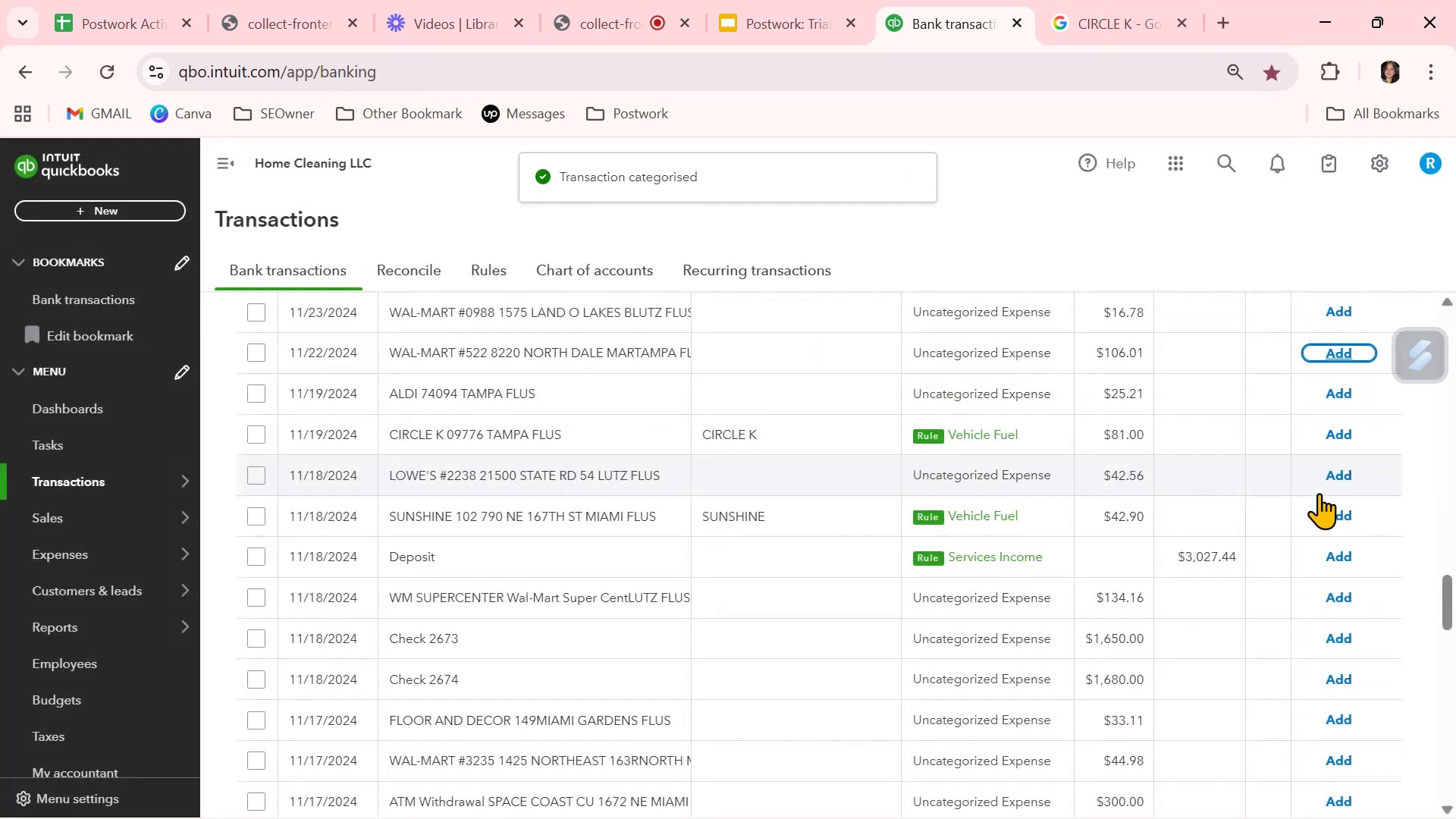 
left_click([1344, 431])
 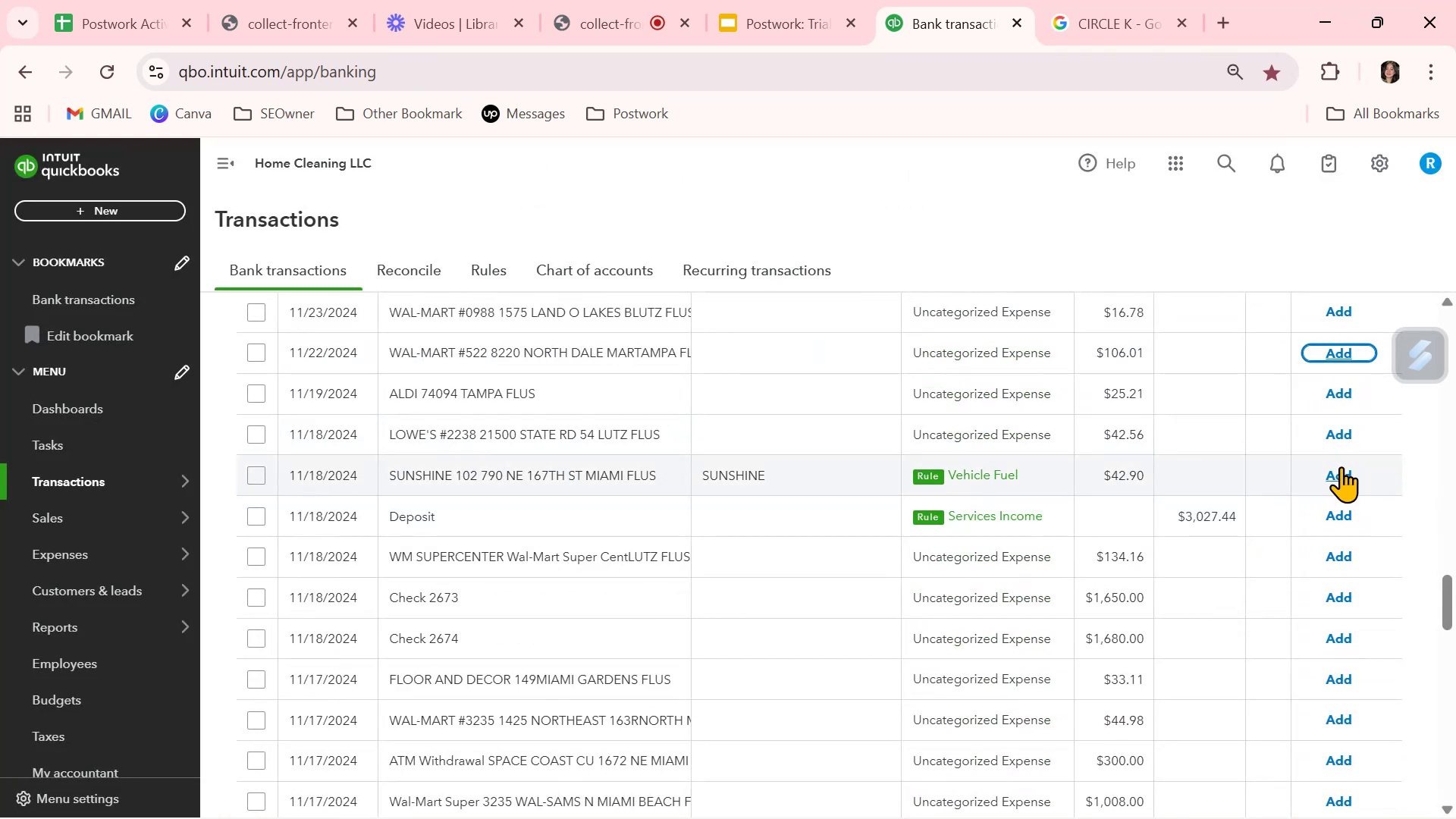 
left_click([1341, 469])
 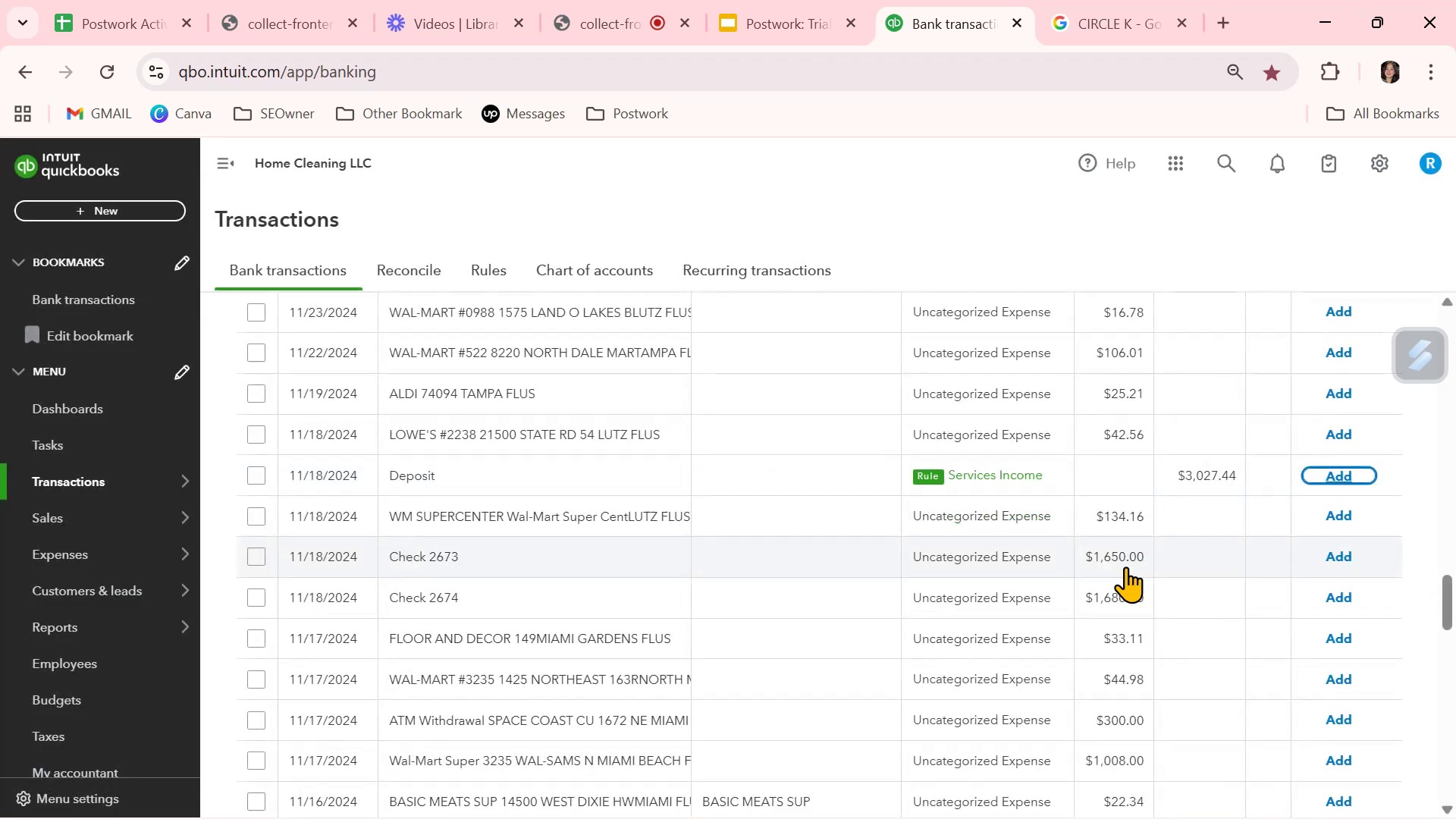 
scroll: coordinate [1125, 566], scroll_direction: down, amount: 6.0
 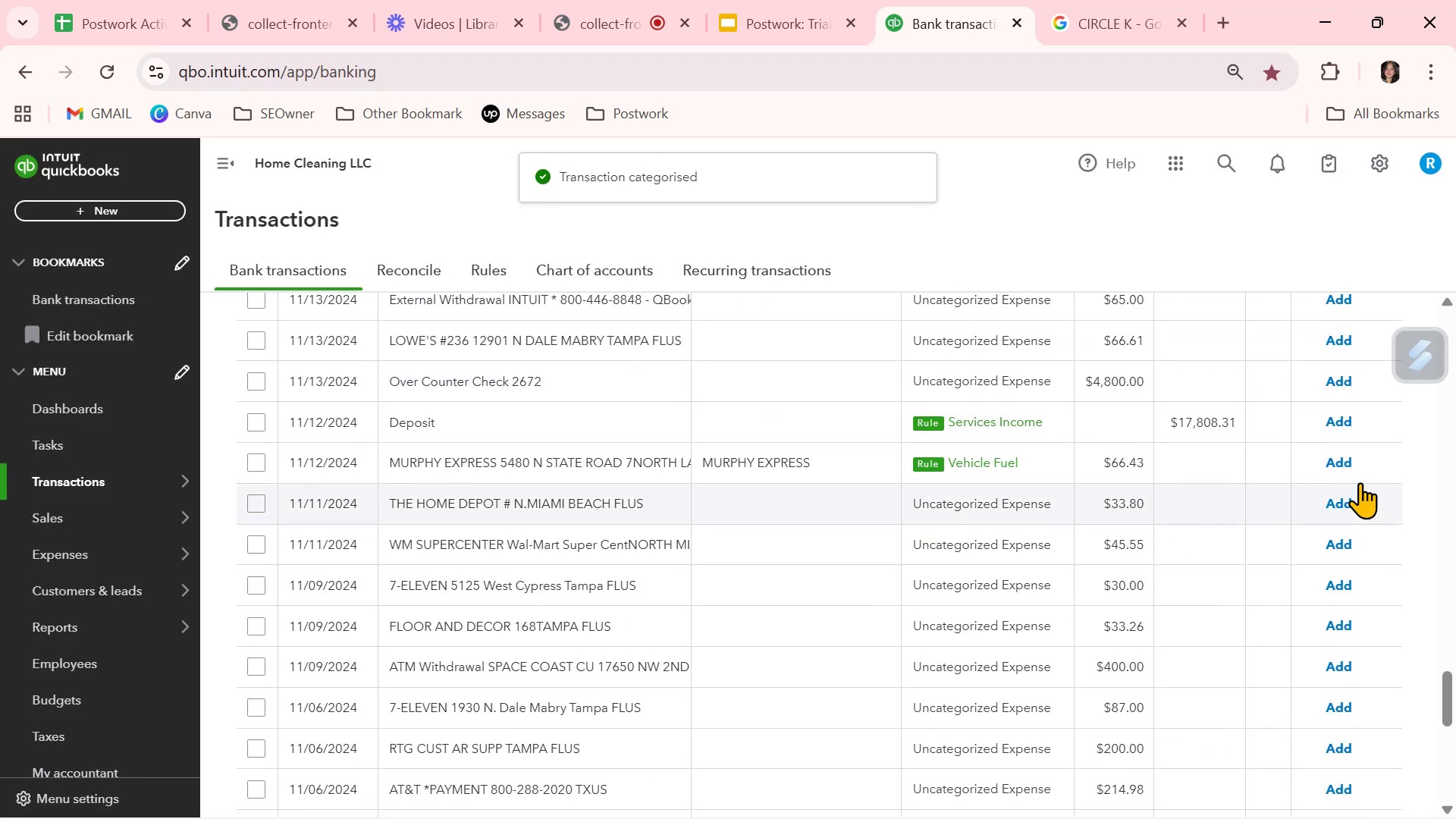 
left_click([1347, 463])
 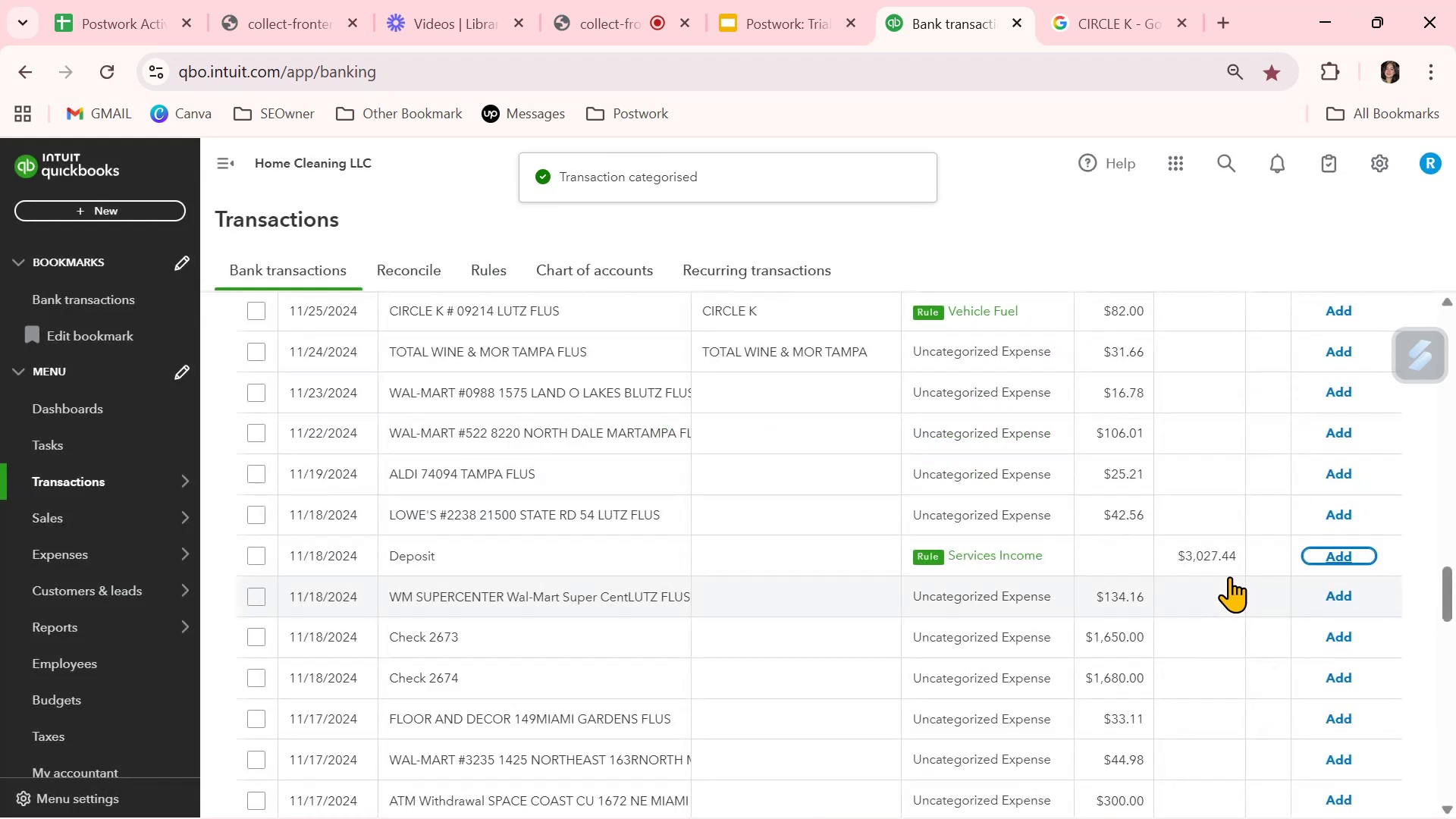 
scroll: coordinate [1229, 577], scroll_direction: down, amount: 14.0
 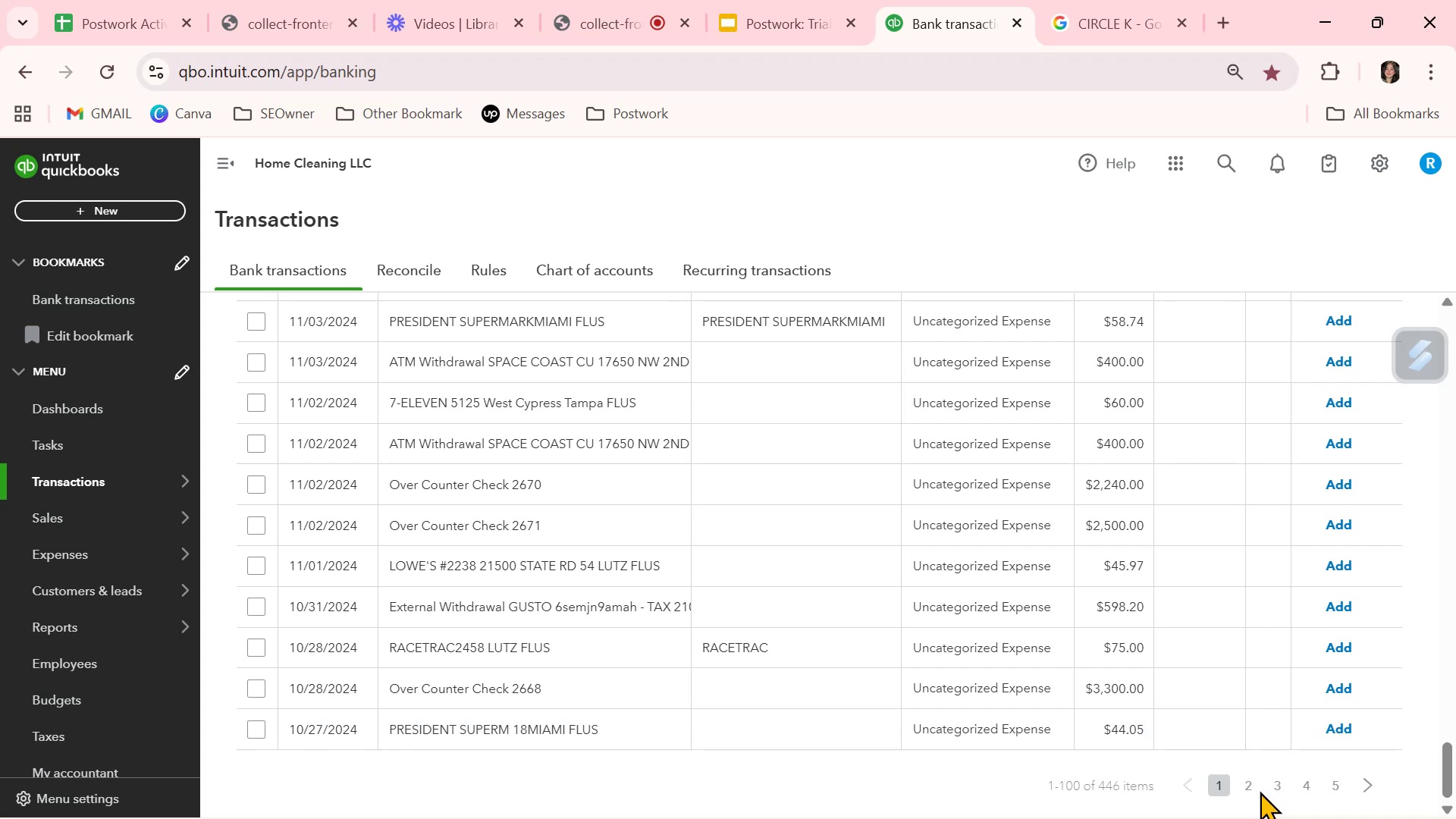 
left_click([1254, 784])
 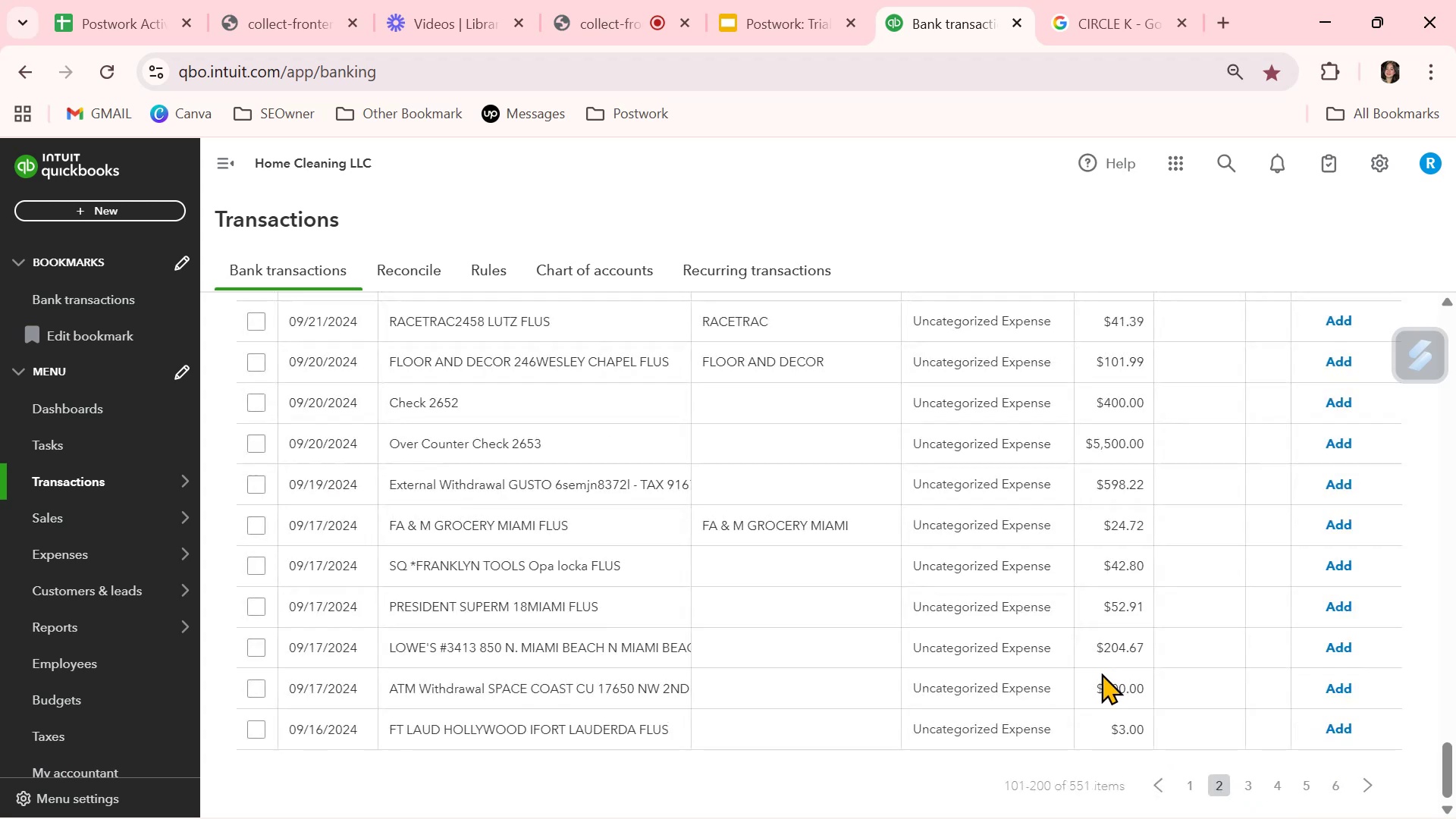 
scroll: coordinate [1103, 672], scroll_direction: up, amount: 25.0
 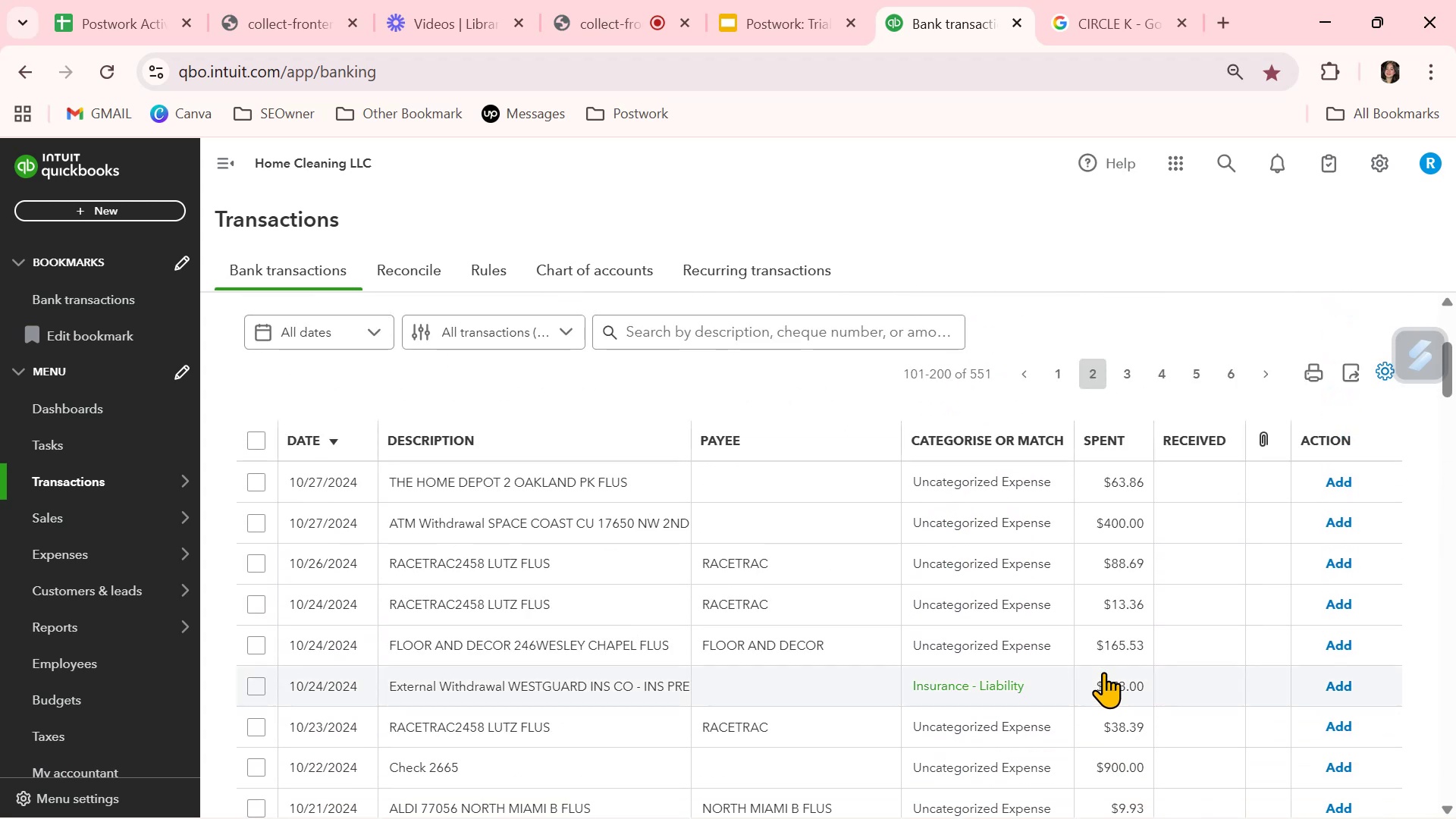 
scroll: coordinate [1306, 702], scroll_direction: down, amount: 3.0
 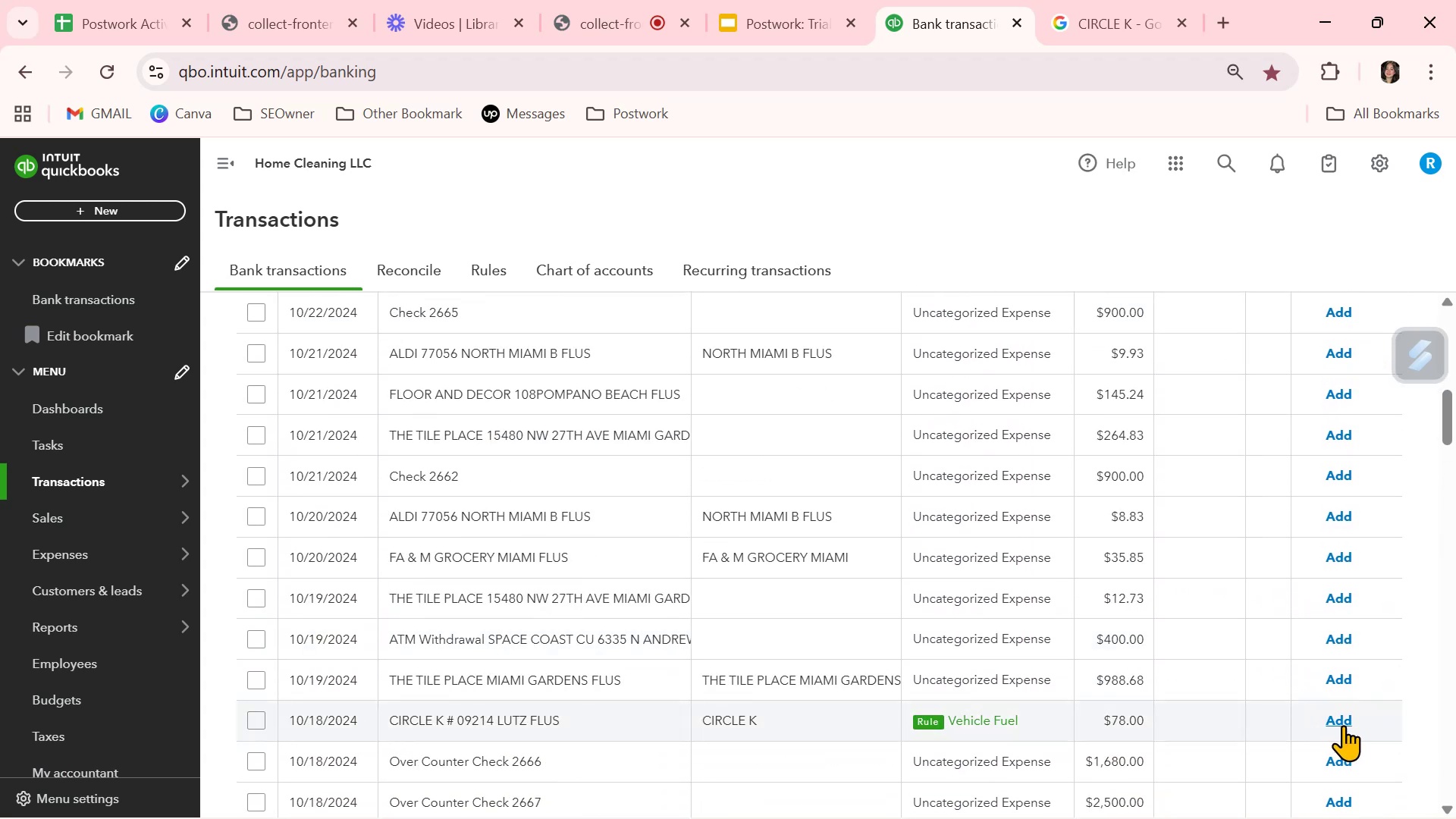 
left_click([1344, 723])
 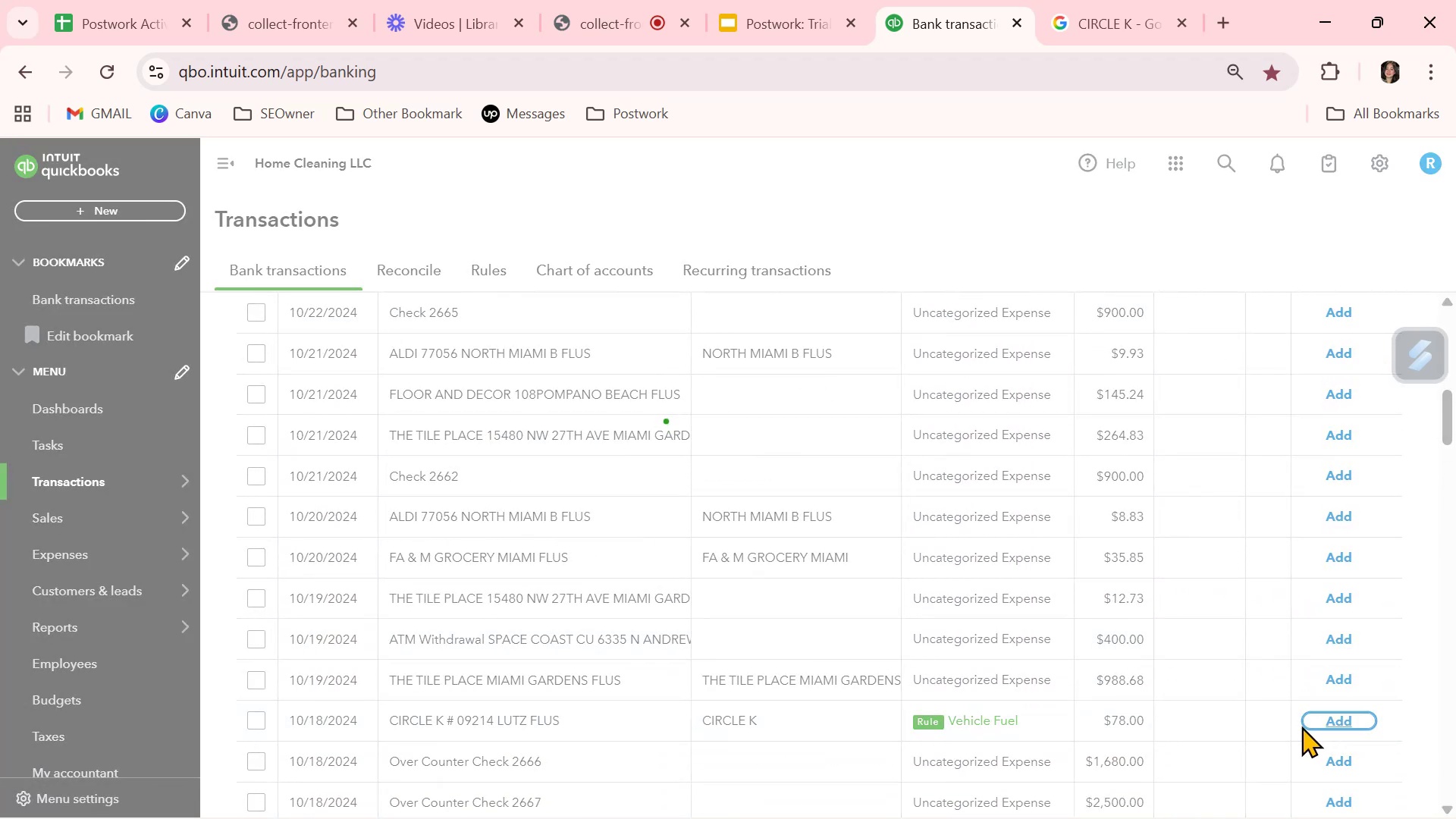 
scroll: coordinate [1301, 726], scroll_direction: down, amount: 3.0
 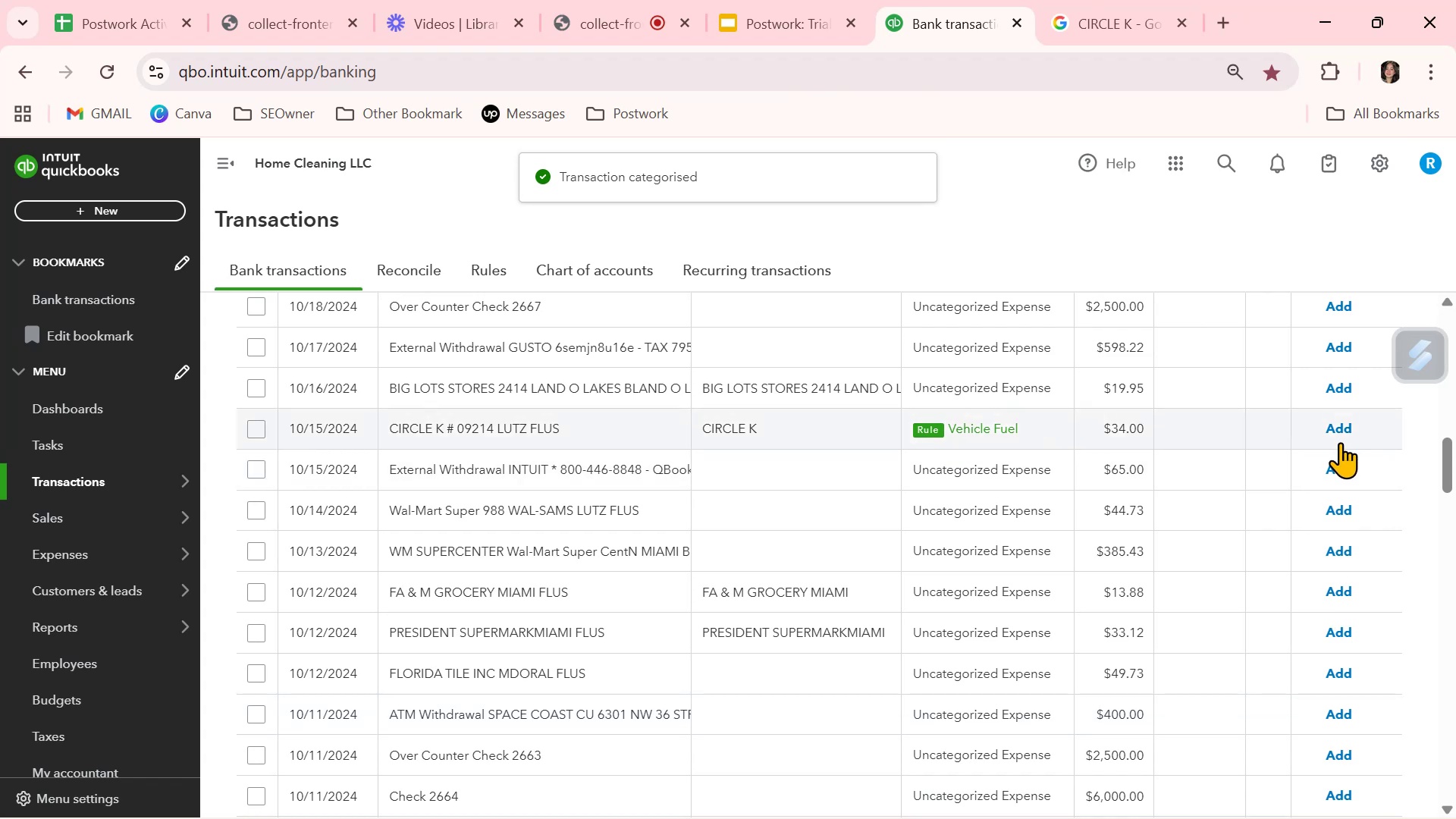 
left_click([1341, 425])
 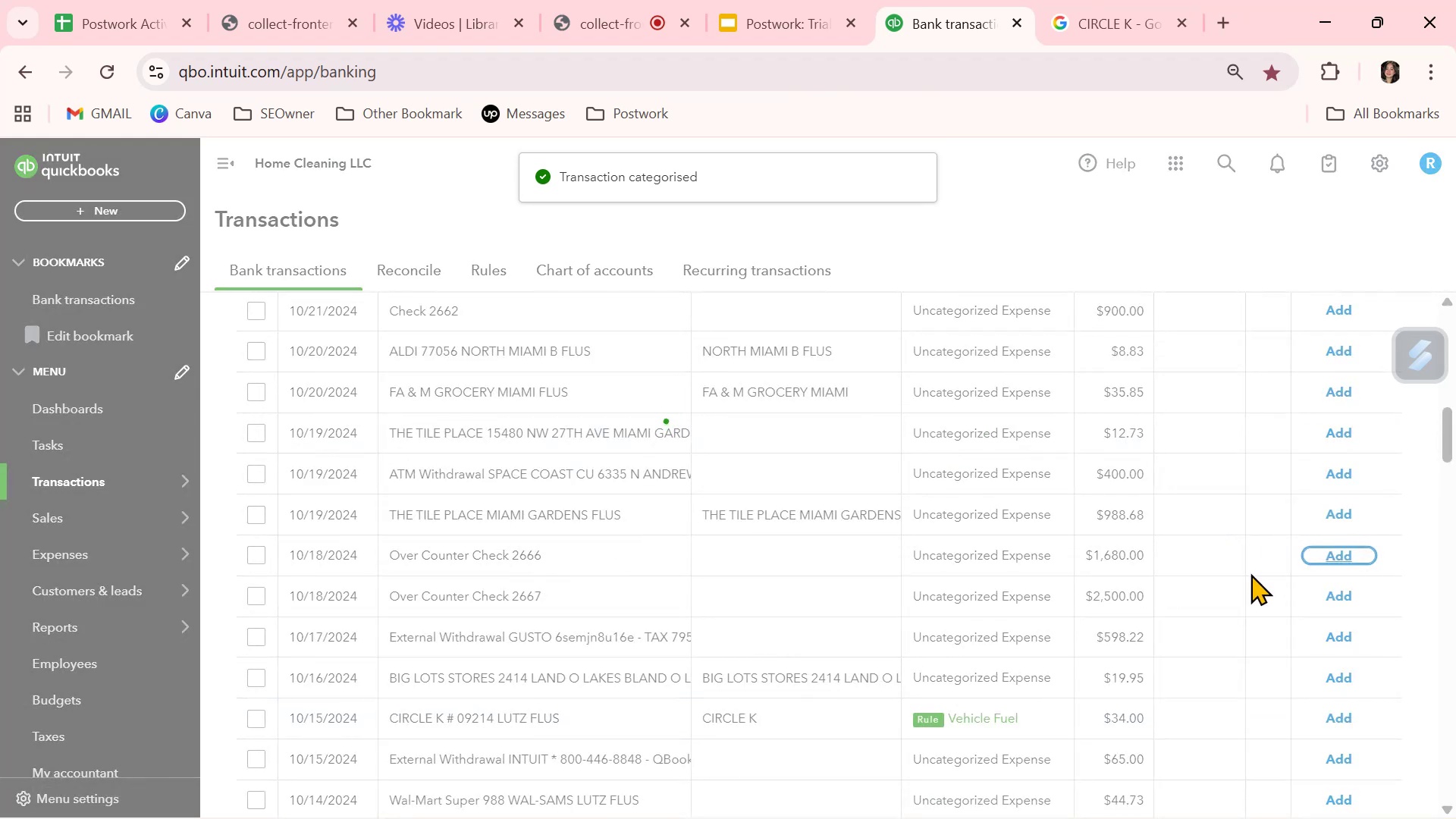 
scroll: coordinate [1292, 513], scroll_direction: down, amount: 9.0
 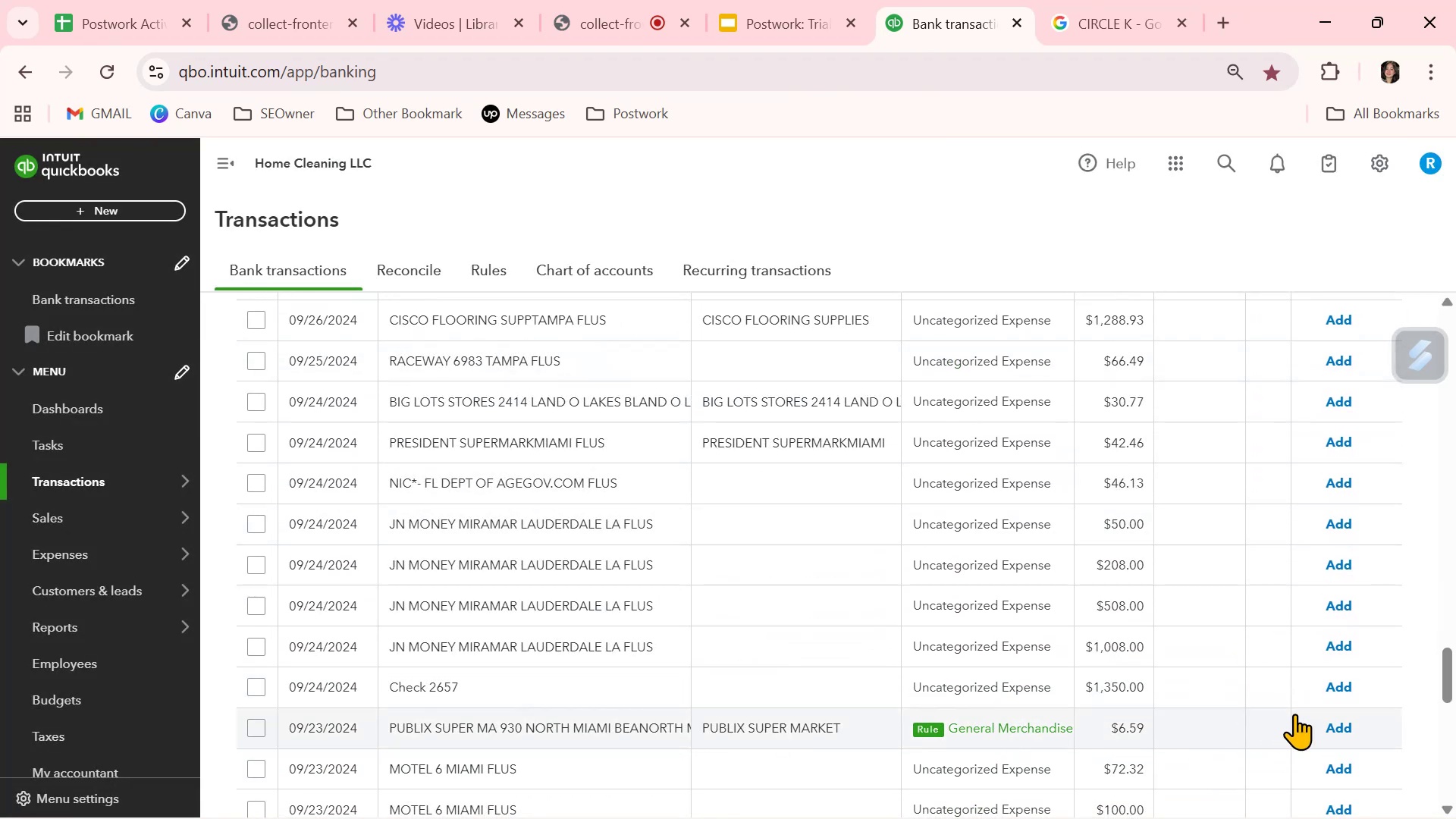 
left_click([1329, 730])
 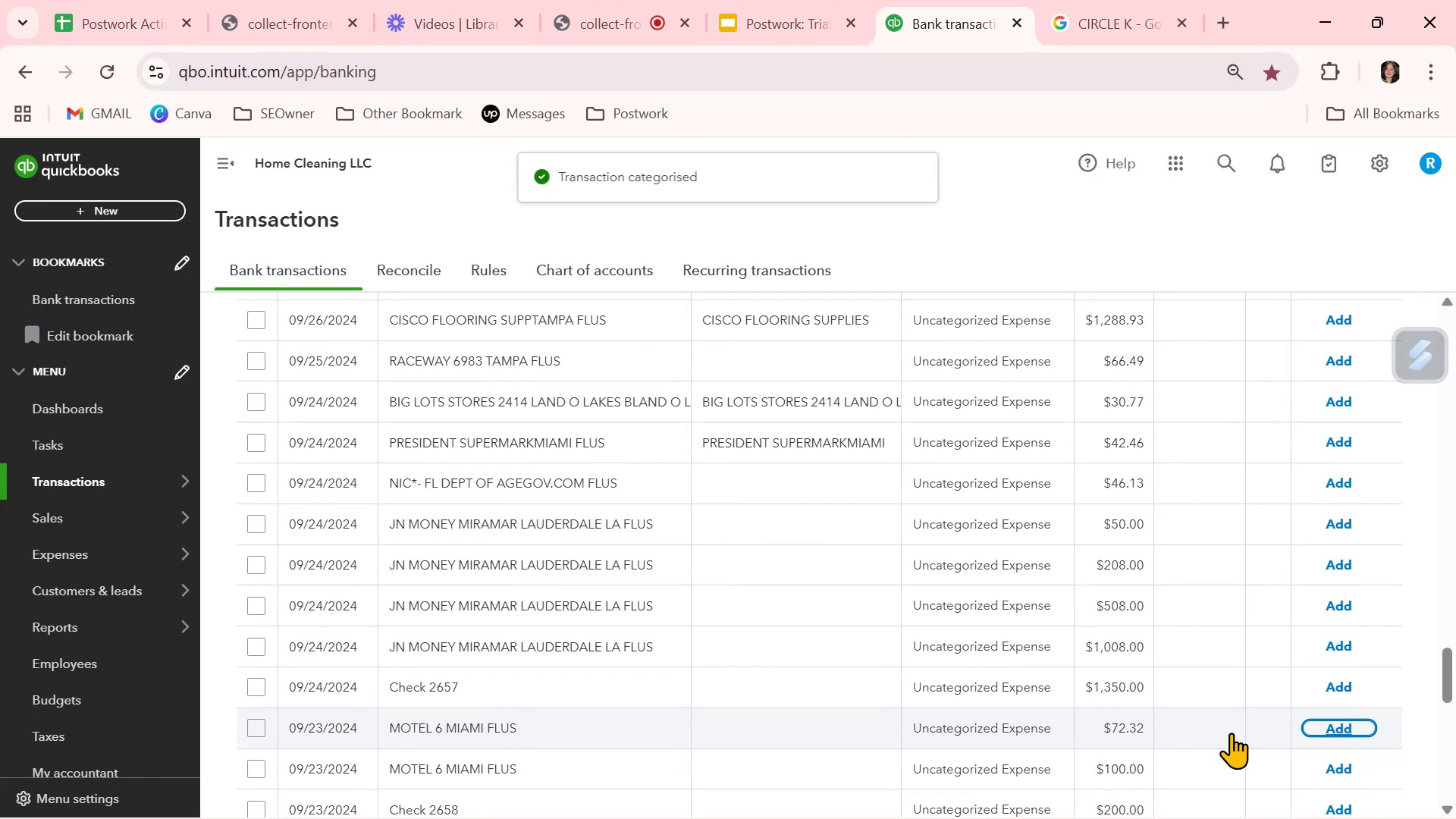 
scroll: coordinate [1231, 733], scroll_direction: down, amount: 7.0
 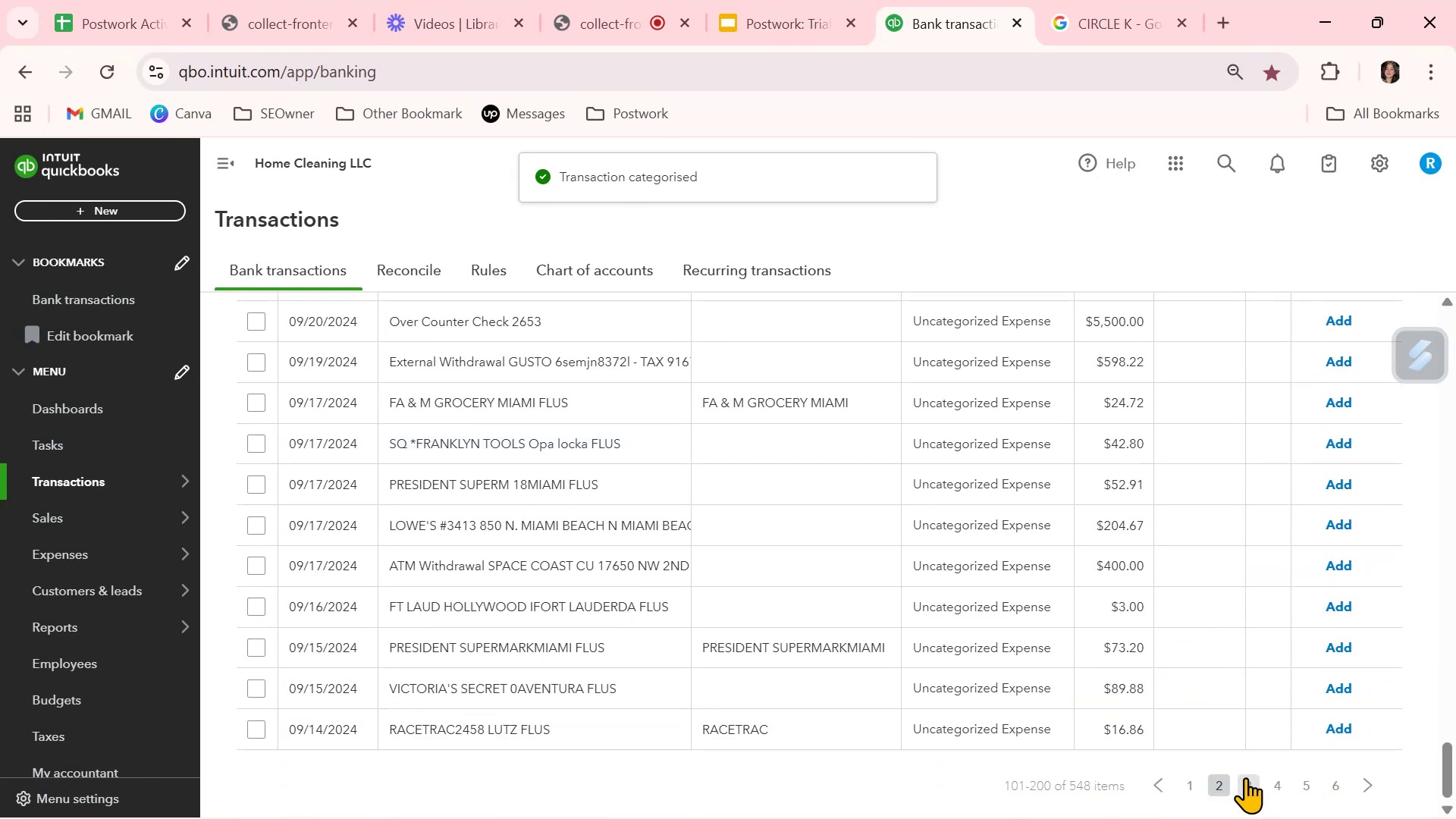 
left_click([1248, 780])
 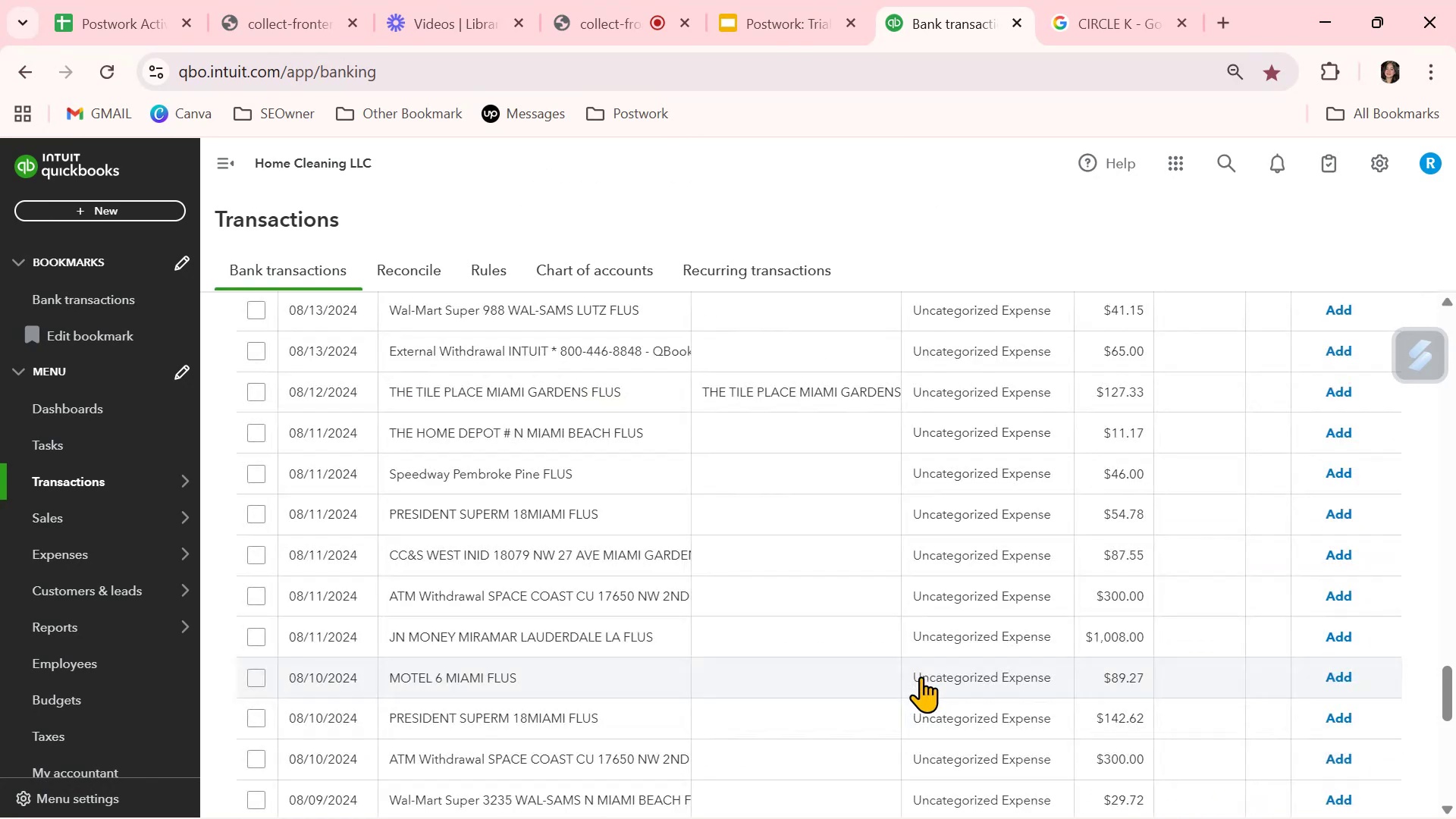 
scroll: coordinate [981, 673], scroll_direction: up, amount: 16.0
 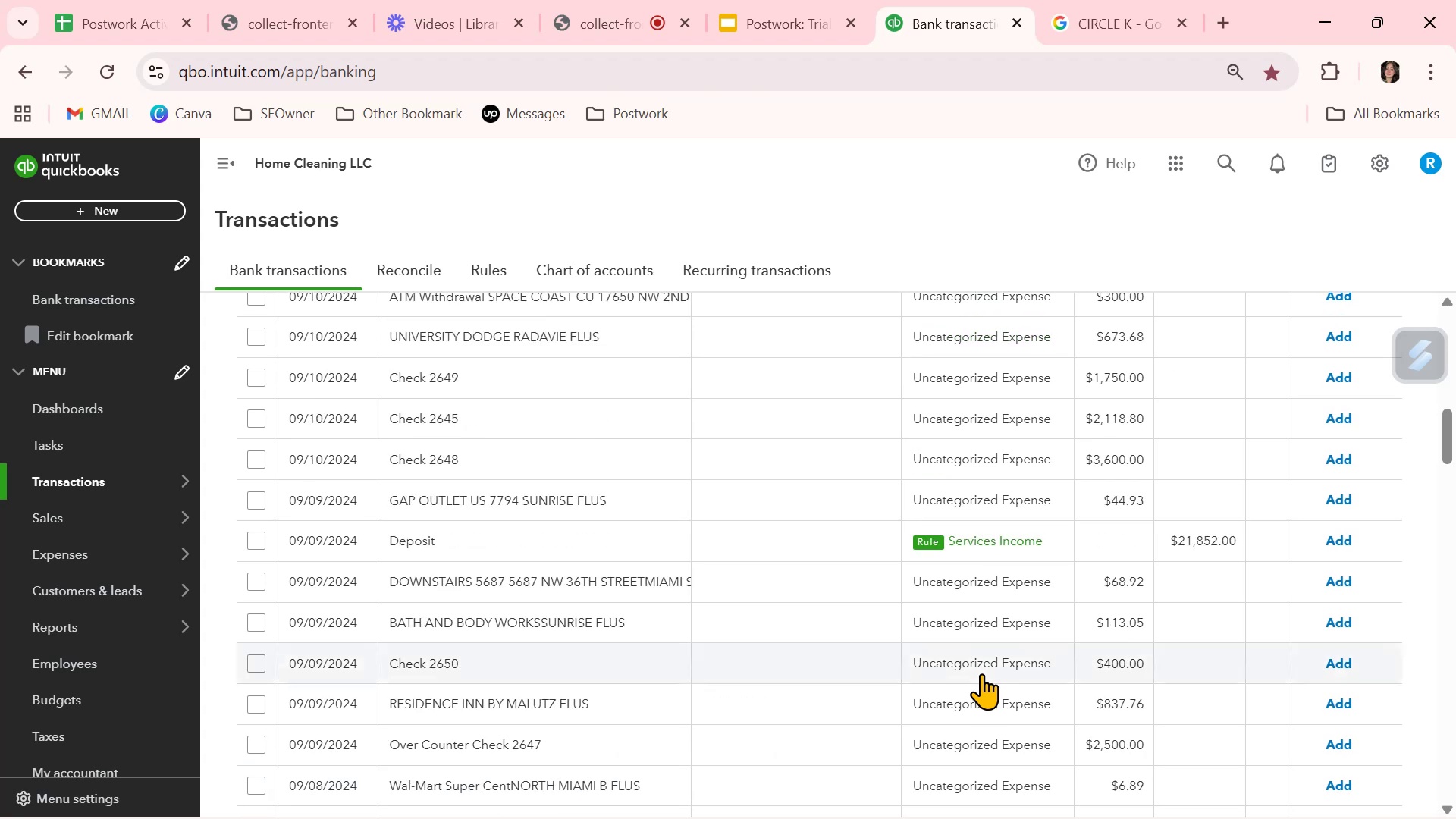 
scroll: coordinate [1320, 660], scroll_direction: down, amount: 22.0
 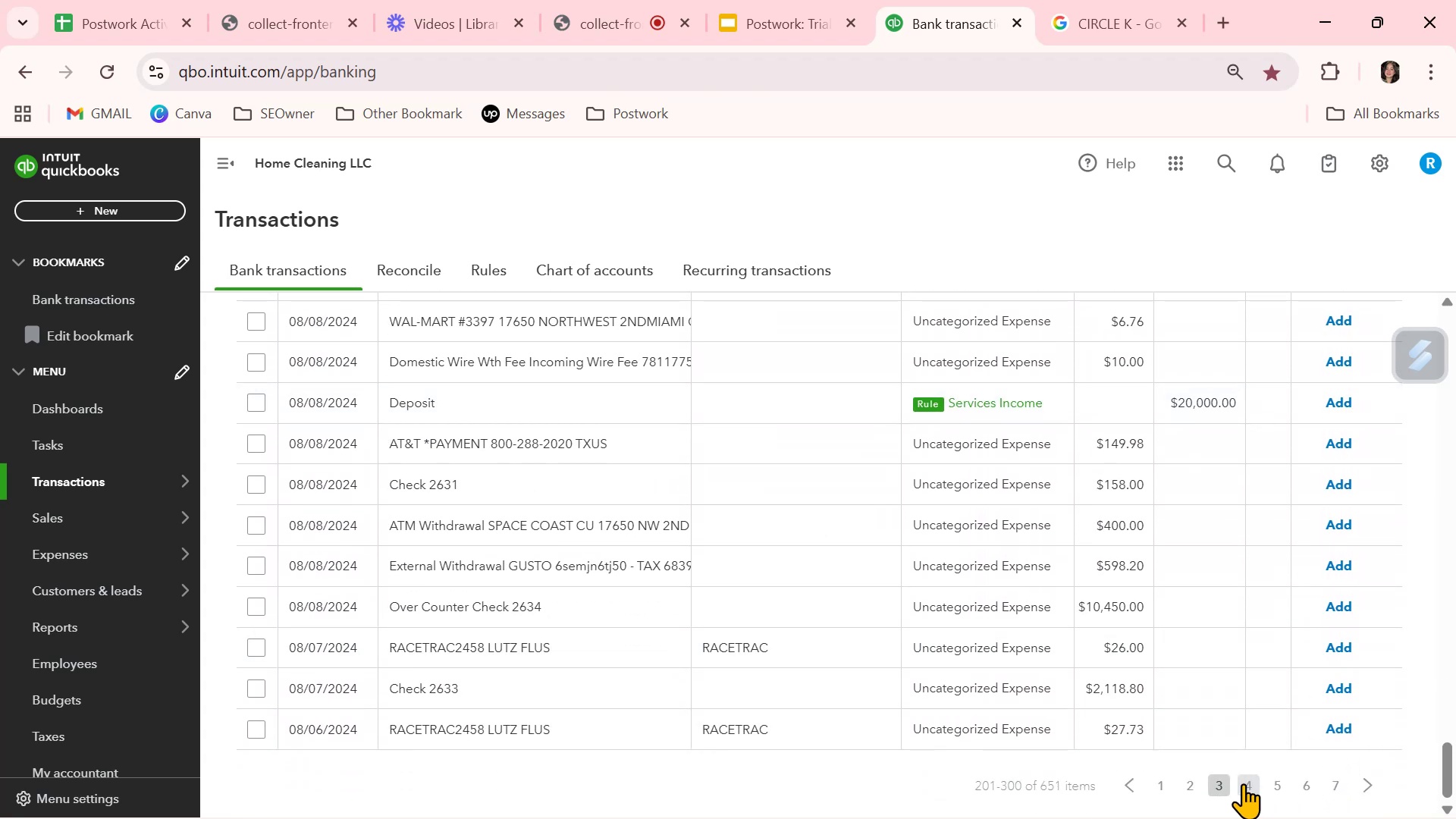 
left_click([1243, 783])
 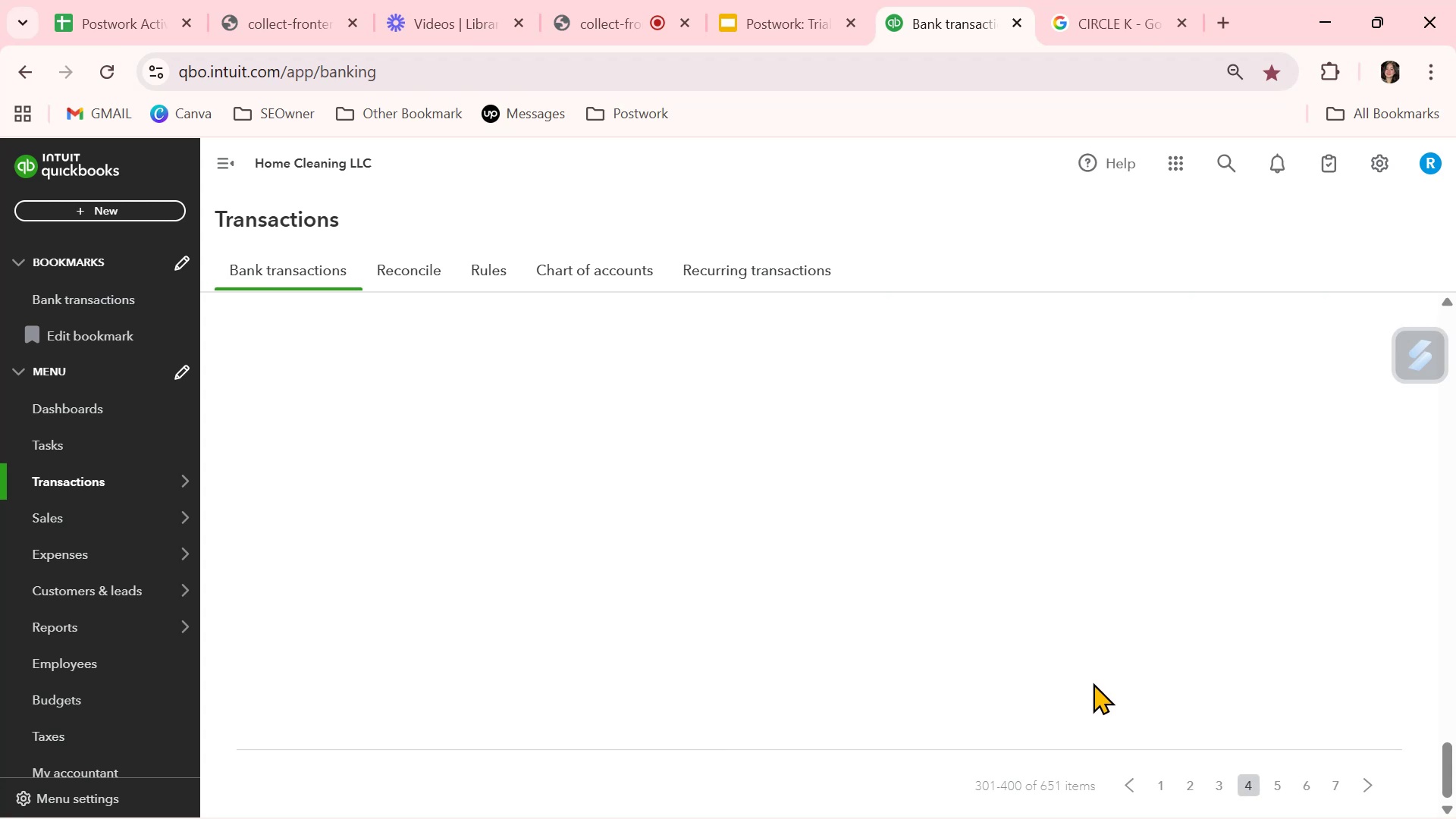 
scroll: coordinate [1097, 682], scroll_direction: up, amount: 27.0
 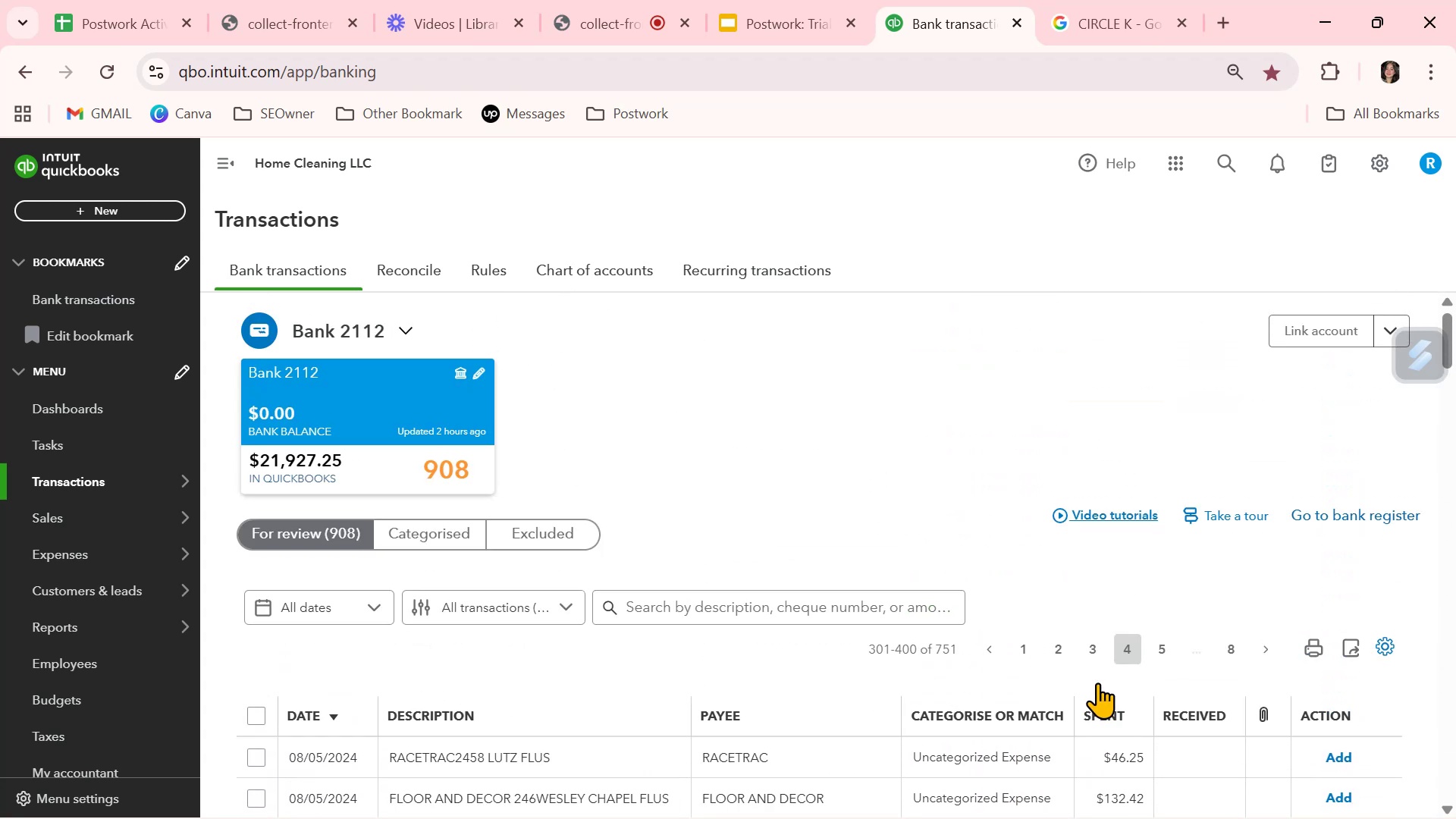 
scroll: coordinate [1097, 682], scroll_direction: down, amount: 2.0
 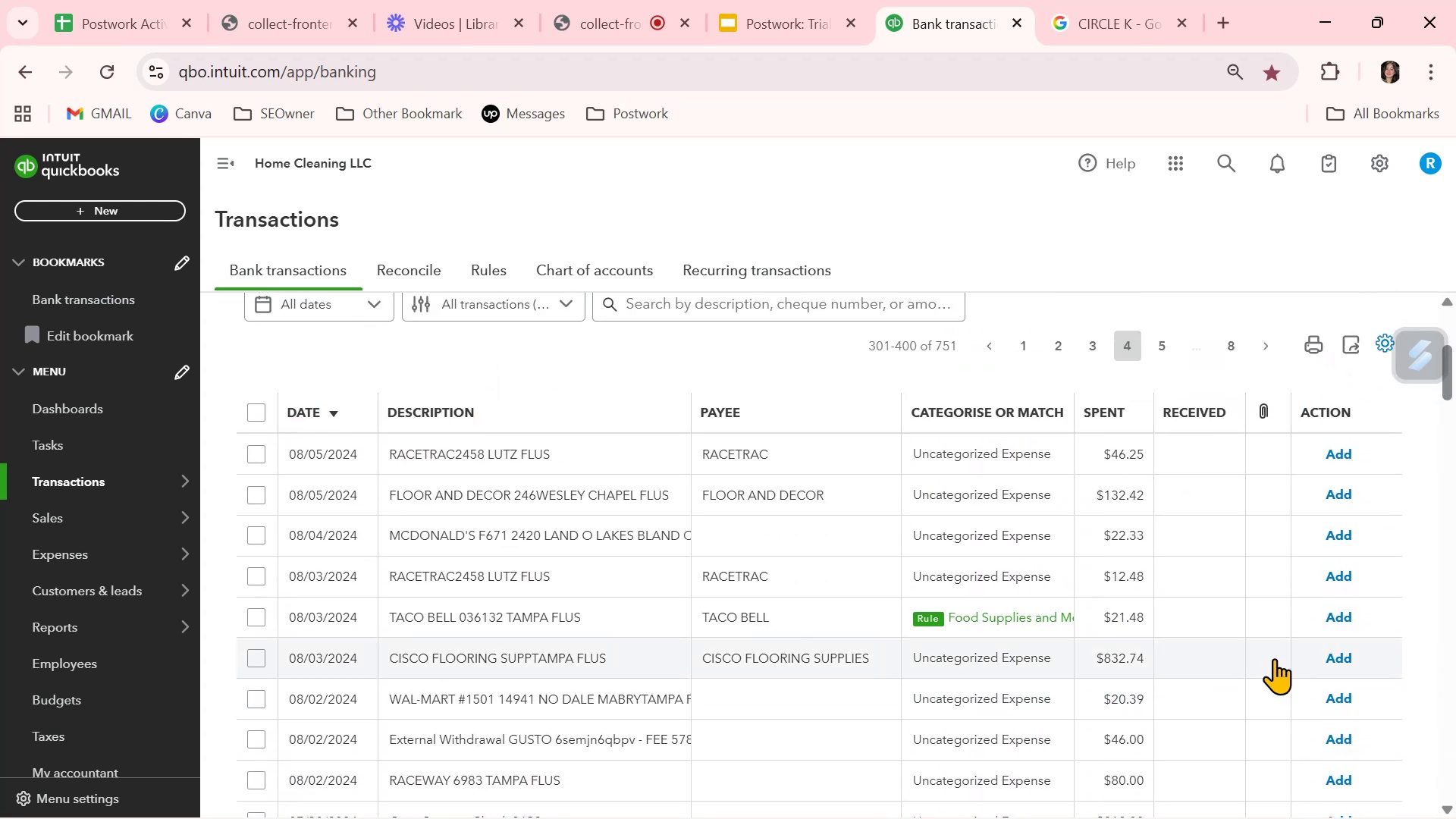 
left_click([1343, 617])
 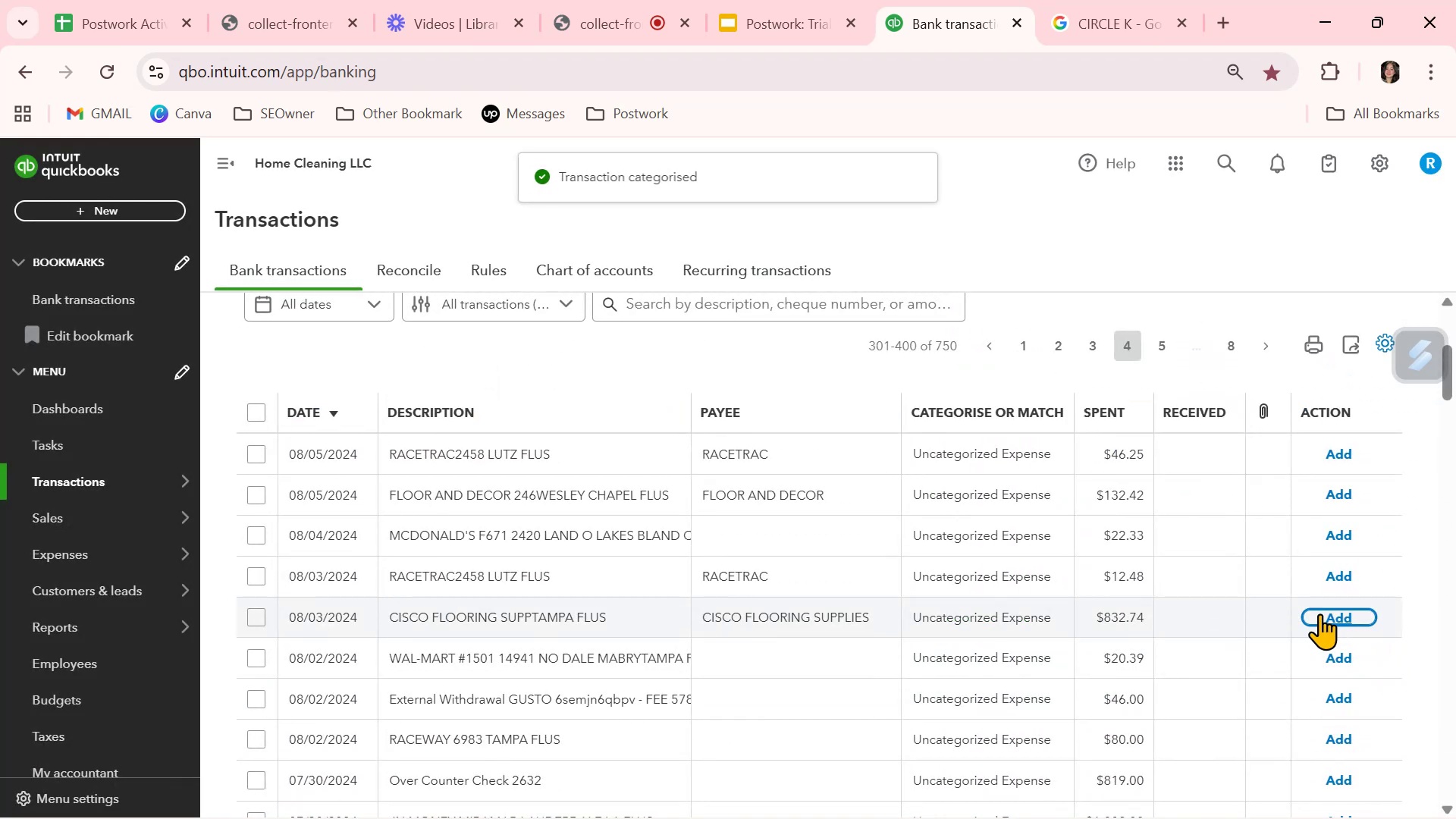 
left_click([806, 547])
 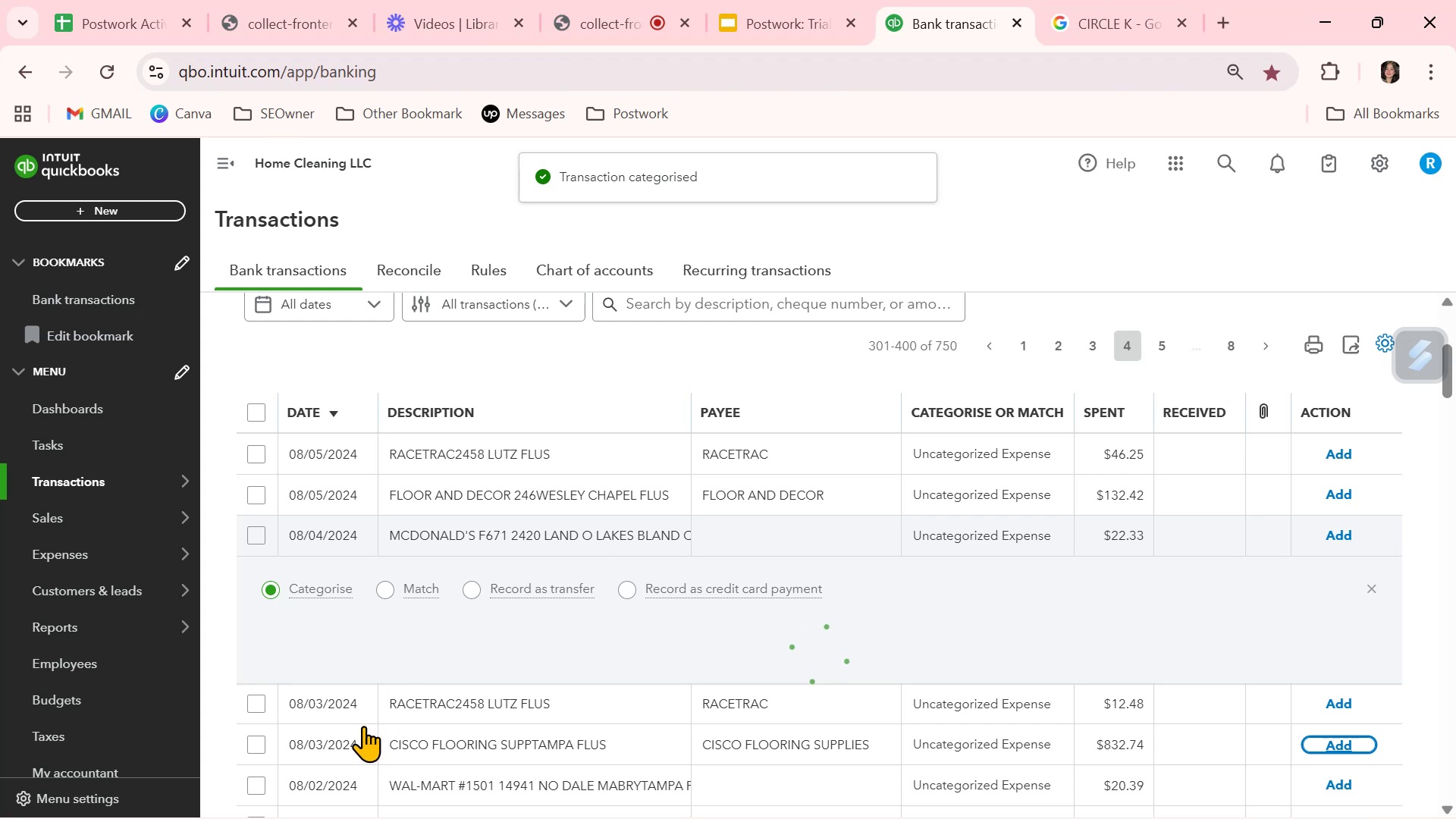 
scroll: coordinate [362, 725], scroll_direction: down, amount: 2.0
 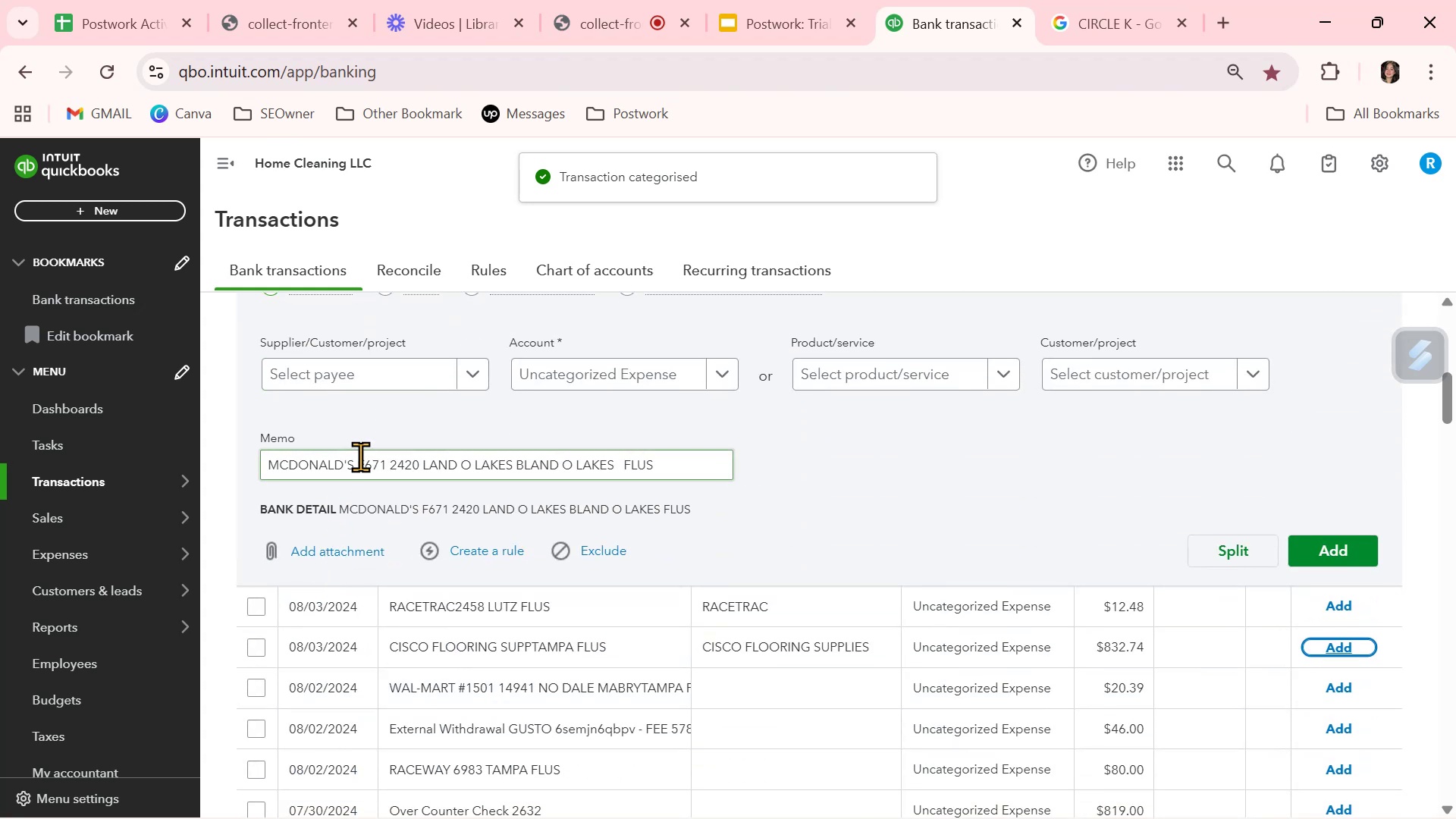 
left_click_drag(start_coordinate=[353, 460], to_coordinate=[213, 460])
 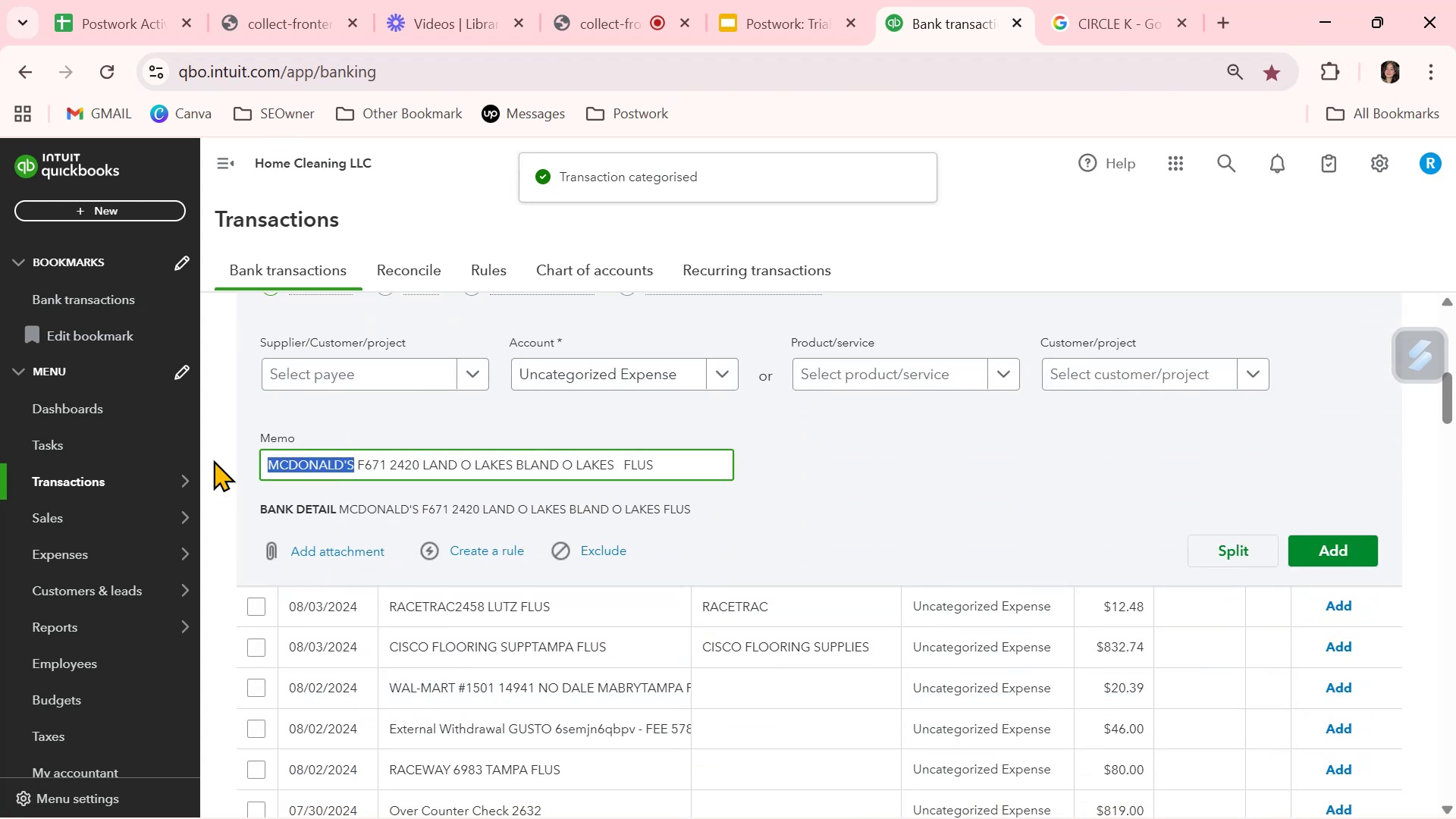 
key(Control+ControlLeft)
 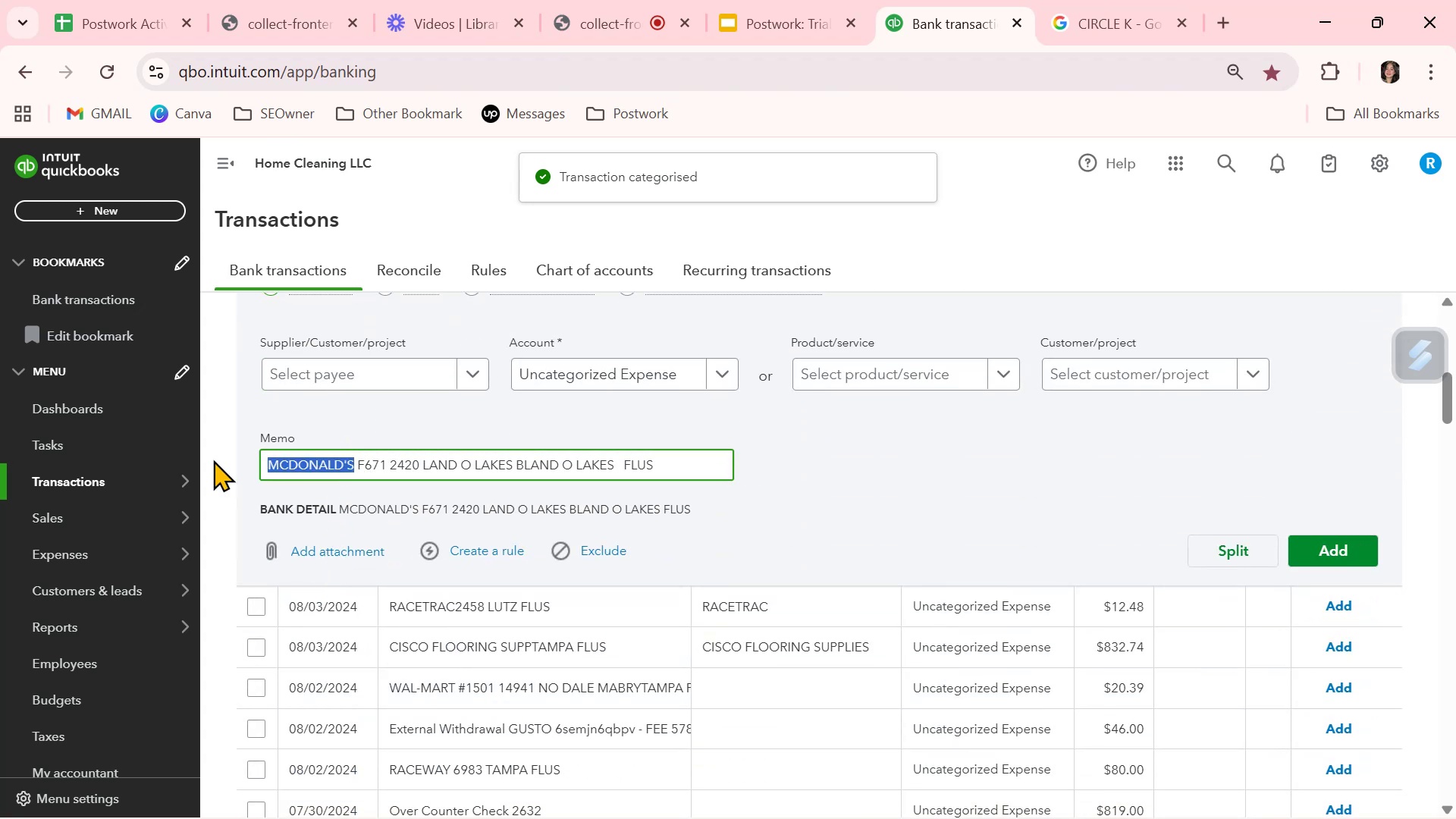 
key(Control+C)
 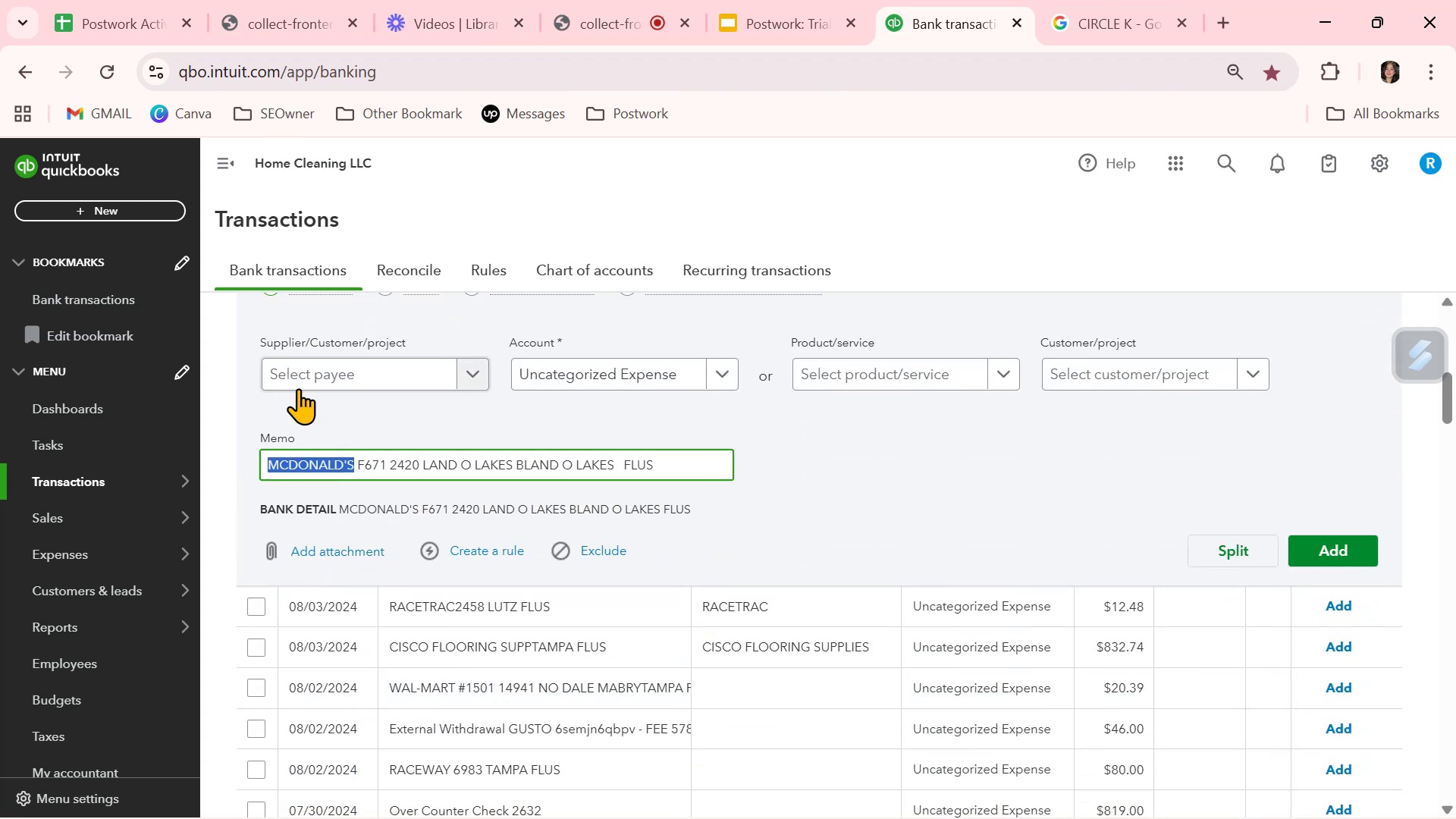 
left_click([305, 378])
 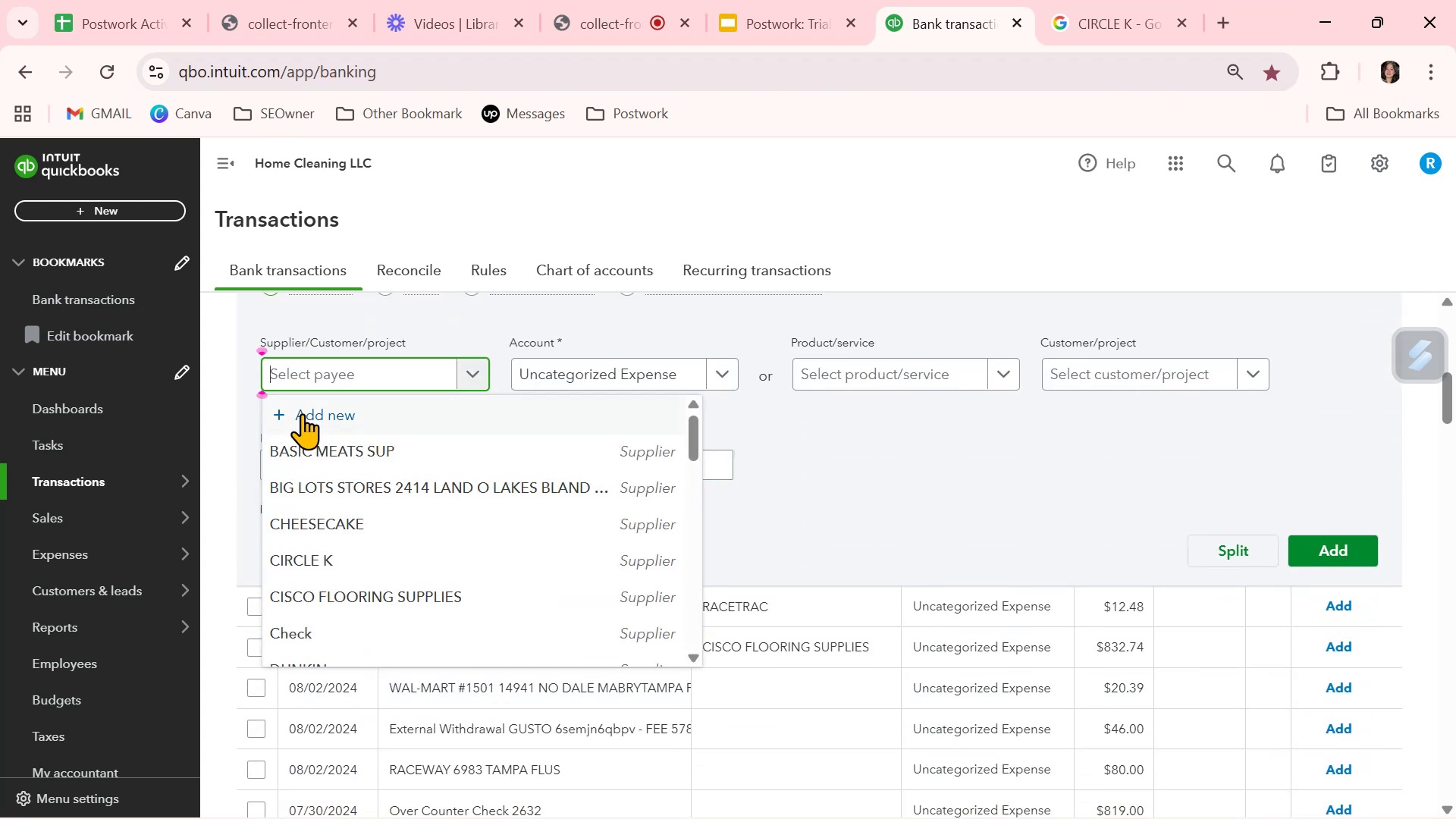 
left_click([302, 414])
 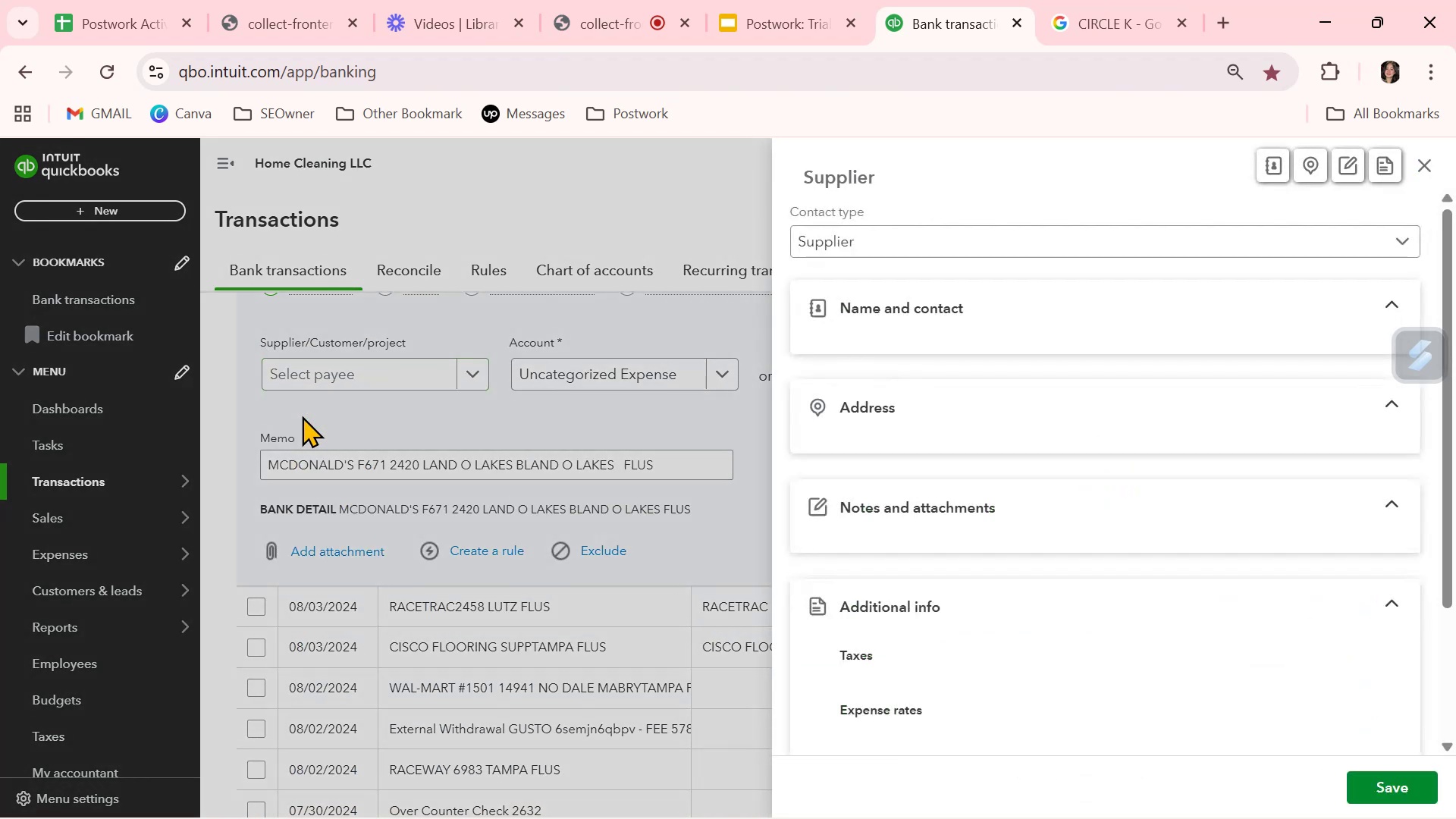 
key(Control+ControlLeft)
 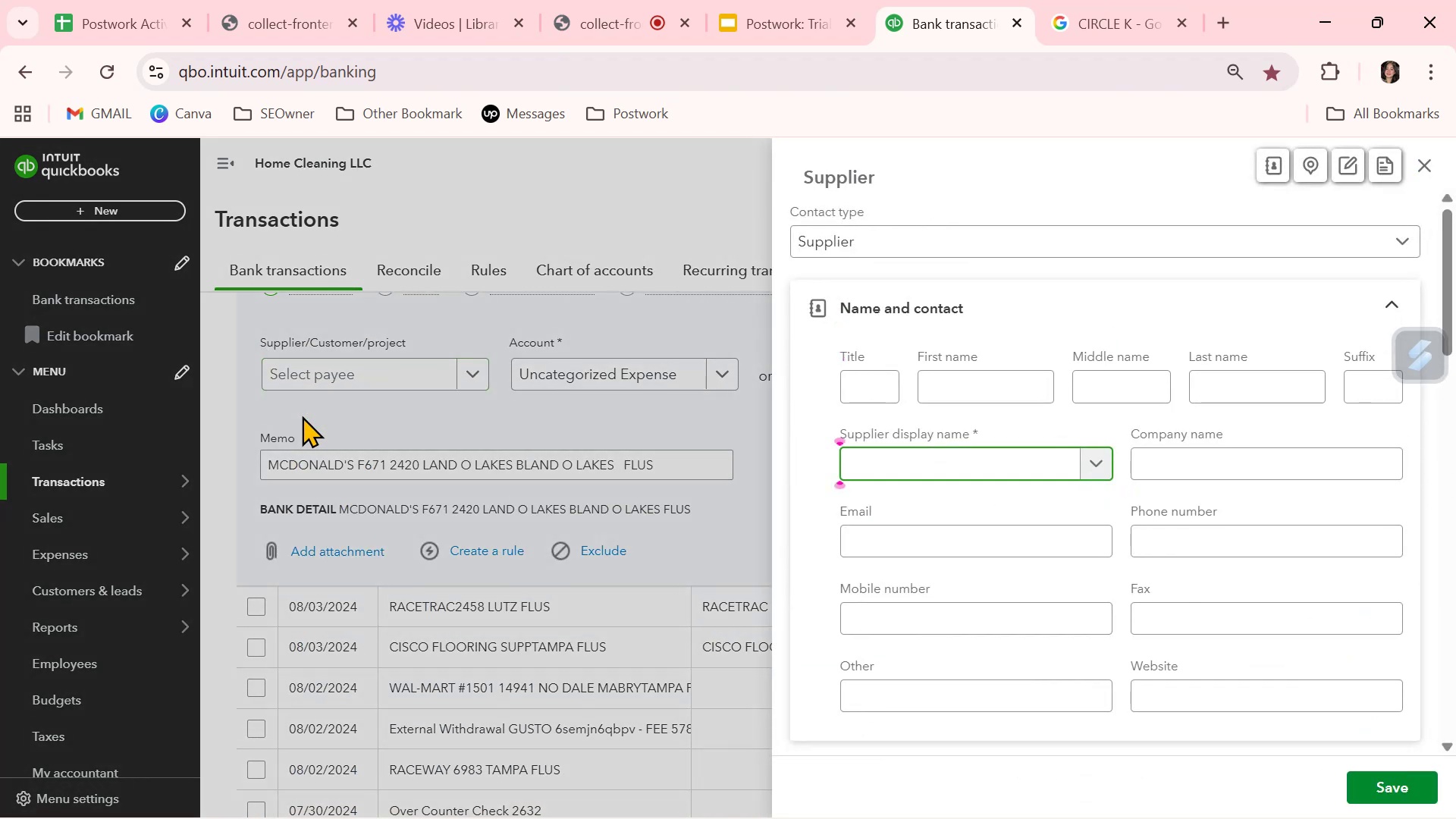 
key(Control+V)
 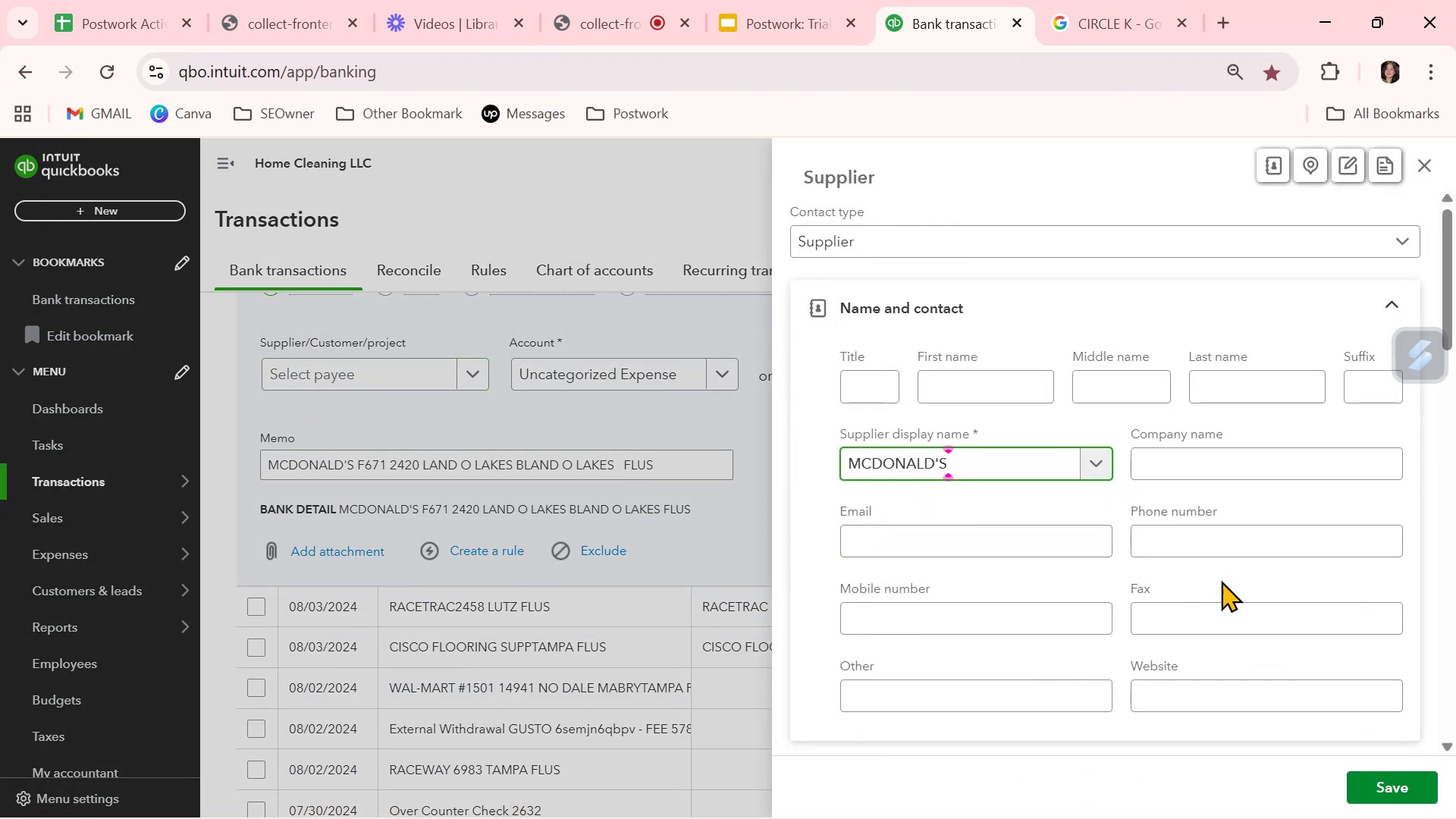 
left_click([1420, 793])
 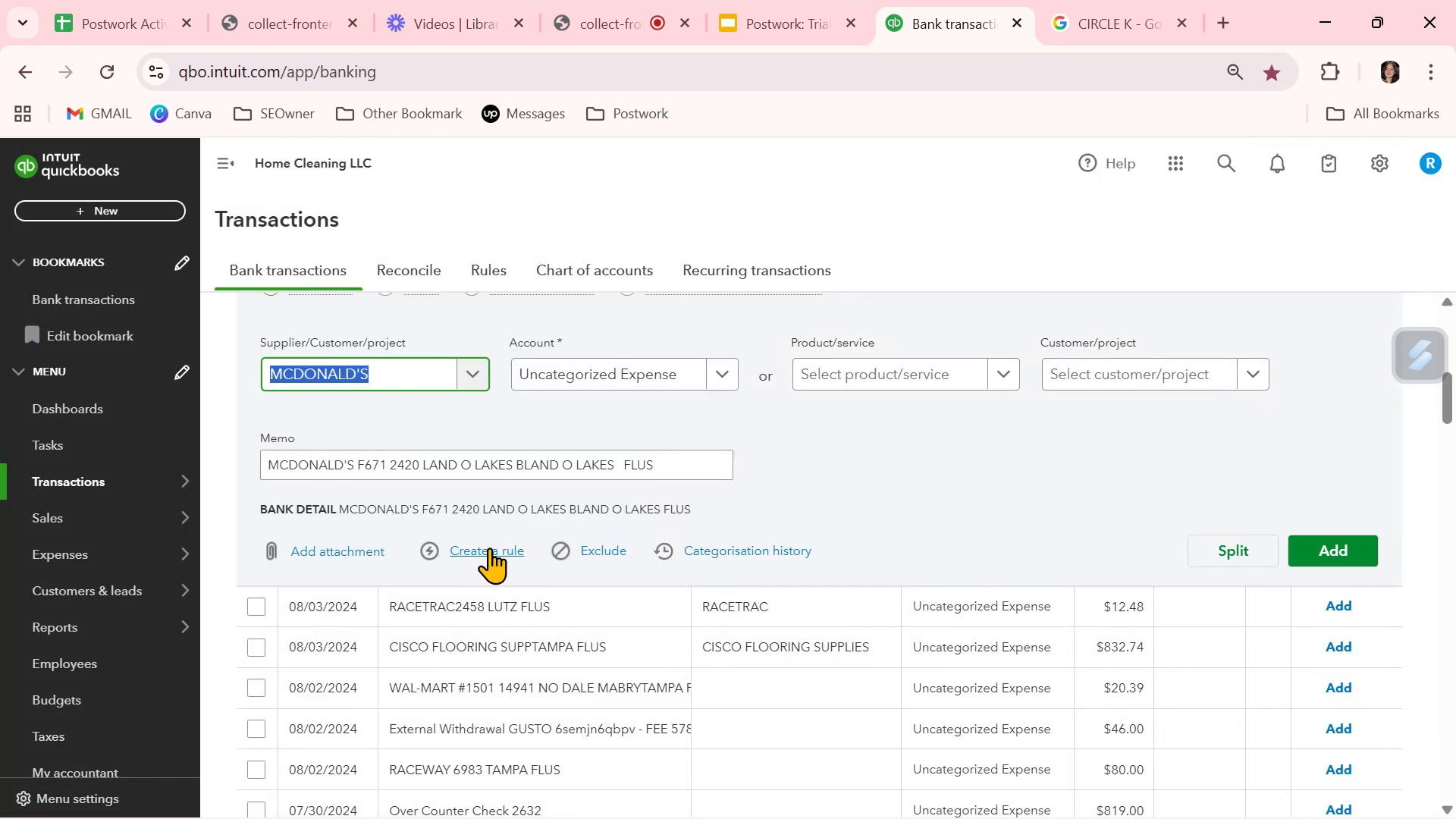 
left_click([730, 375])
 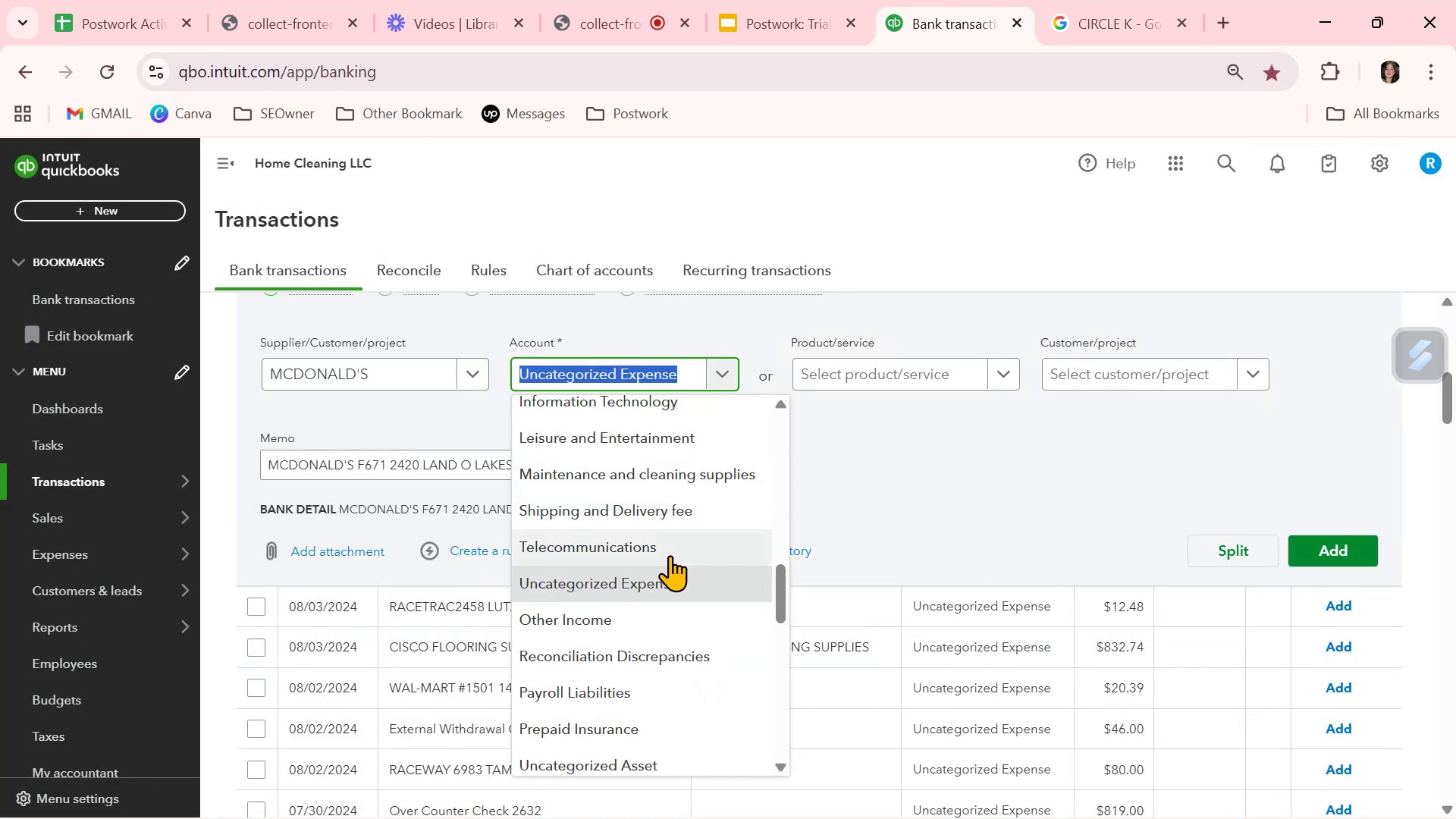 
type(FOO)
 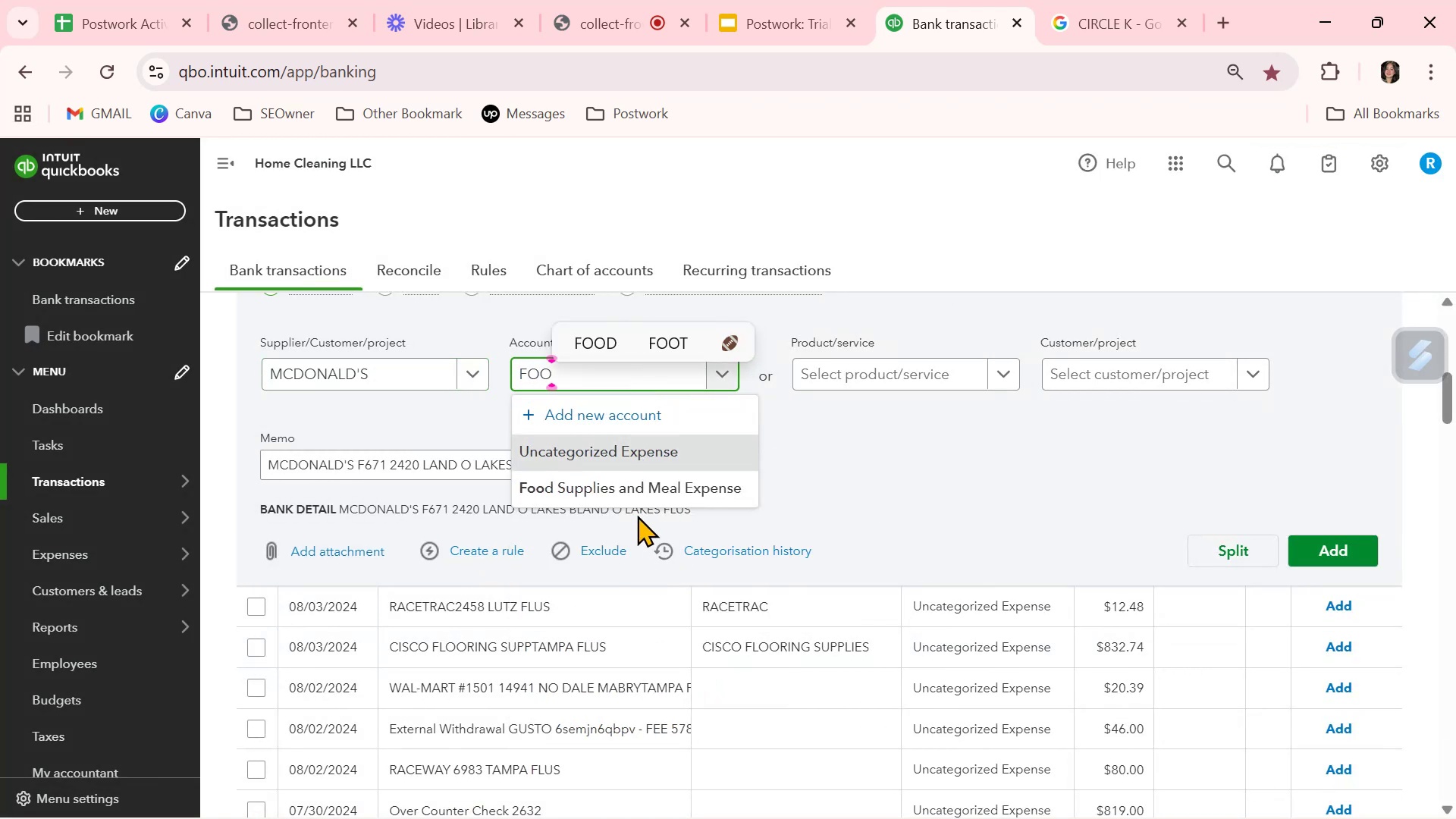 
left_click([610, 491])
 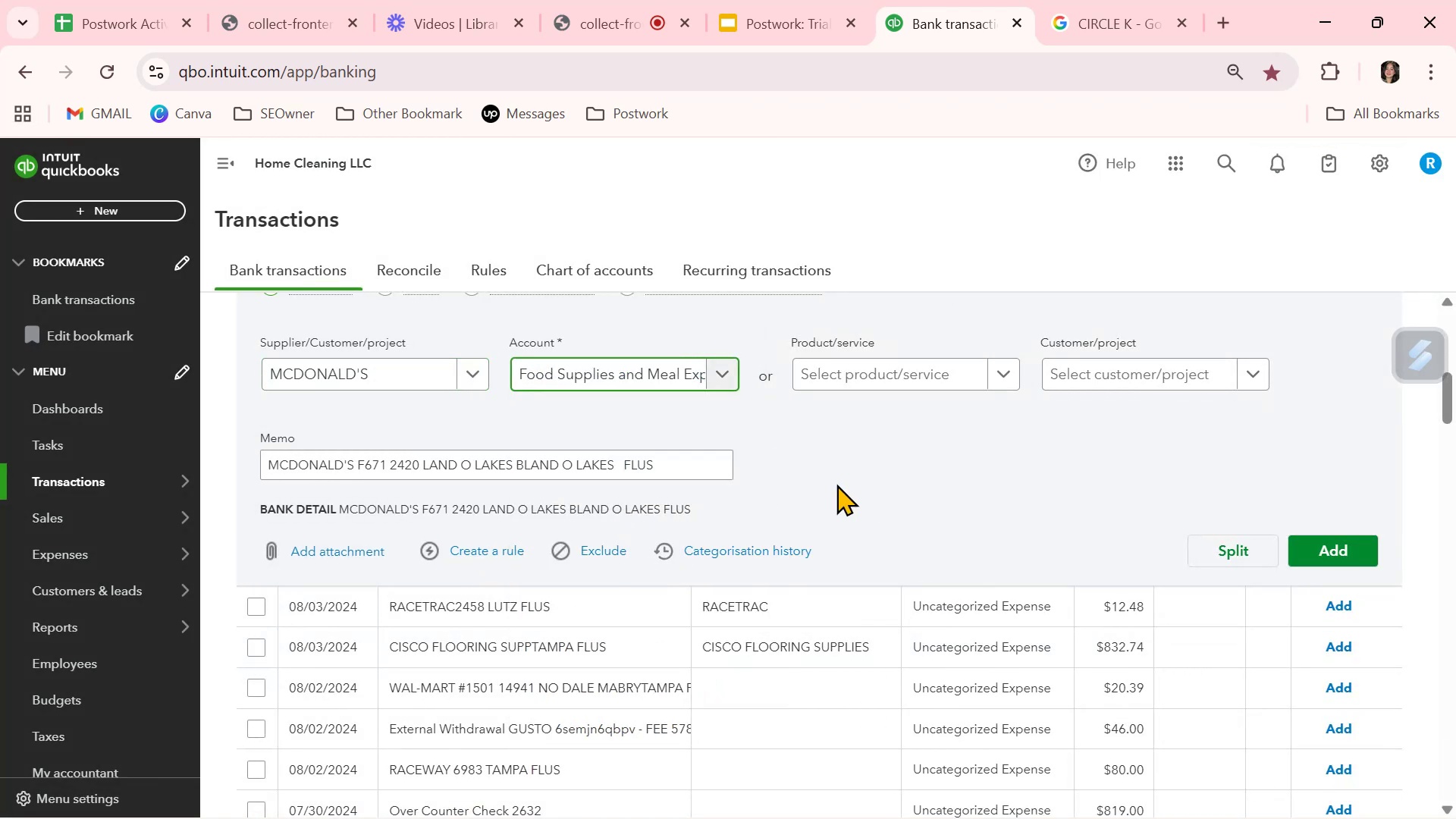 
left_click([838, 483])
 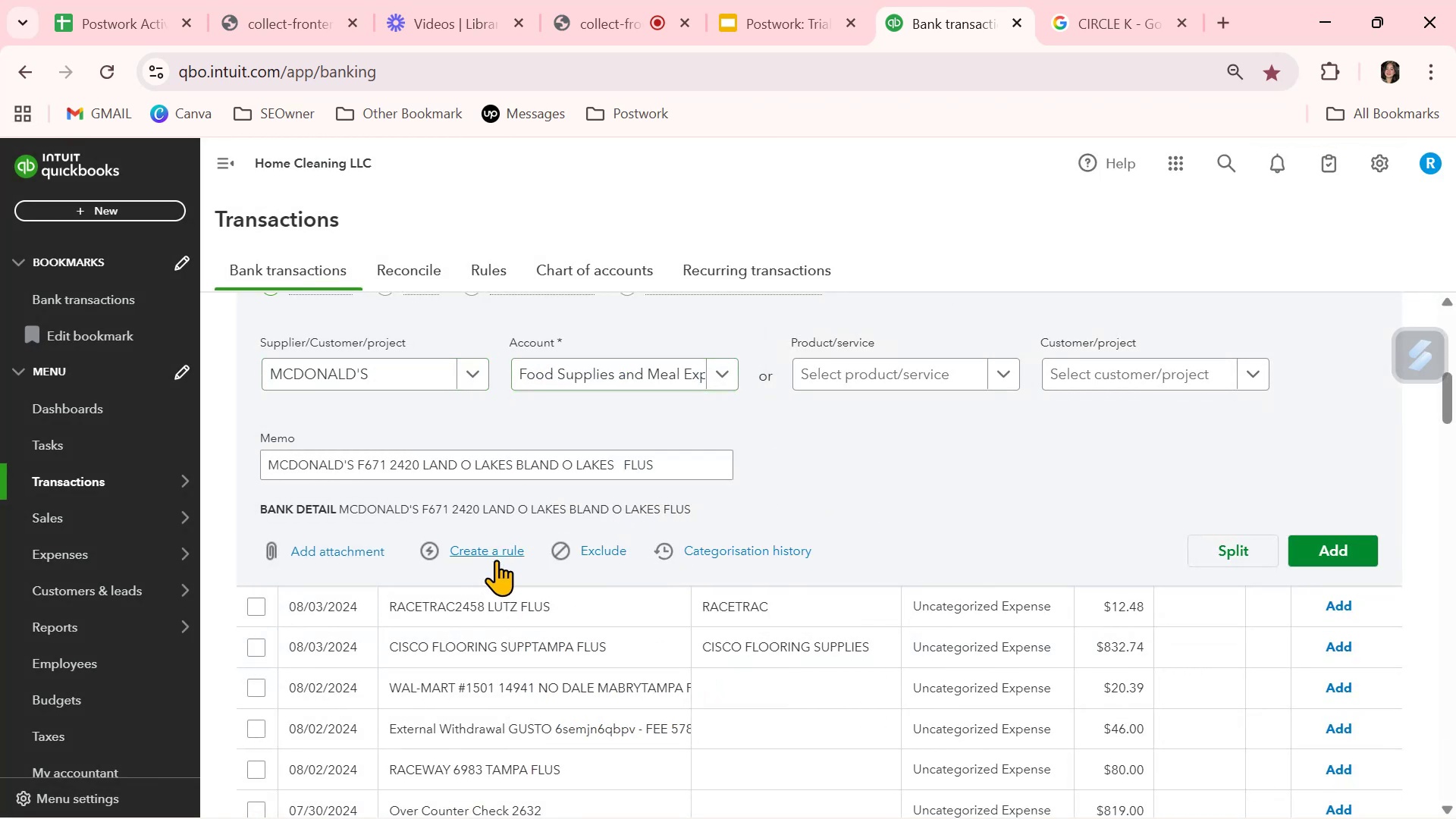 
left_click([493, 556])
 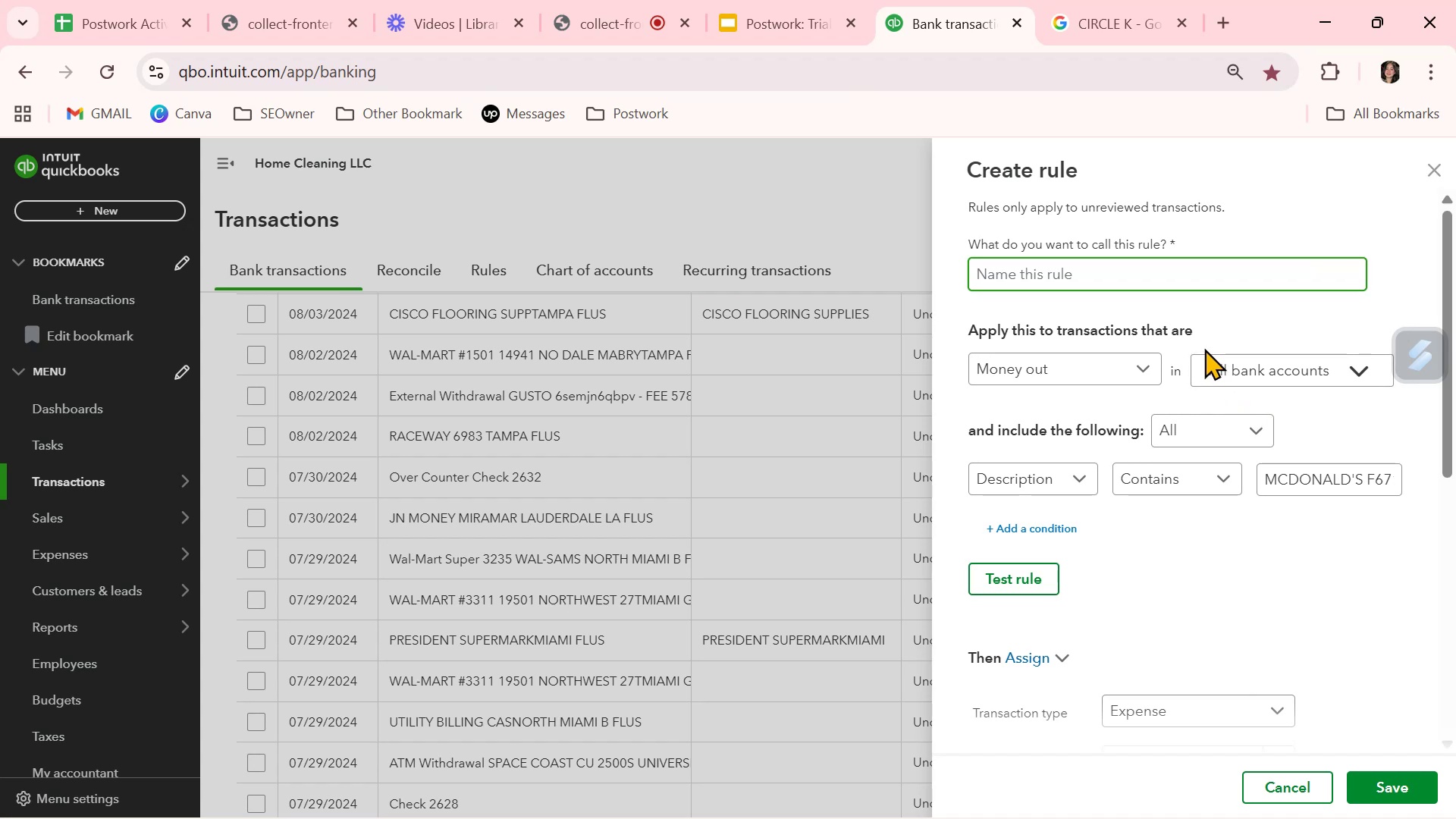 
left_click([1150, 280])
 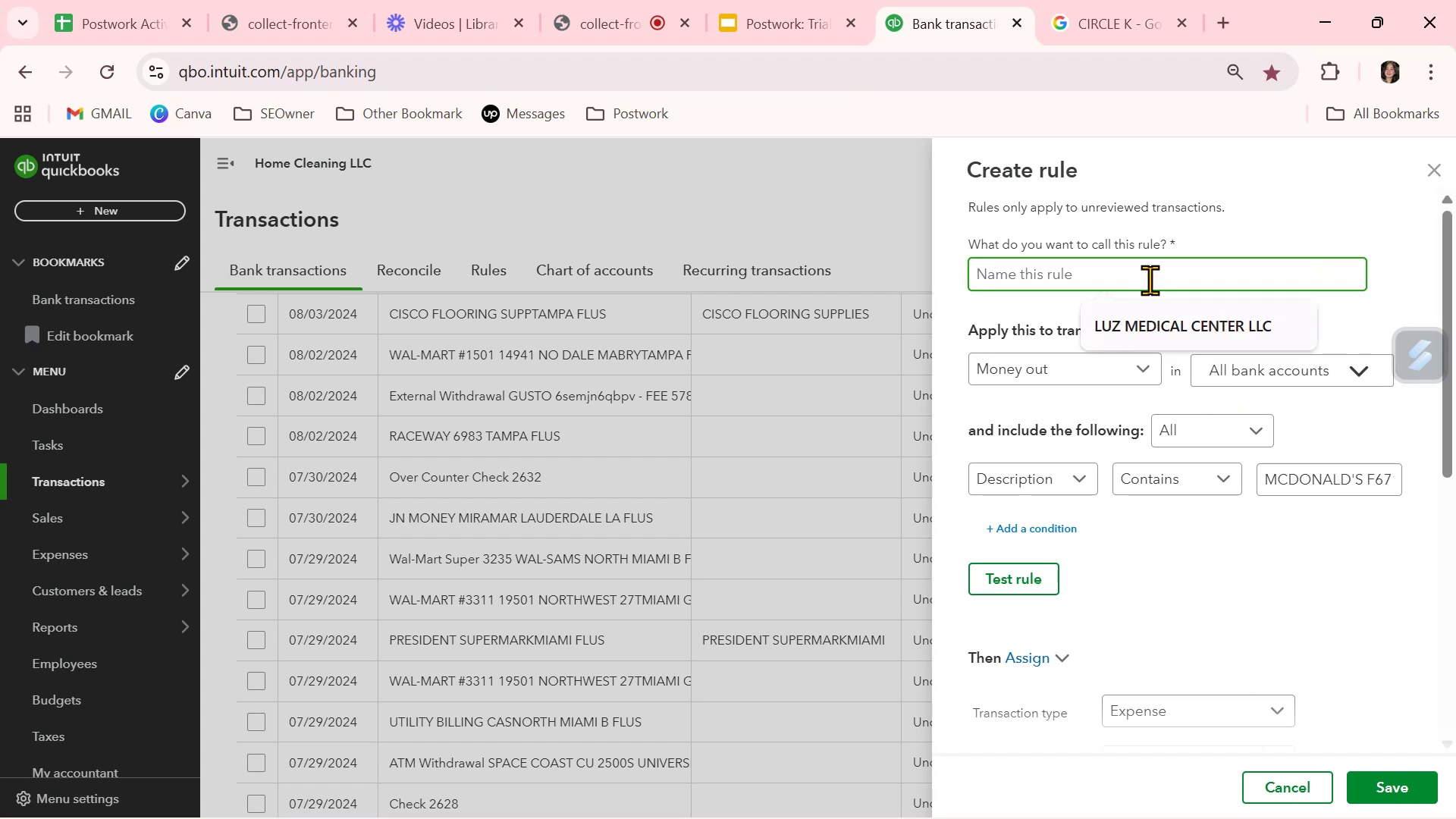 
key(Control+ControlLeft)
 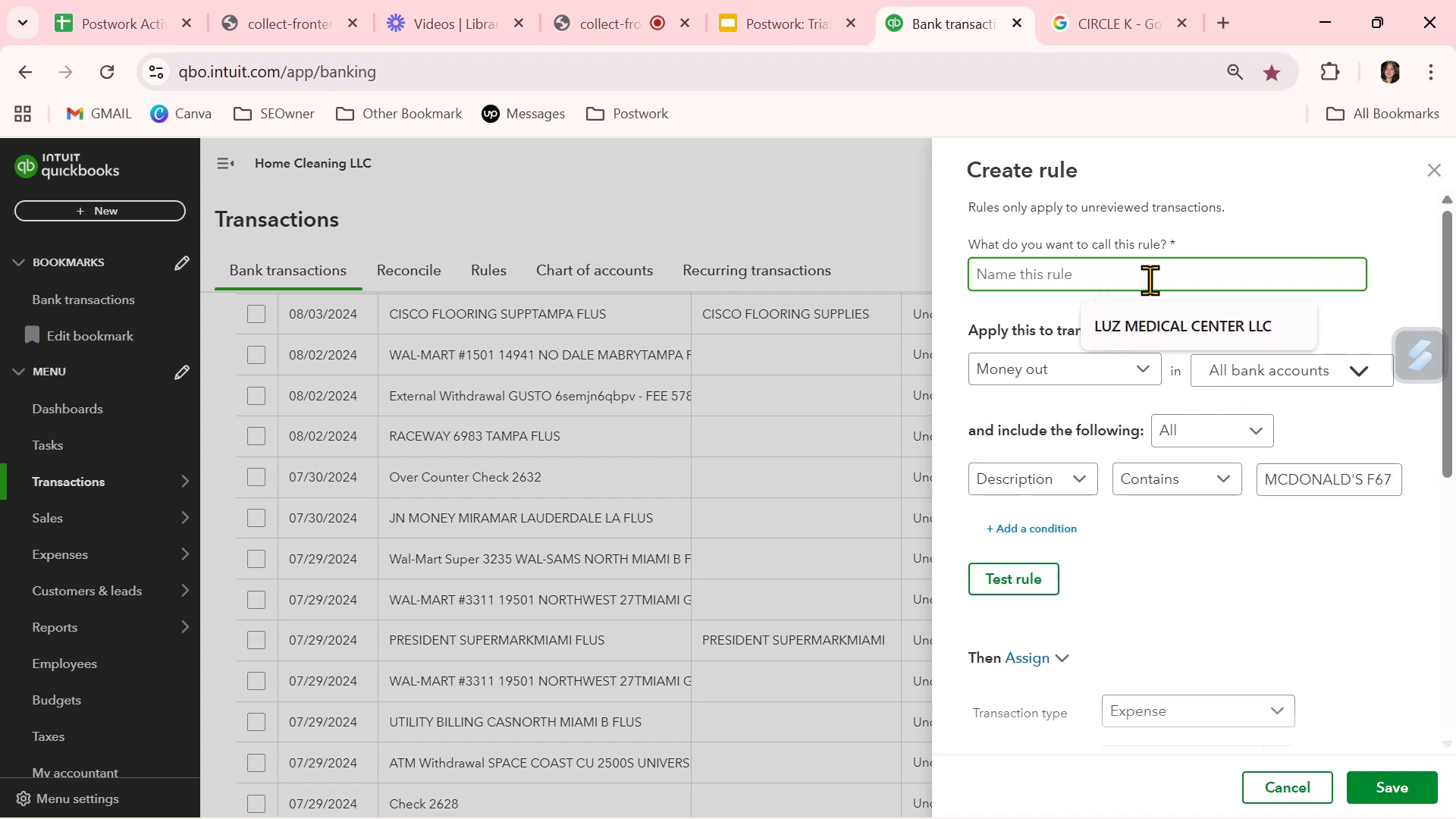 
key(Control+V)
 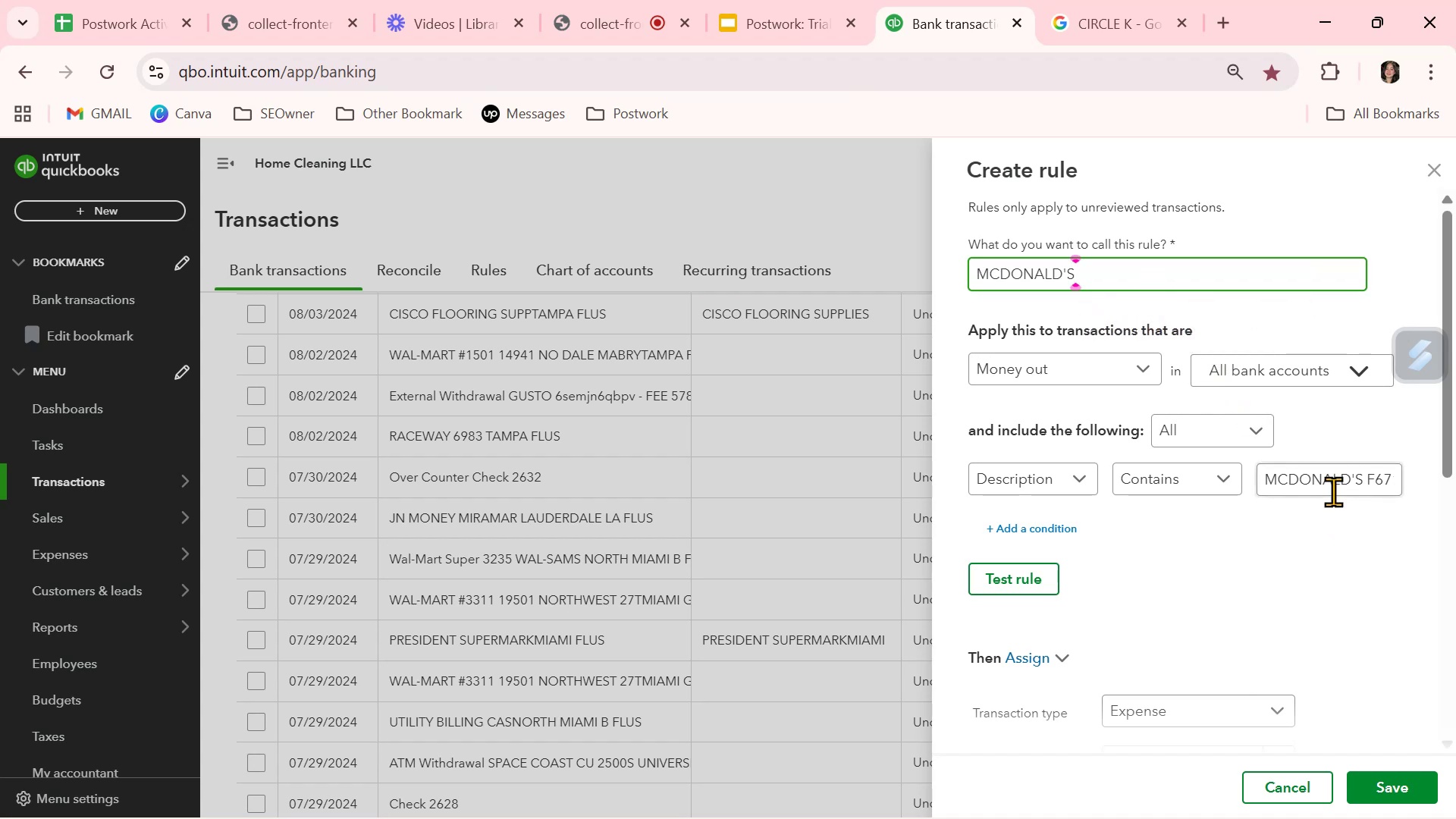 
double_click([1328, 487])
 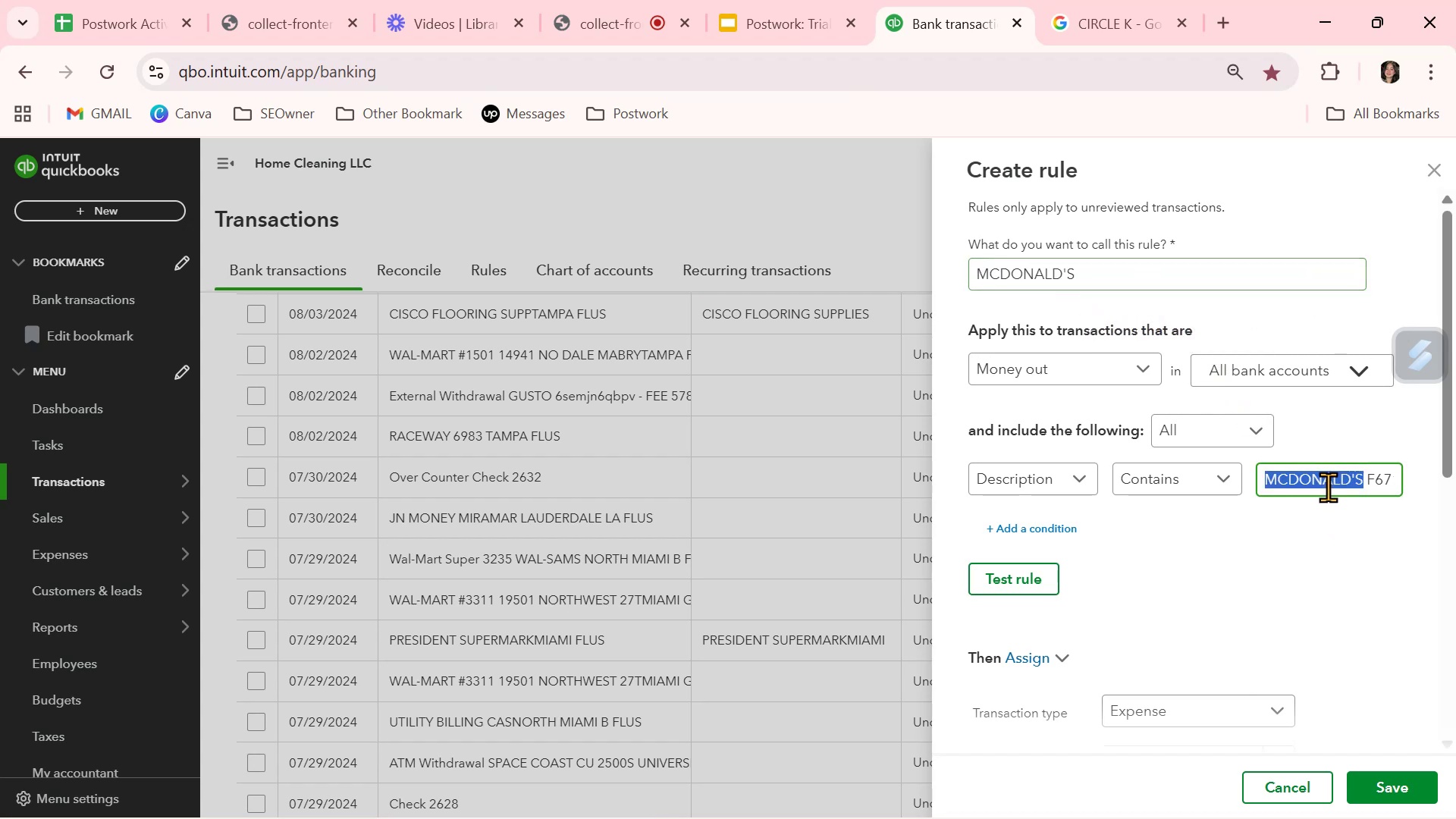 
triple_click([1328, 487])
 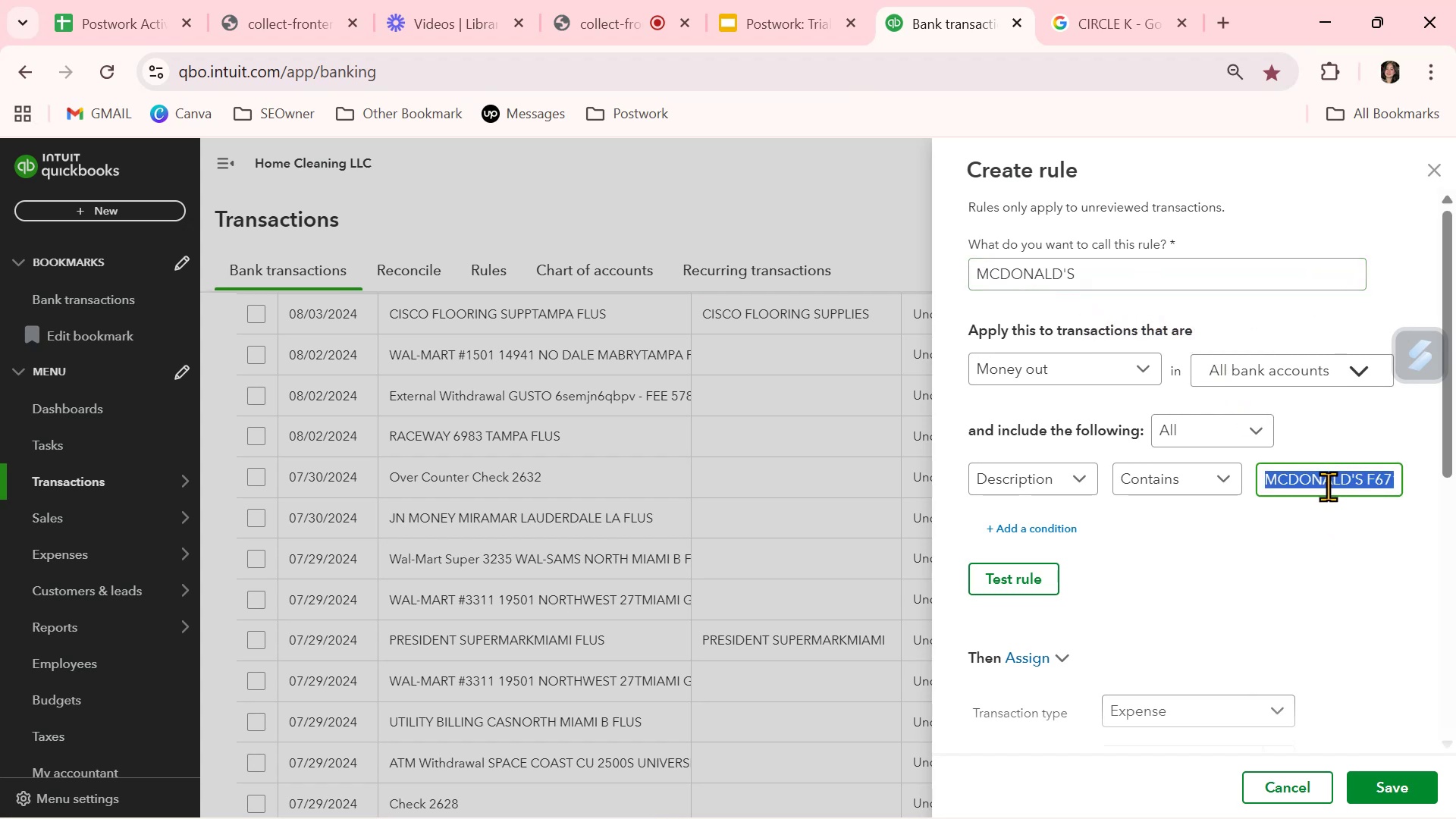 
key(Control+A)
 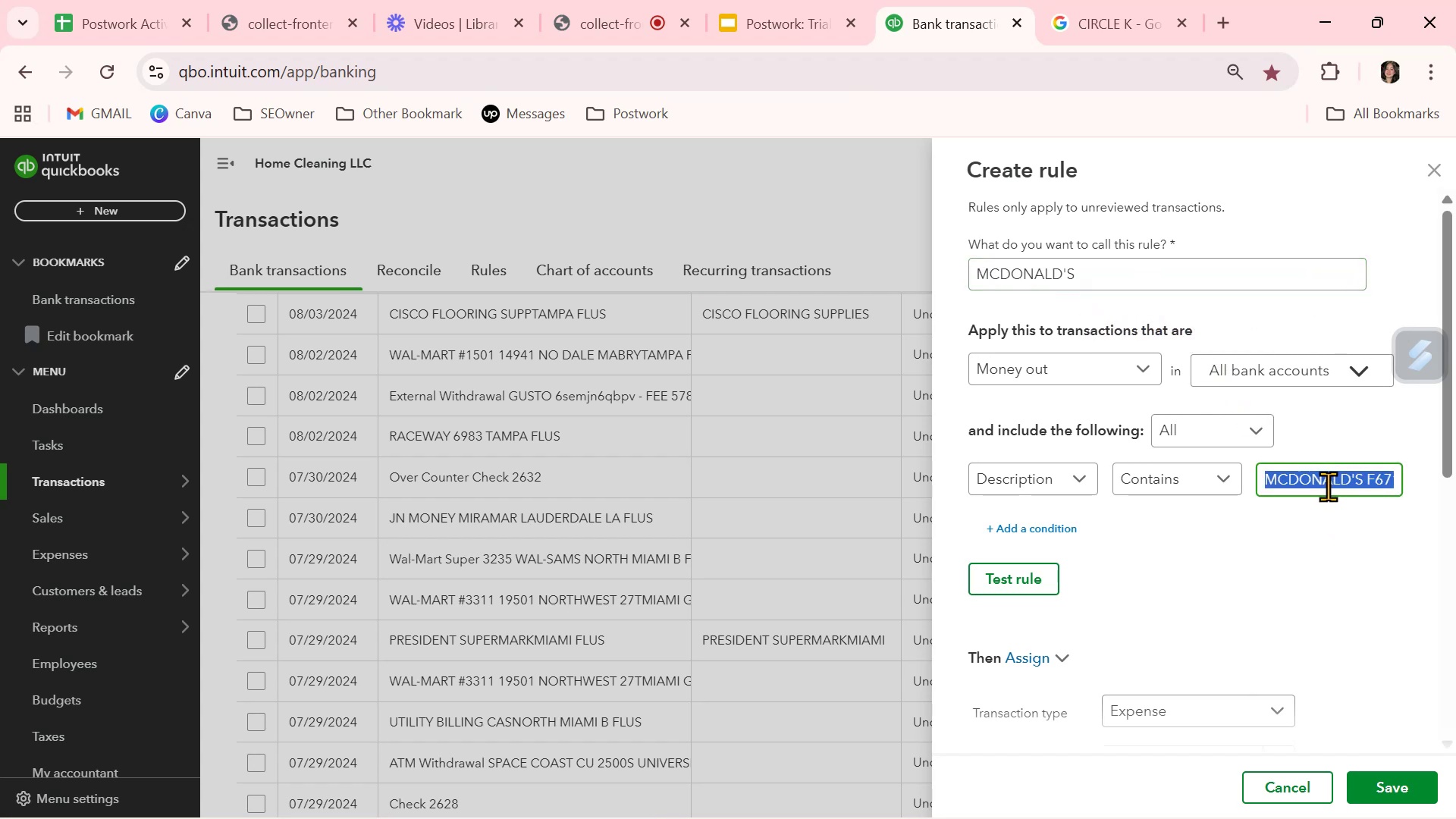 
key(Control+ControlLeft)
 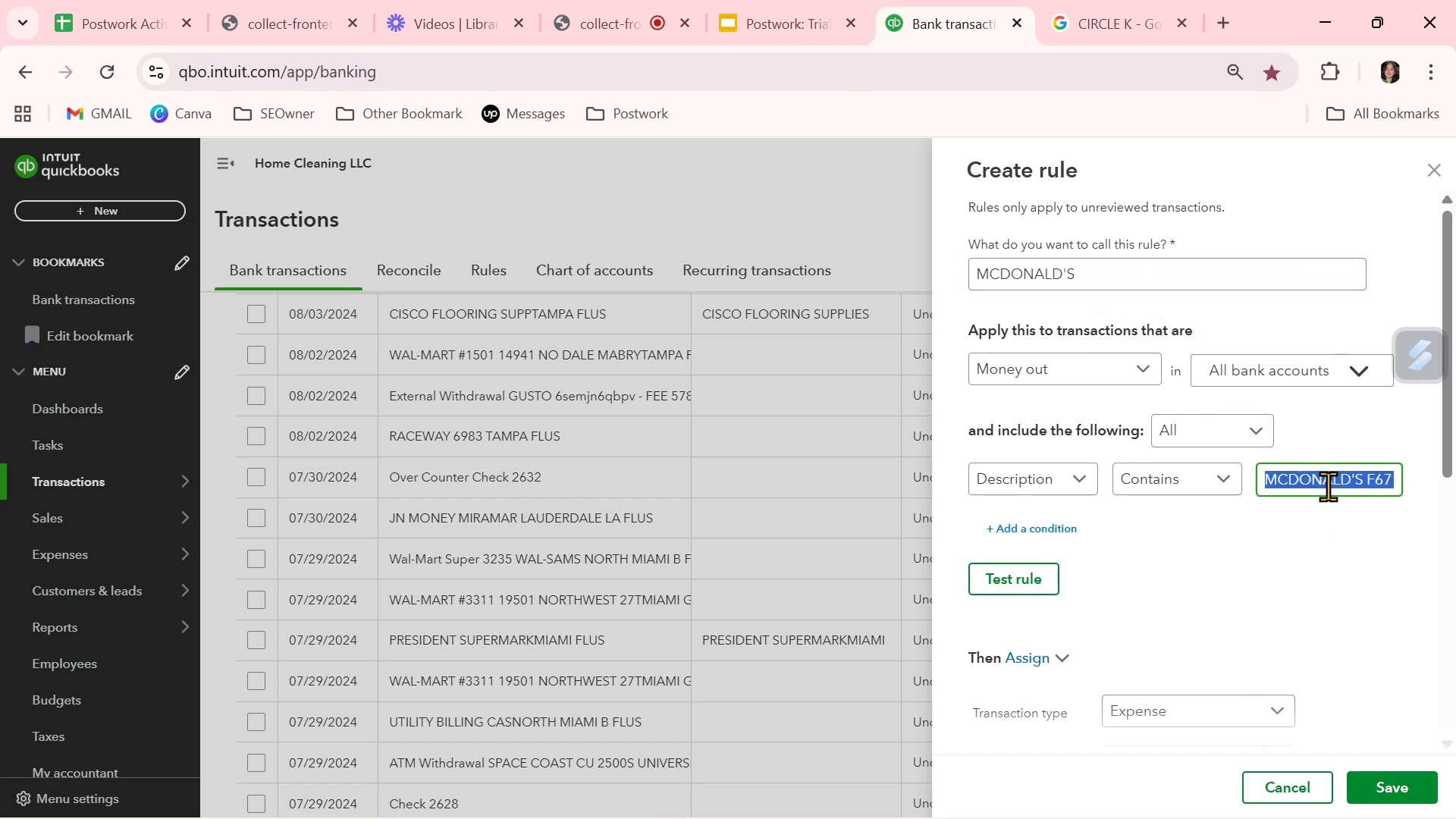 
key(Control+V)
 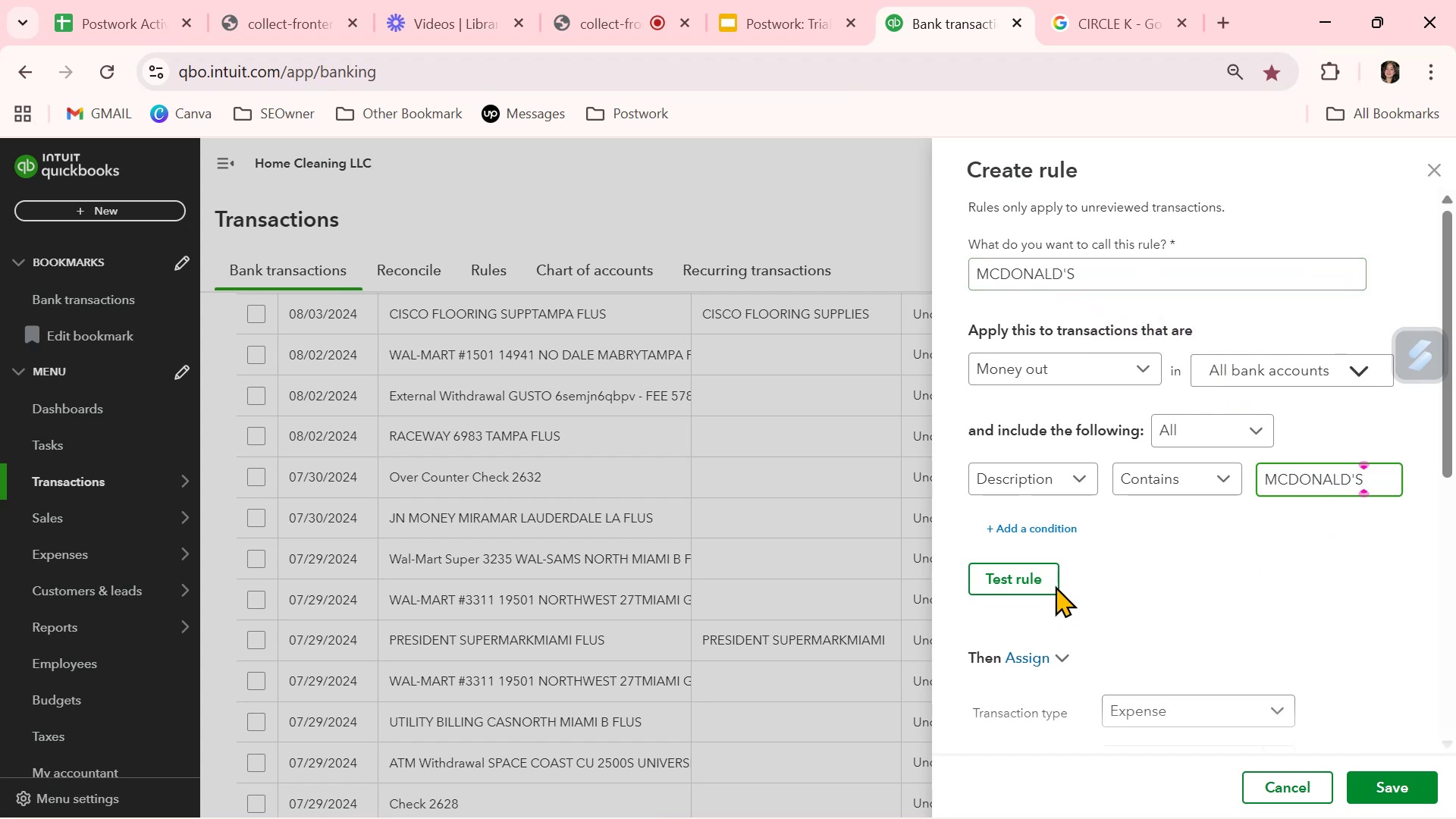 
left_click([1033, 577])
 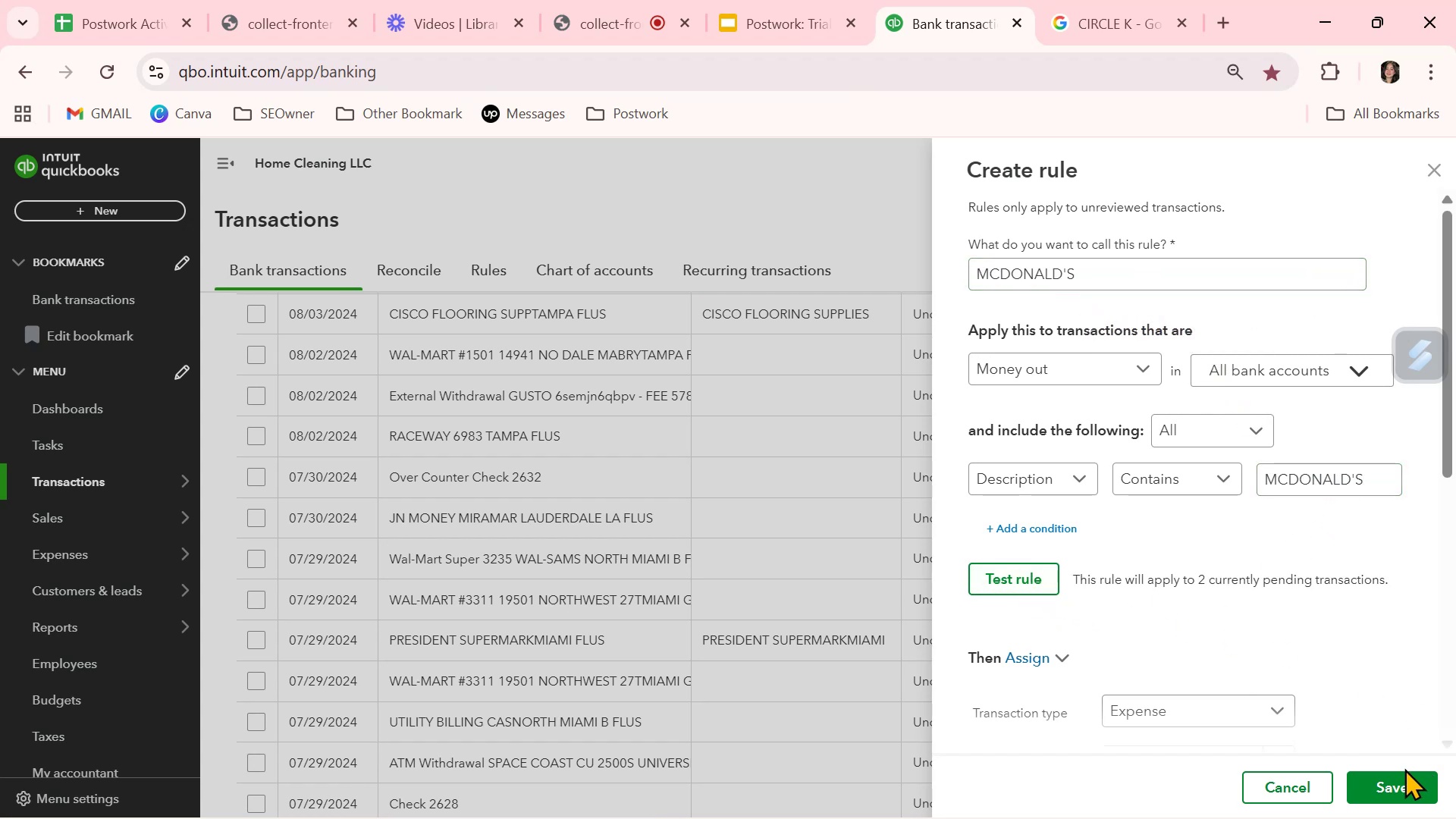 
left_click([1404, 780])
 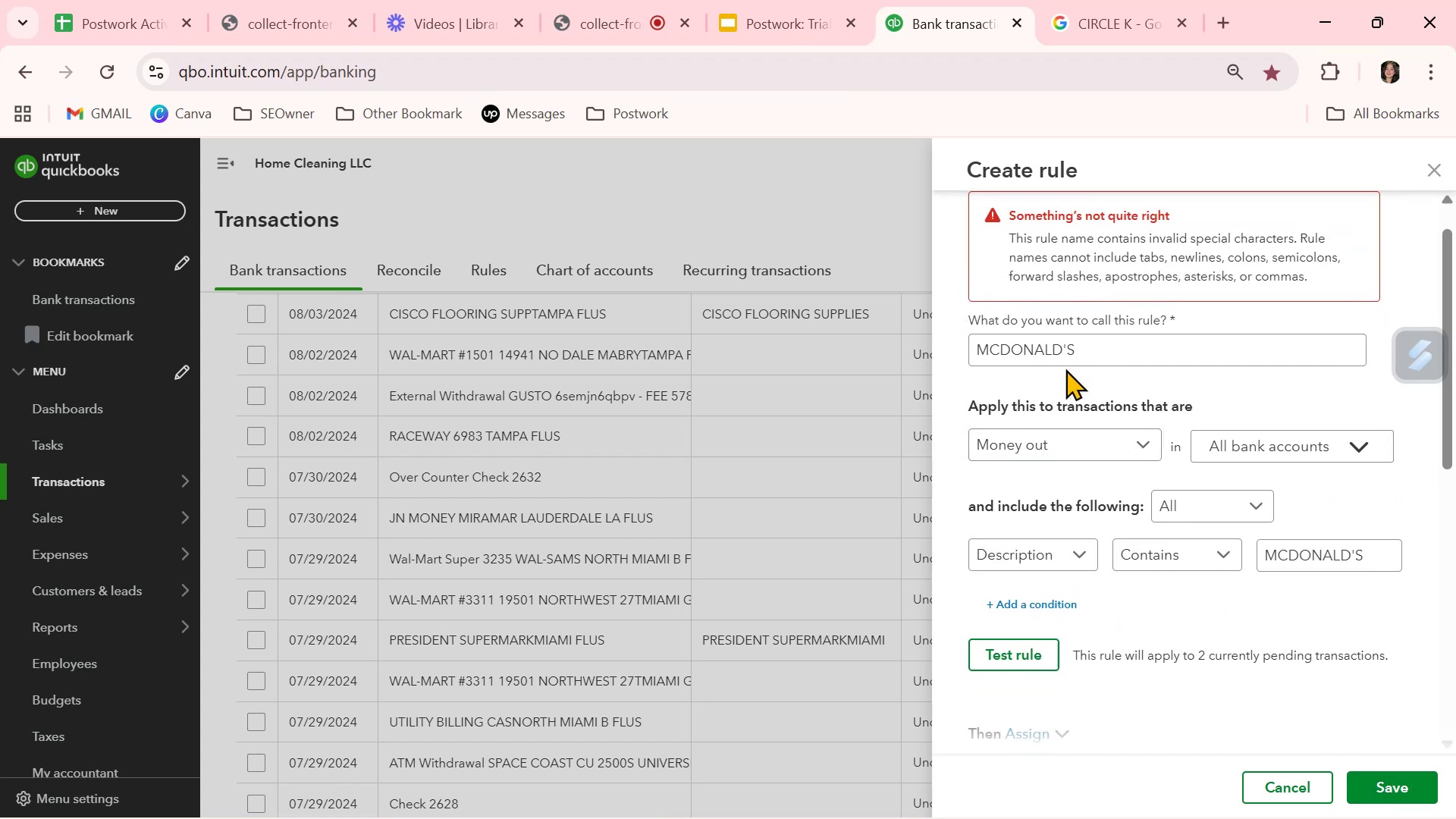 
left_click([1066, 349])
 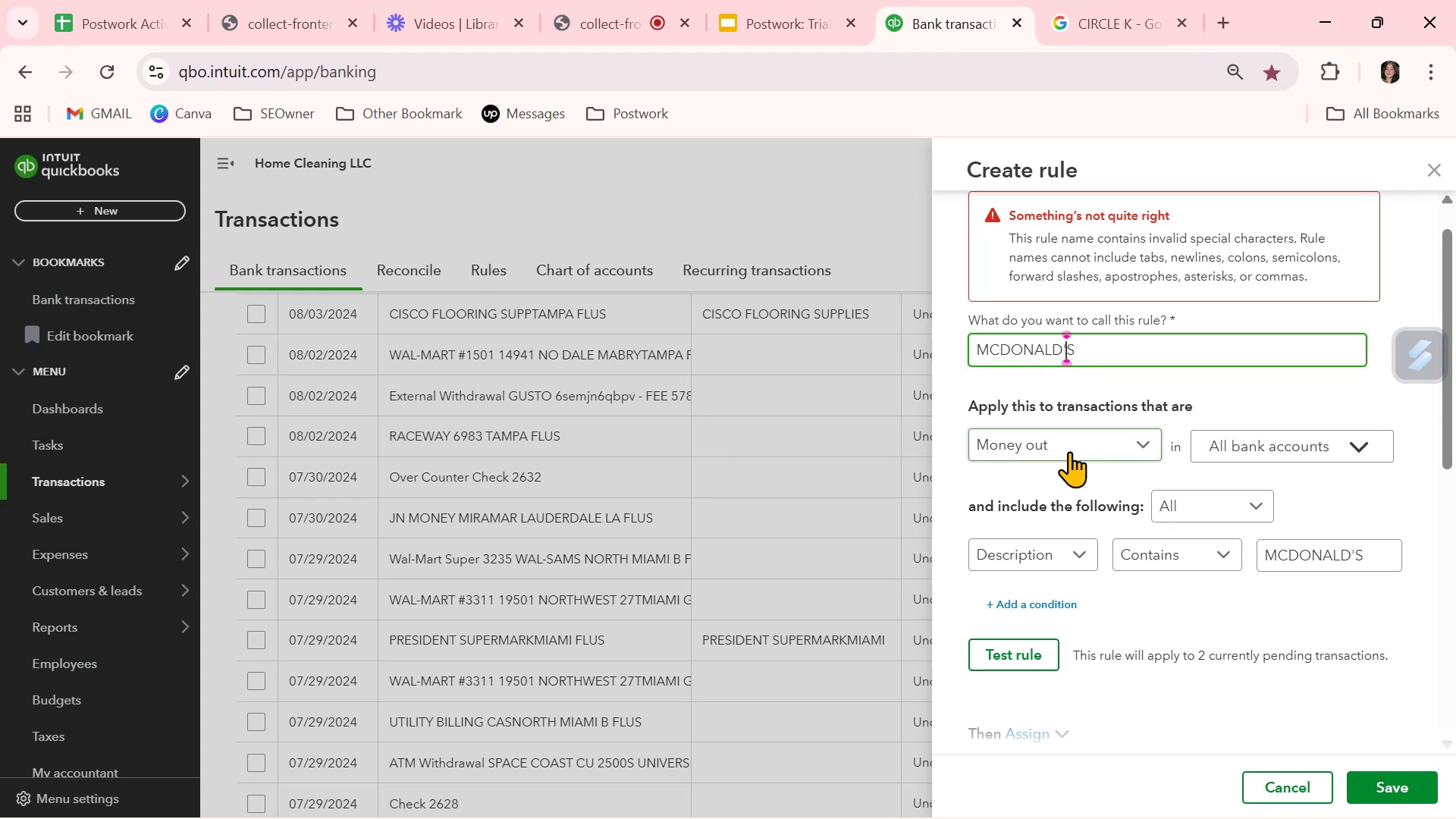 
key(Backspace)
 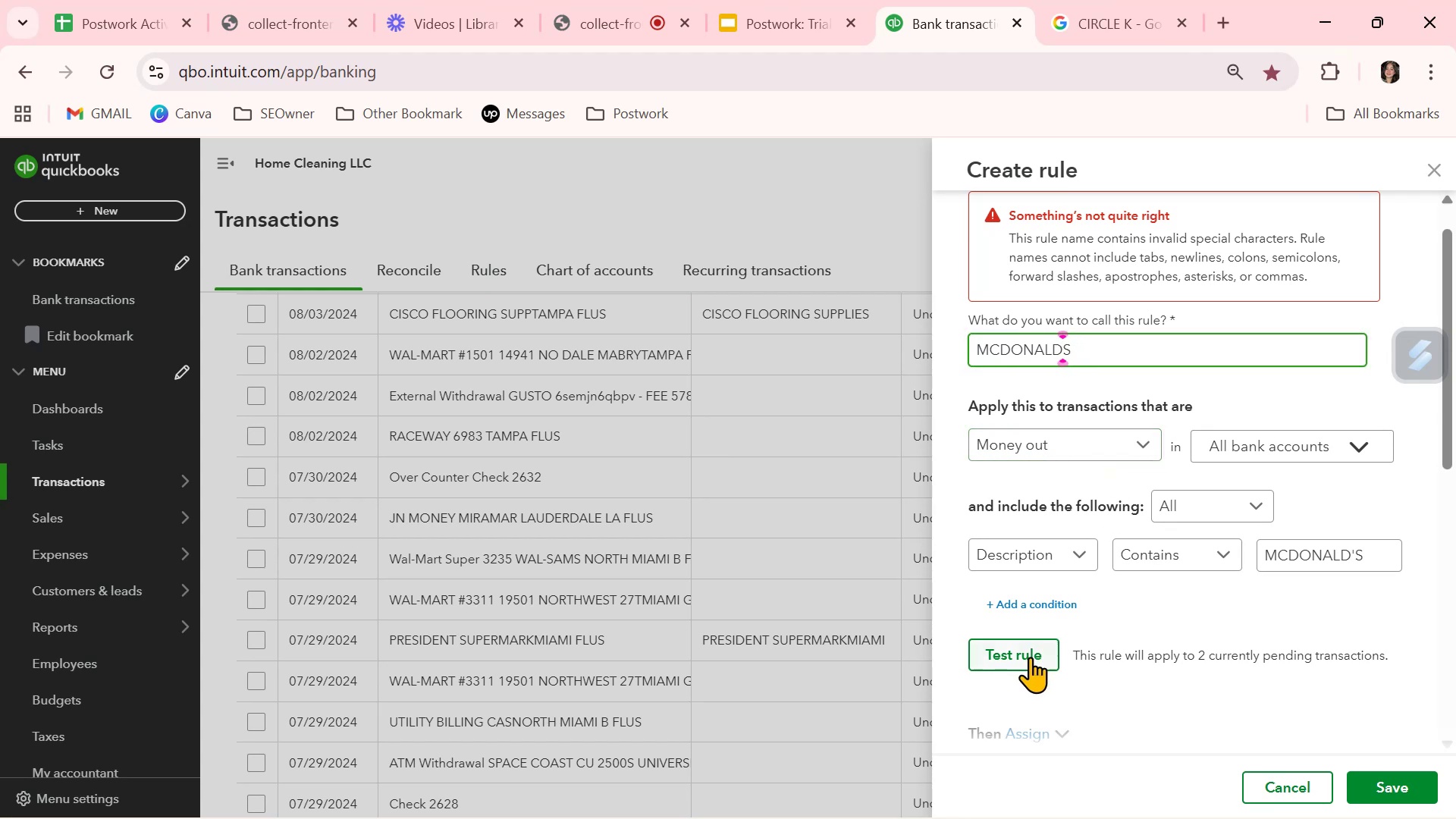 
left_click([1031, 657])
 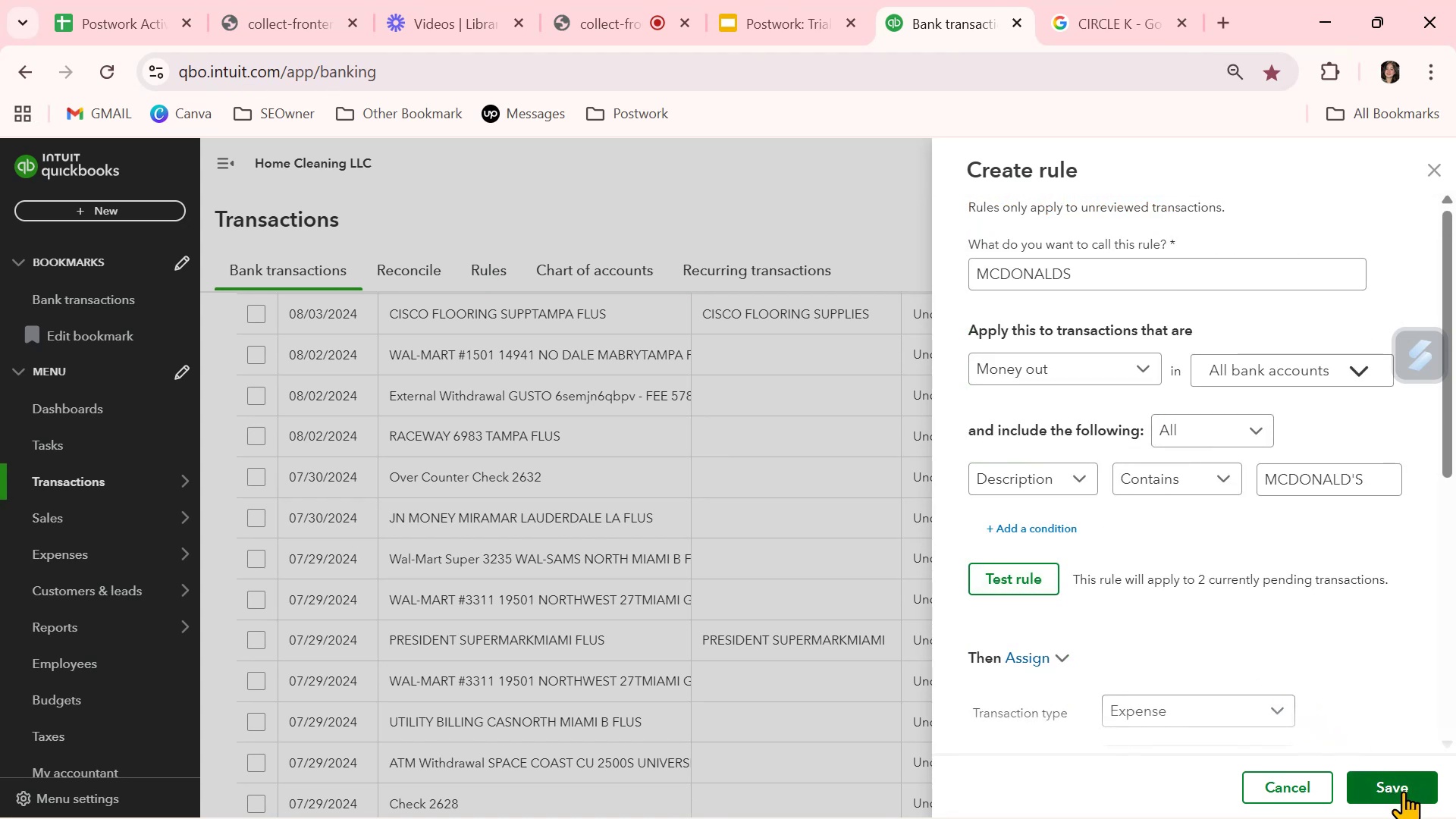 
left_click([1403, 791])
 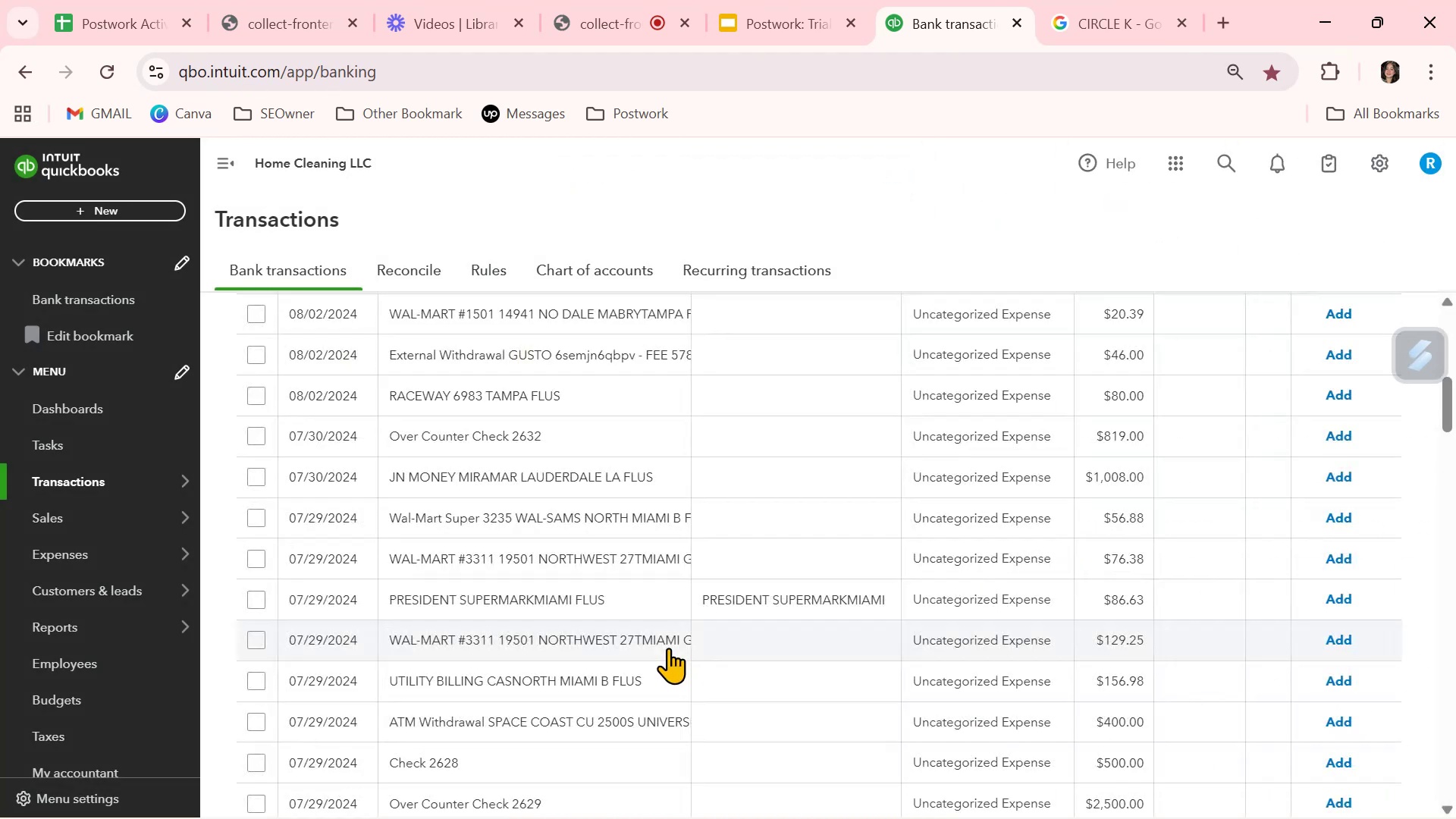 
scroll: coordinate [1172, 675], scroll_direction: up, amount: 4.0
 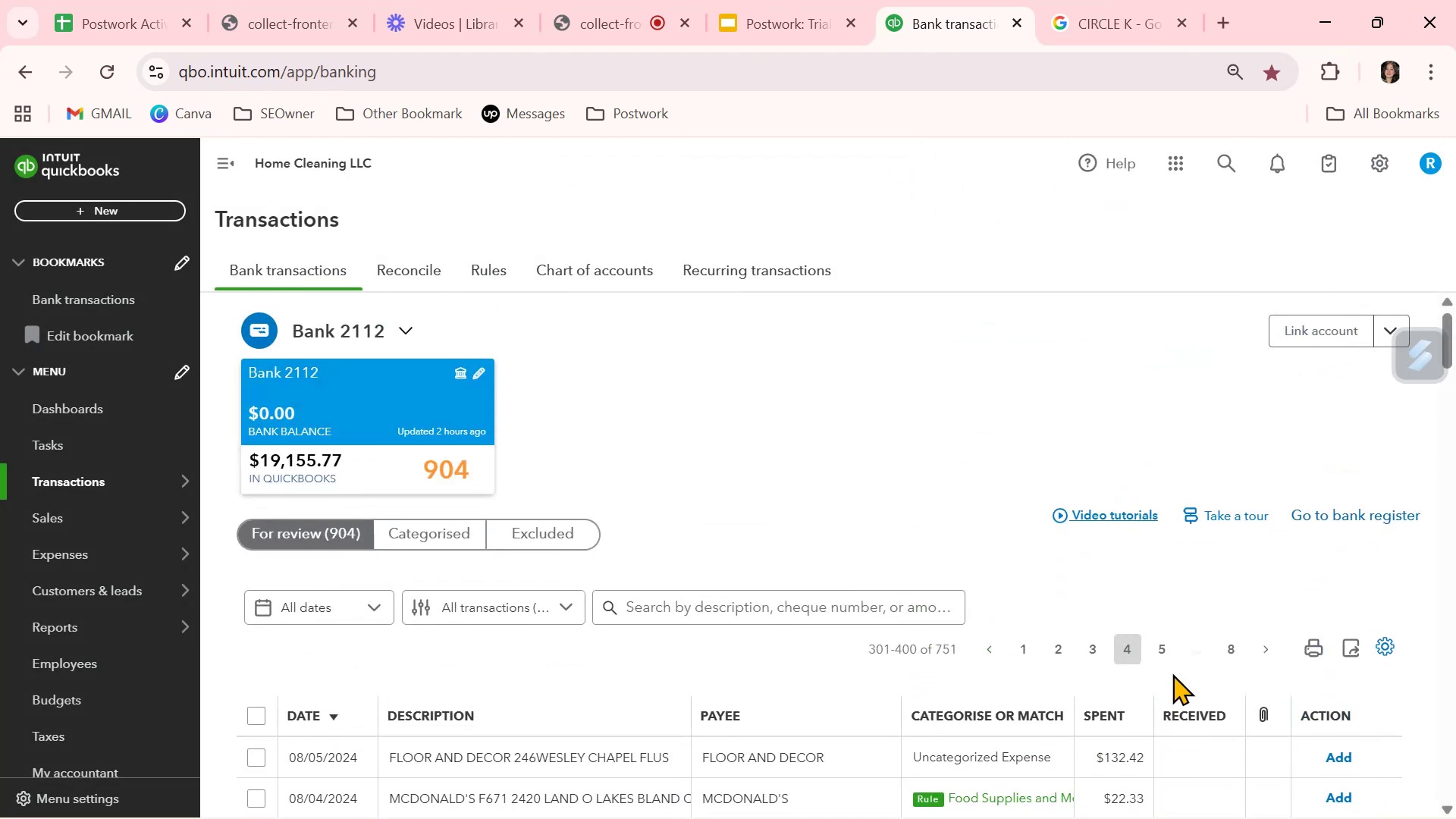 
scroll: coordinate [1172, 673], scroll_direction: down, amount: 1.0
 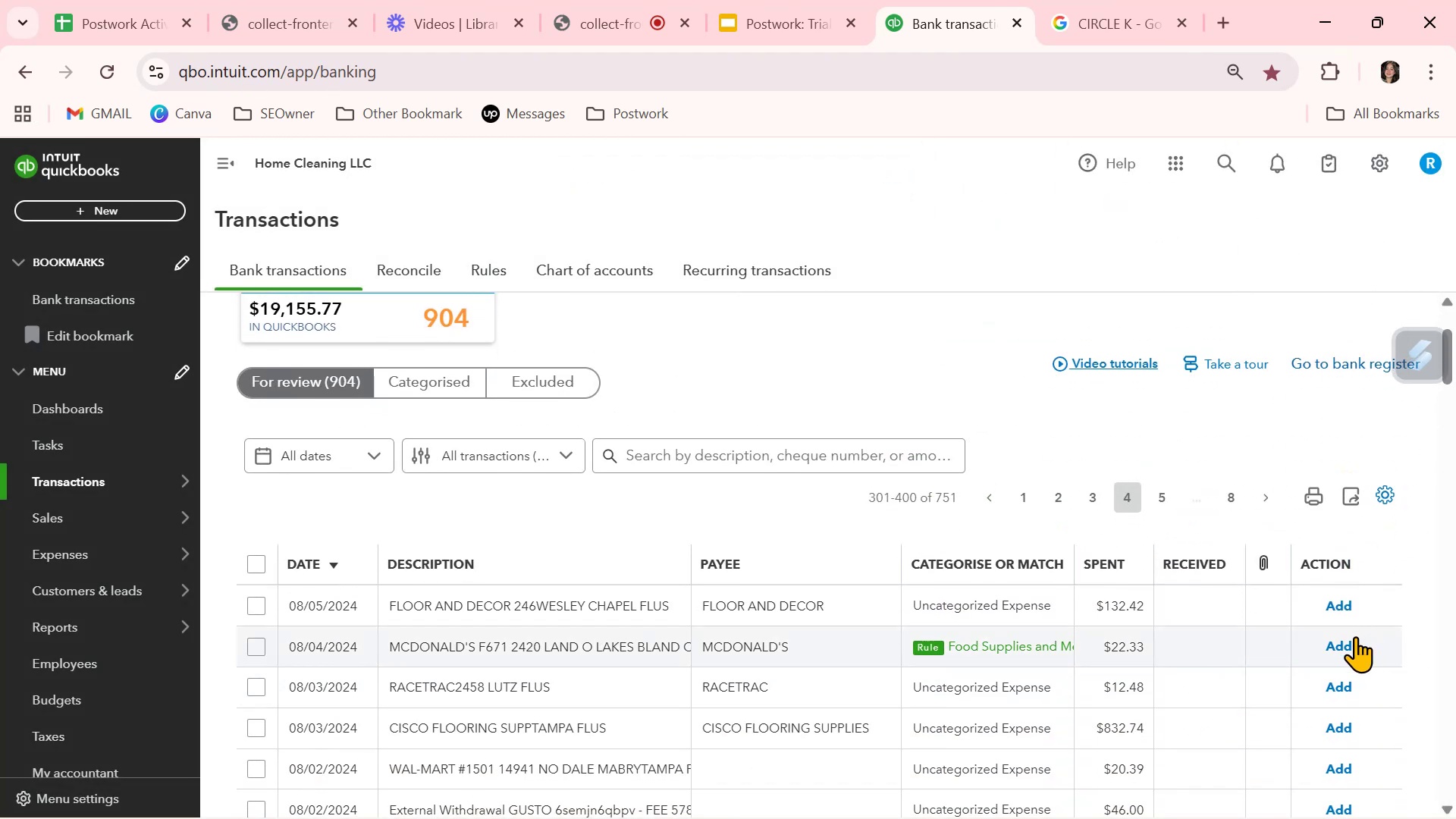 
left_click([1348, 643])
 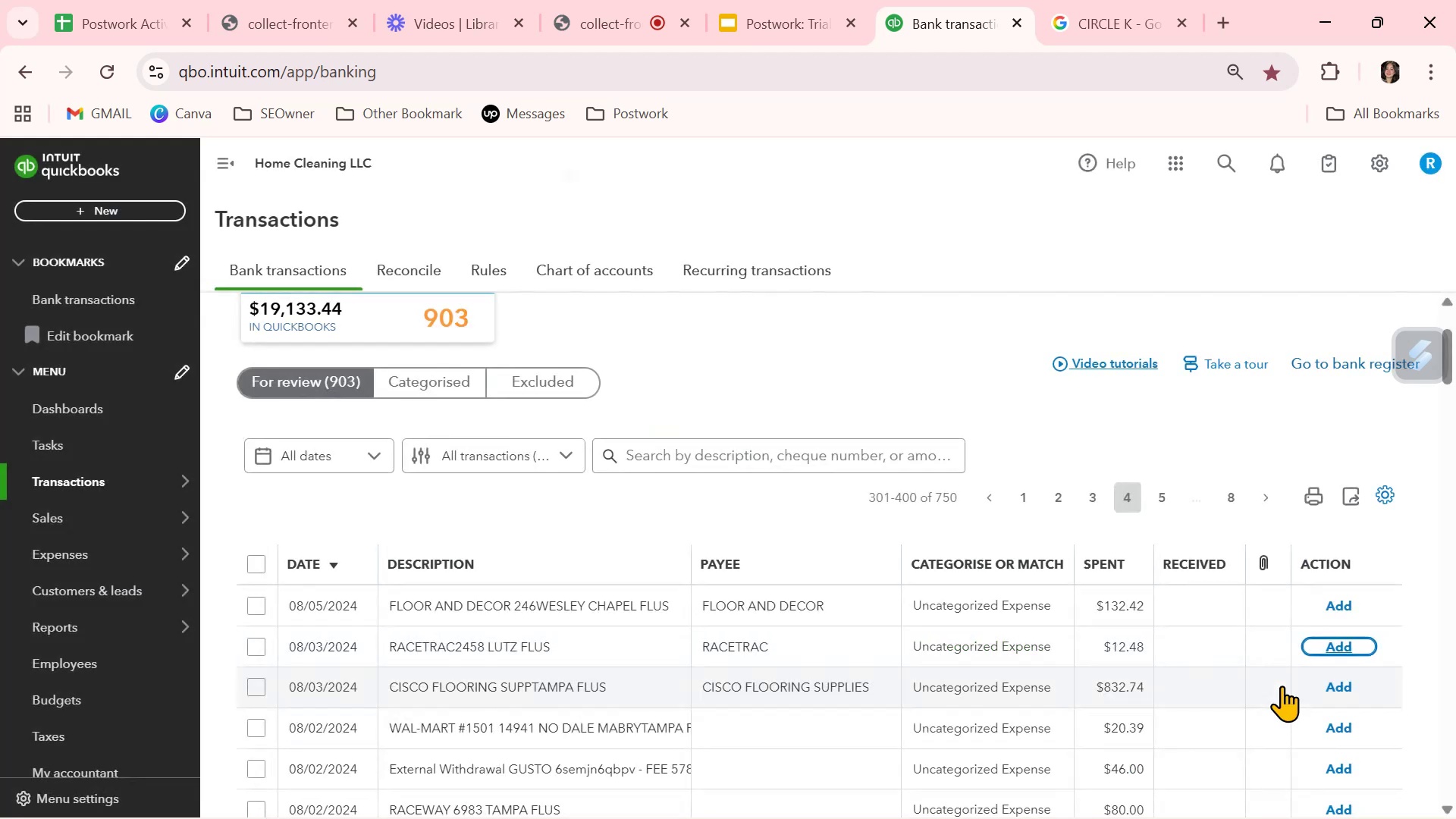 
scroll: coordinate [1282, 686], scroll_direction: down, amount: 3.0
 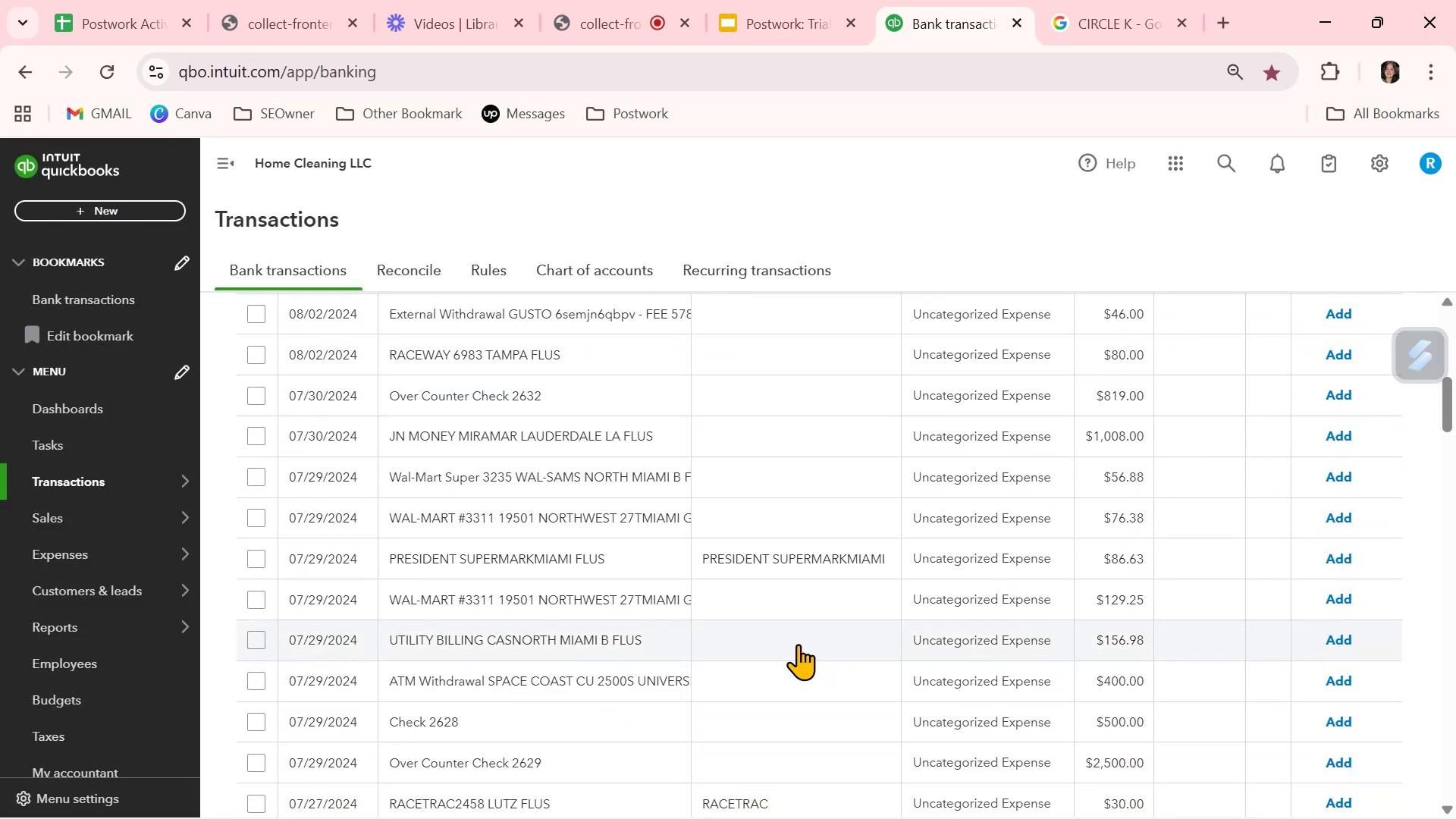 
left_click([798, 644])
 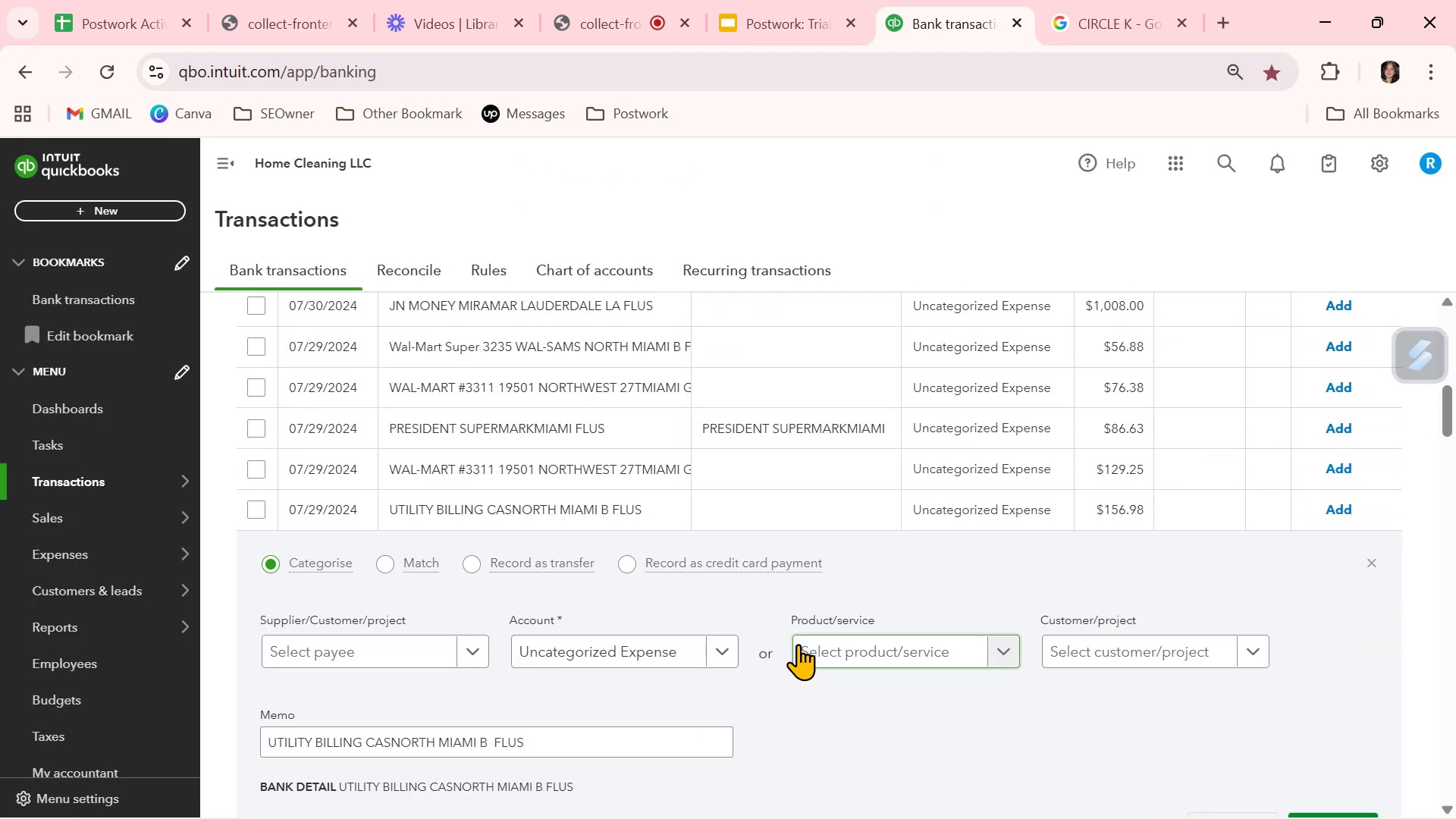 
scroll: coordinate [789, 697], scroll_direction: down, amount: 1.0
 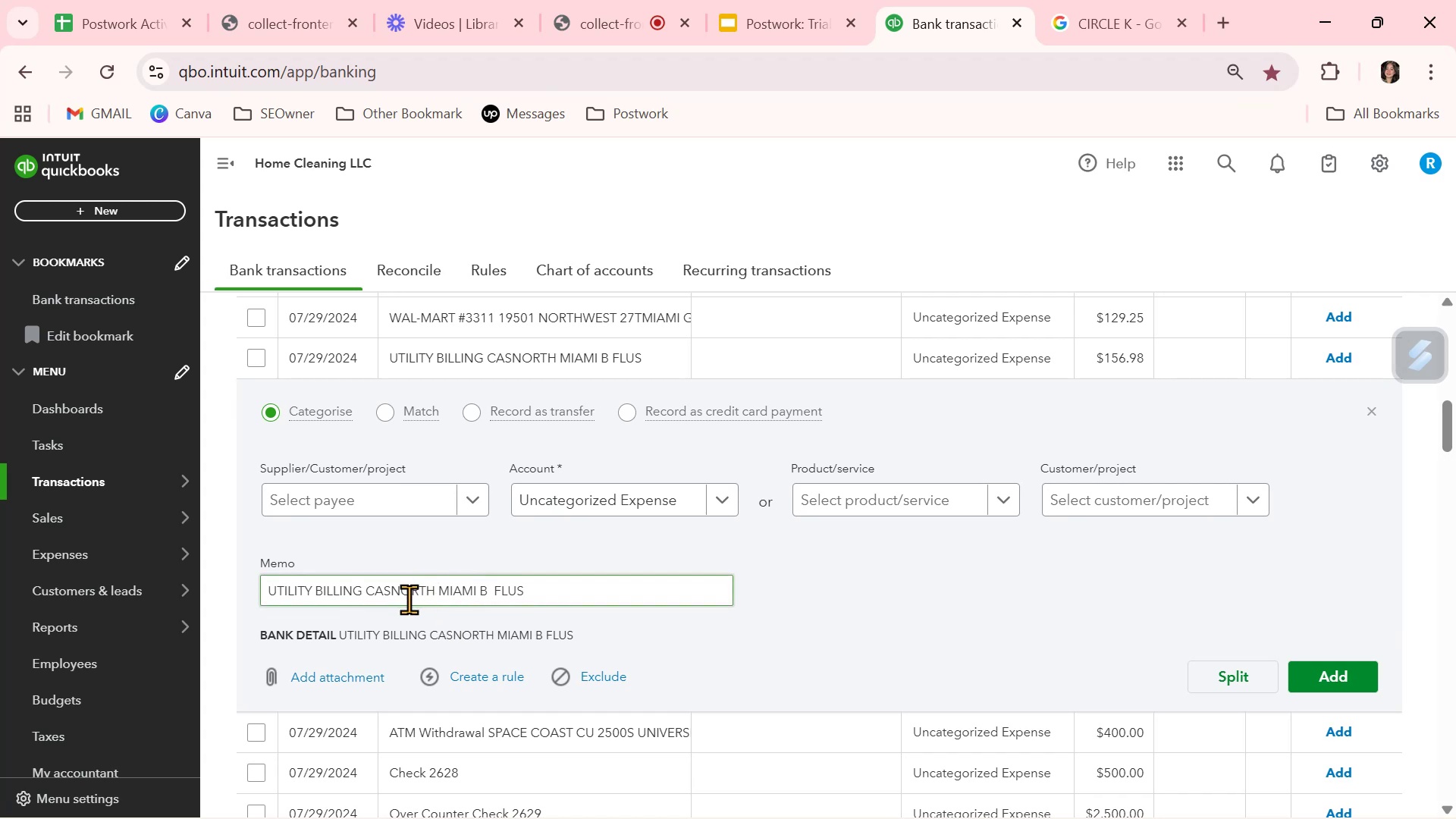 
double_click([359, 588])
 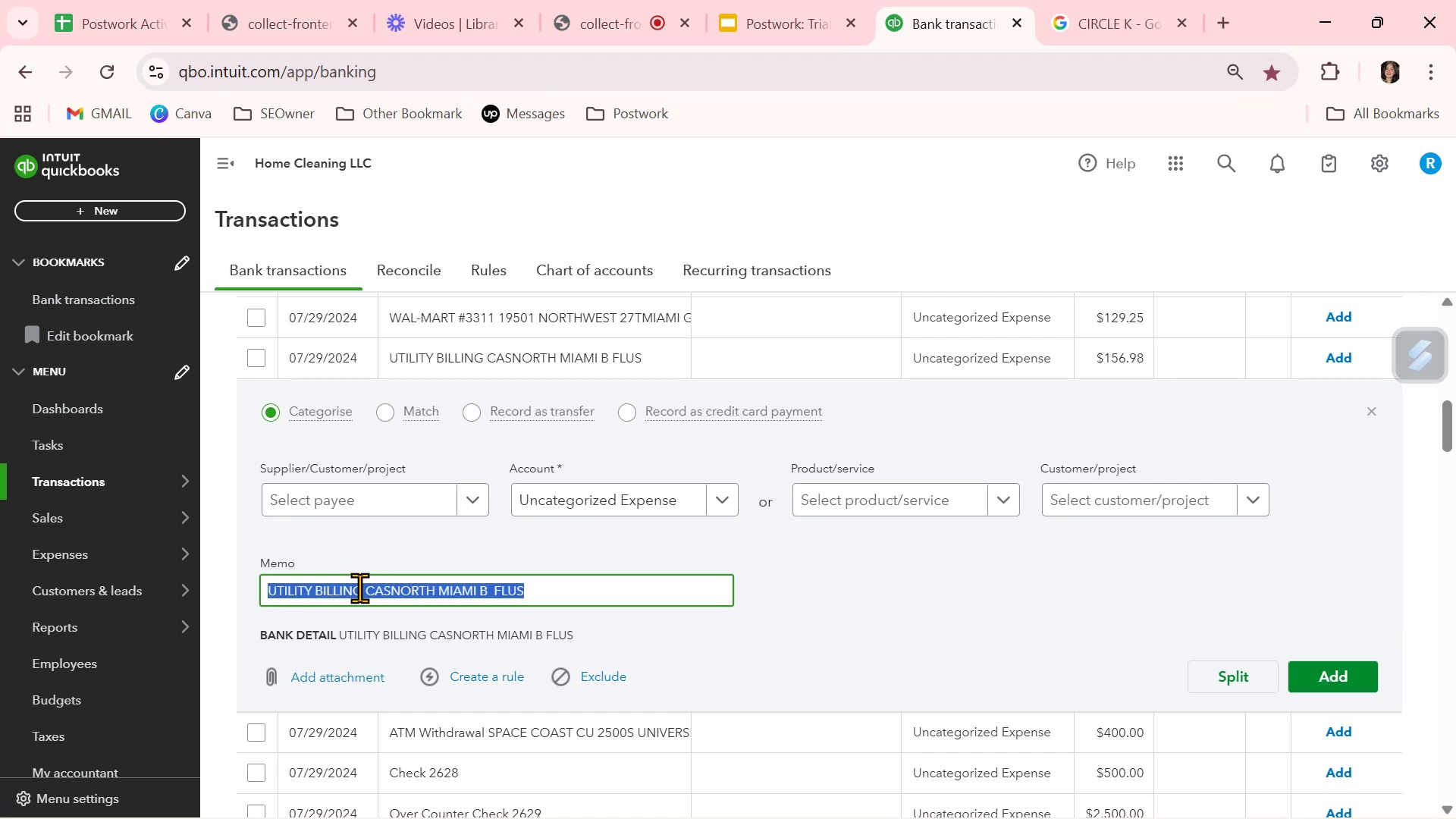 
triple_click([359, 588])
 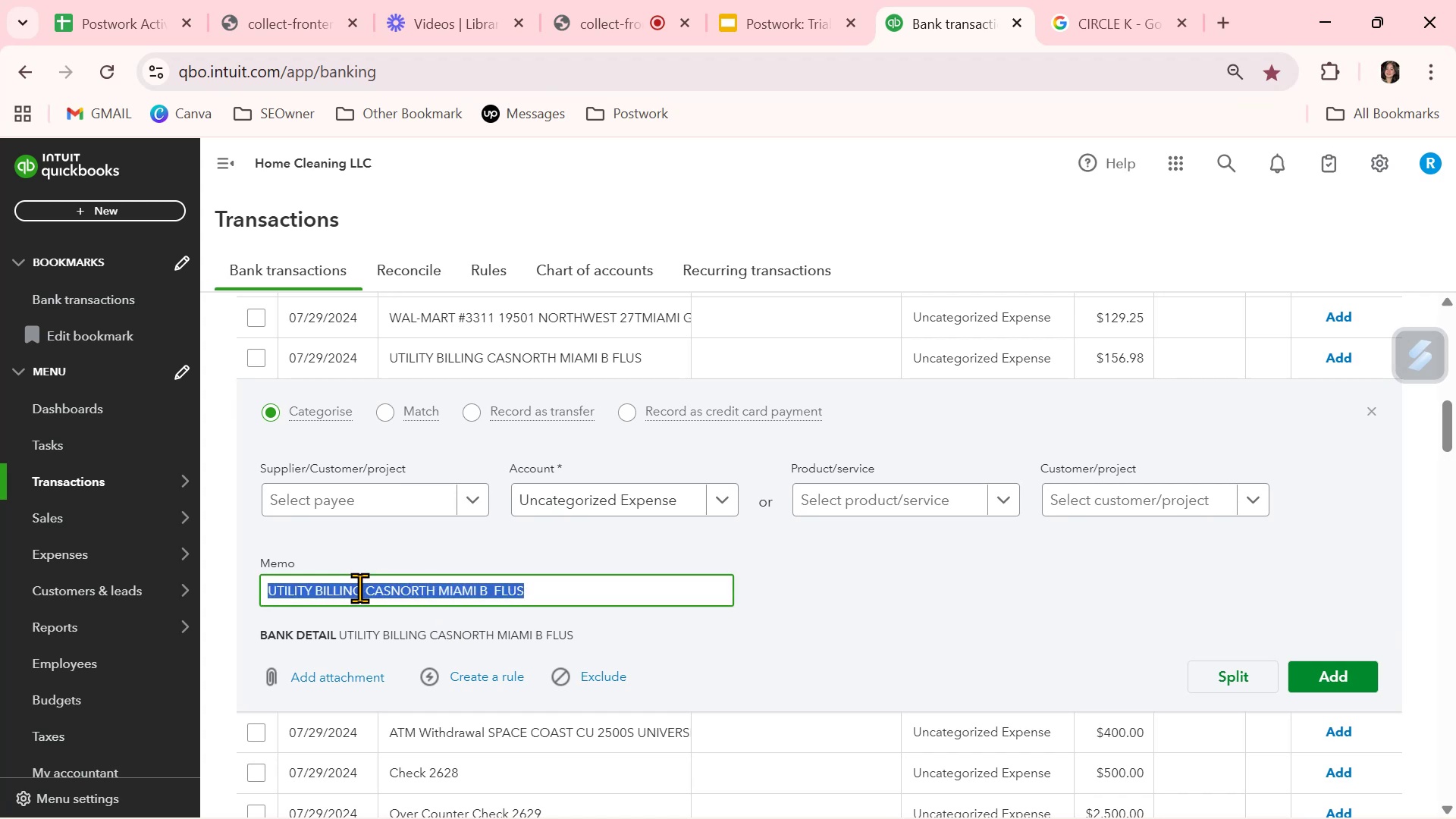 
key(Control+ControlLeft)
 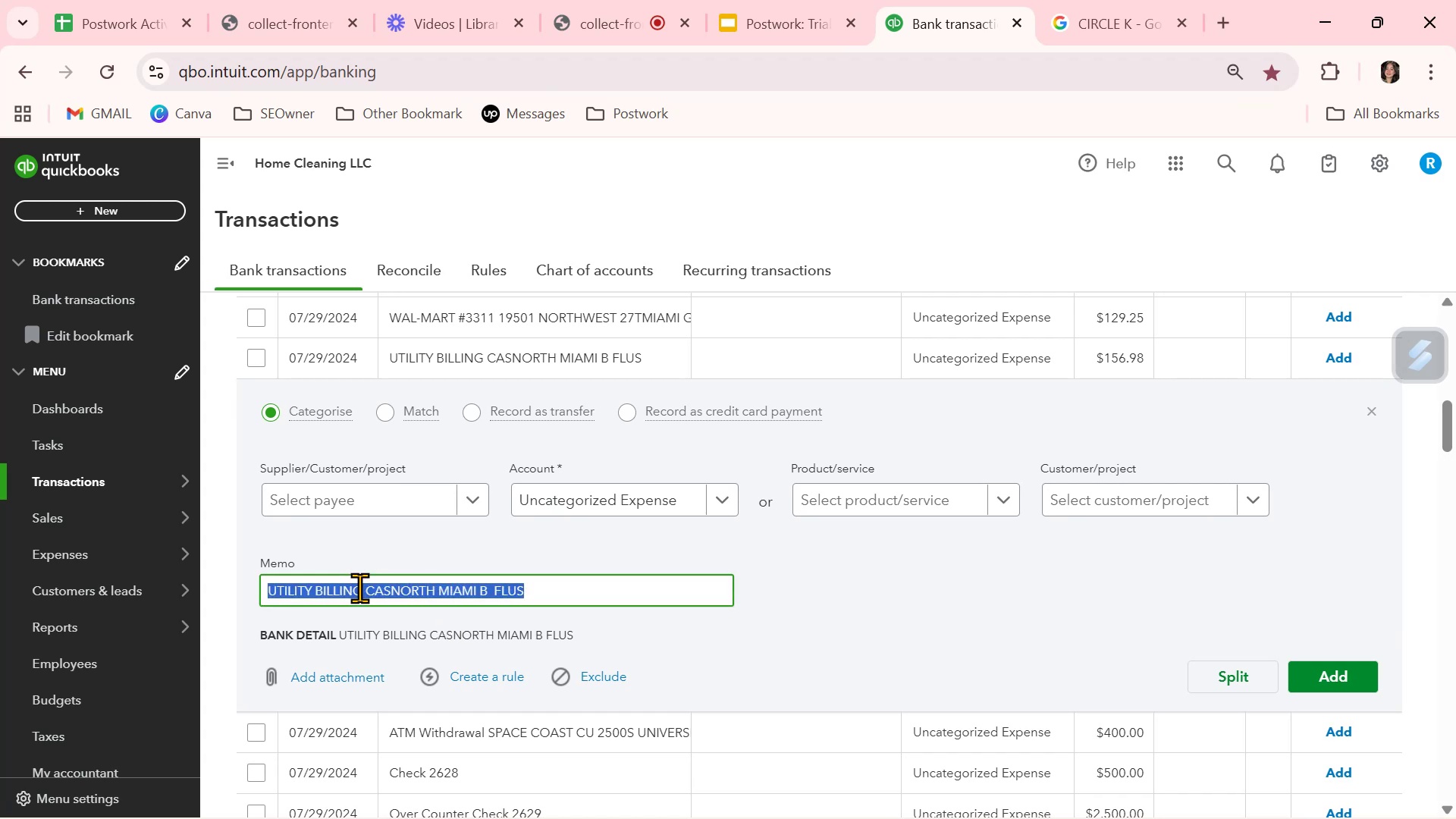 
key(Control+C)
 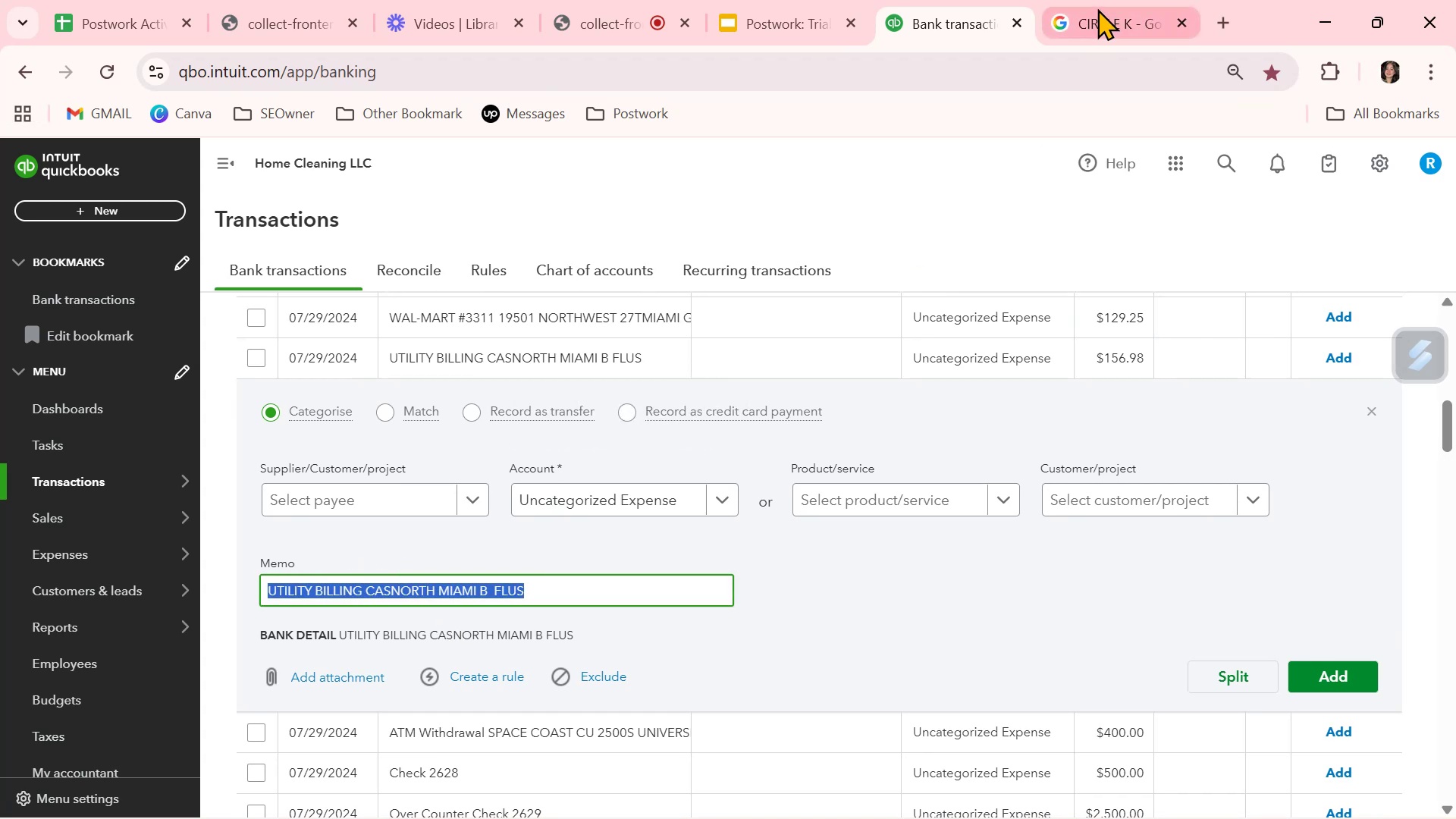 
left_click([1097, 7])
 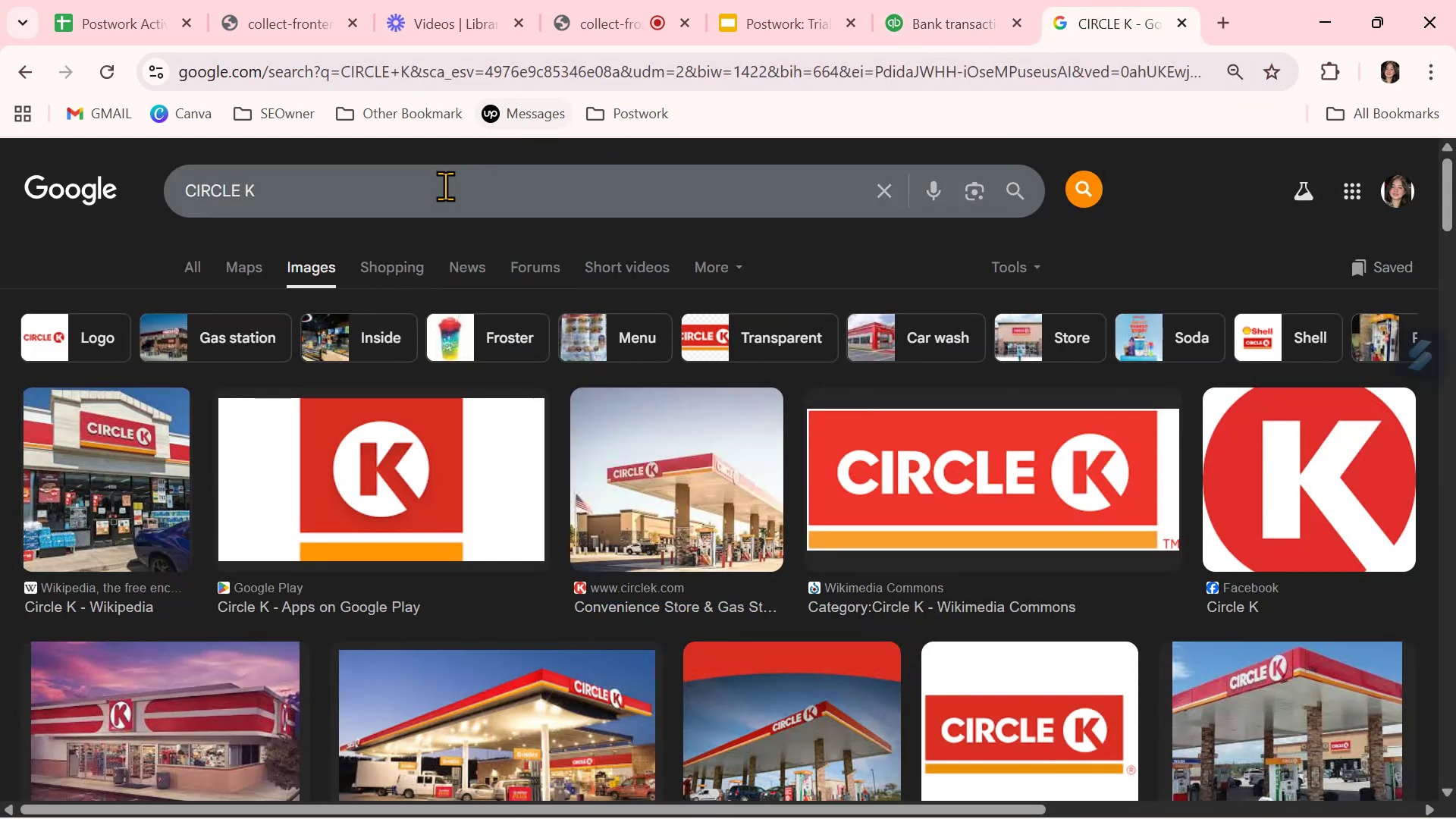 
double_click([444, 187])
 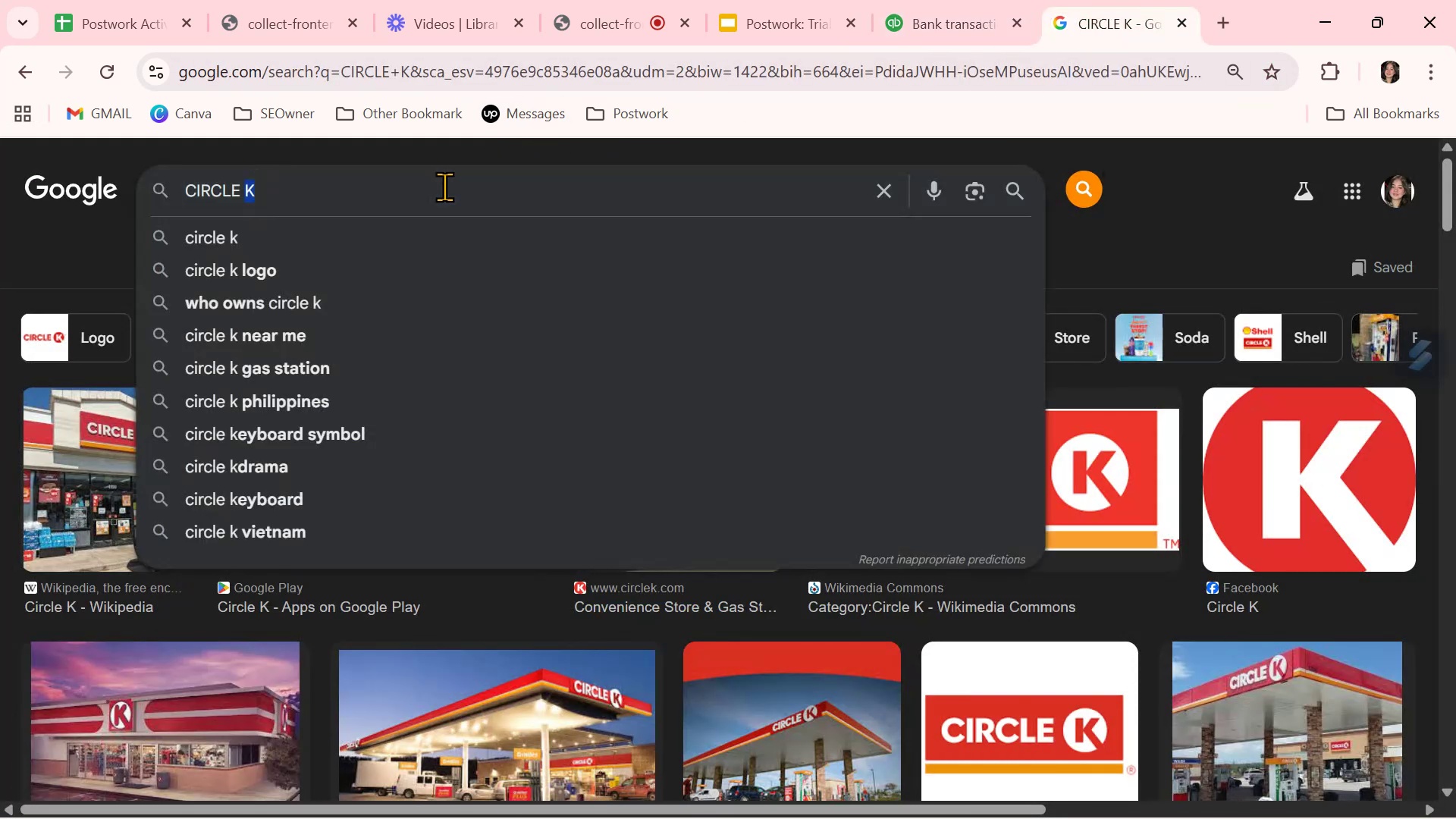 
triple_click([444, 187])
 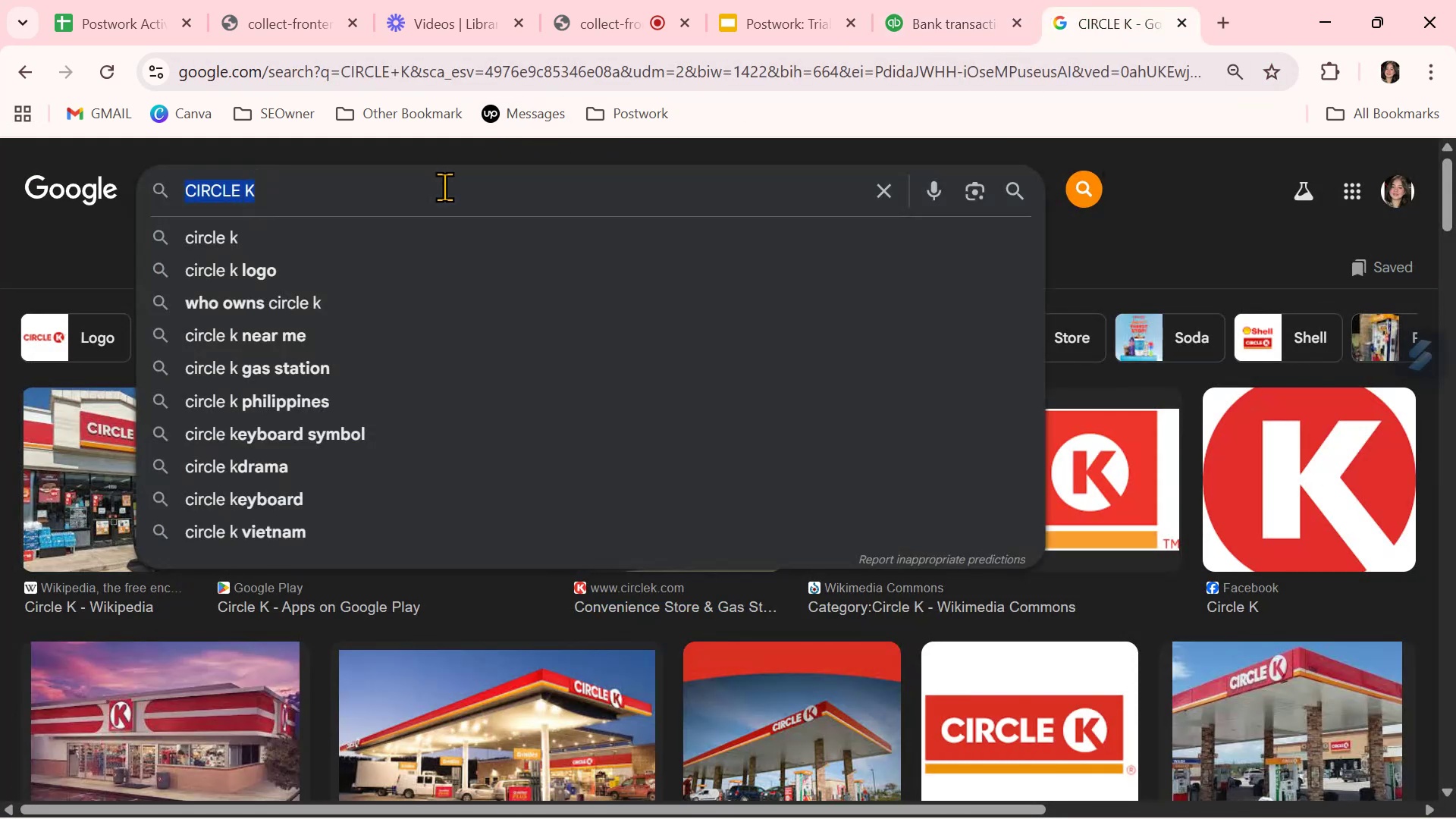 
key(Control+ControlLeft)
 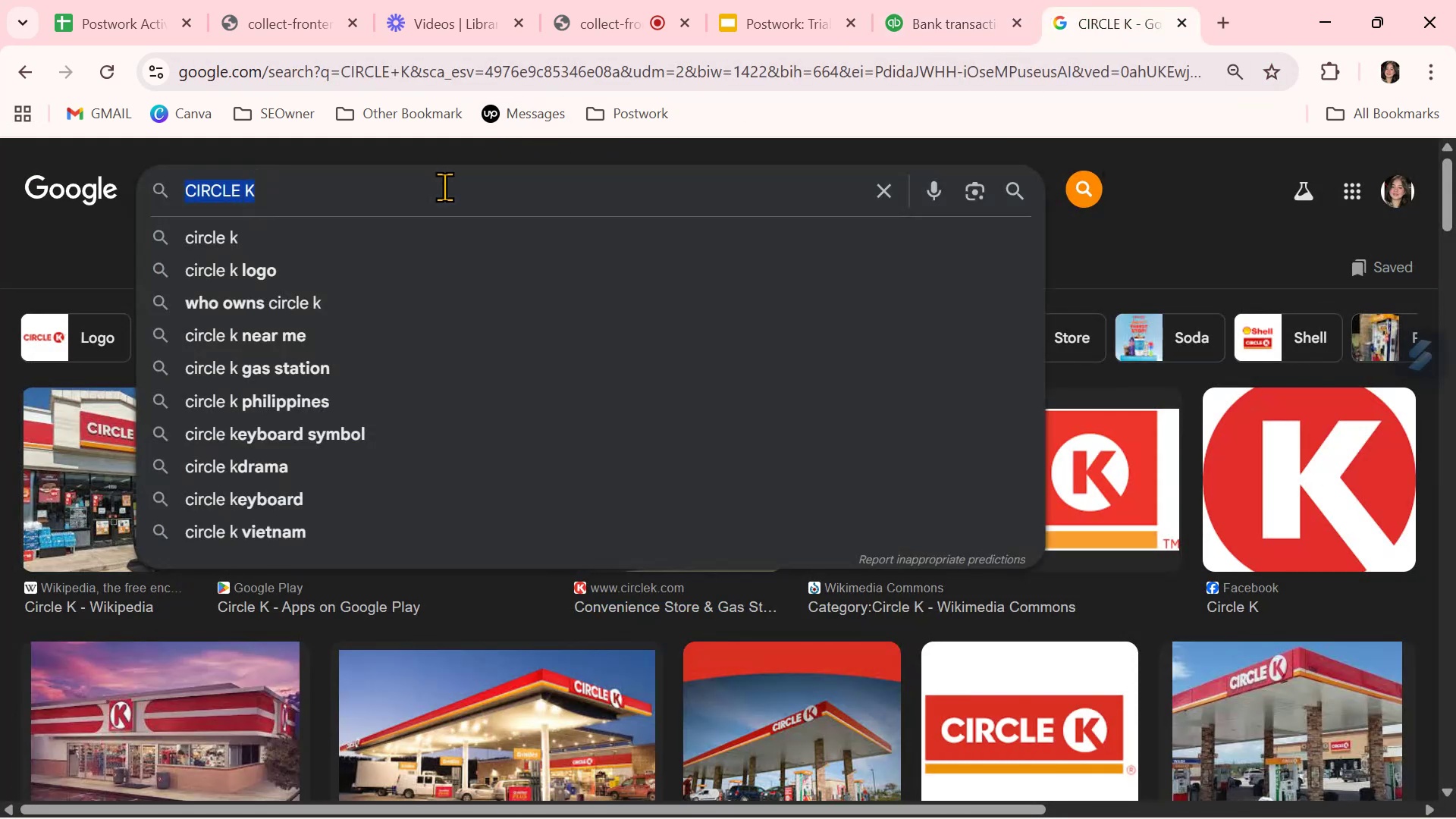 
key(Control+V)
 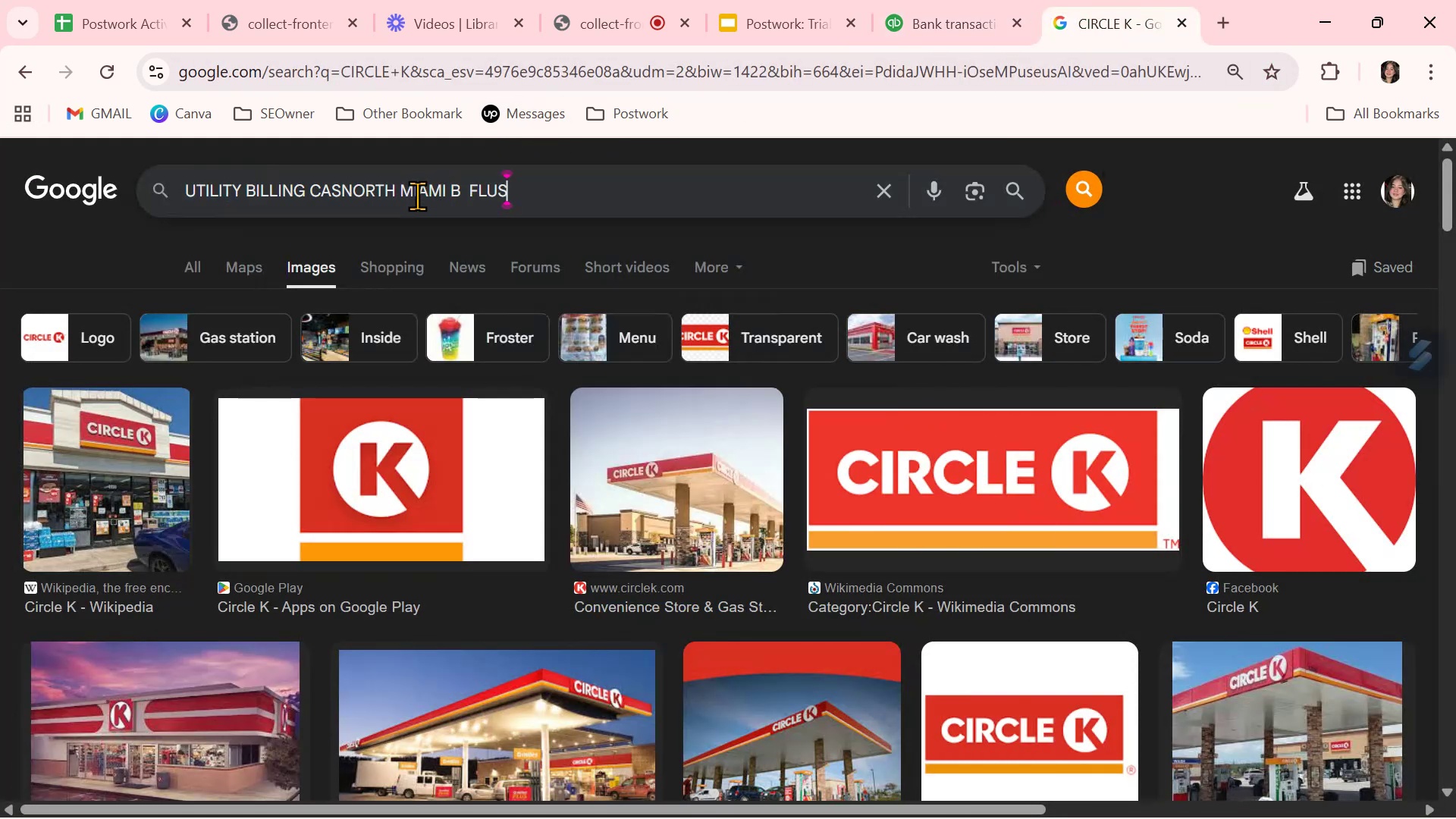 
key(NumpadEnter)
 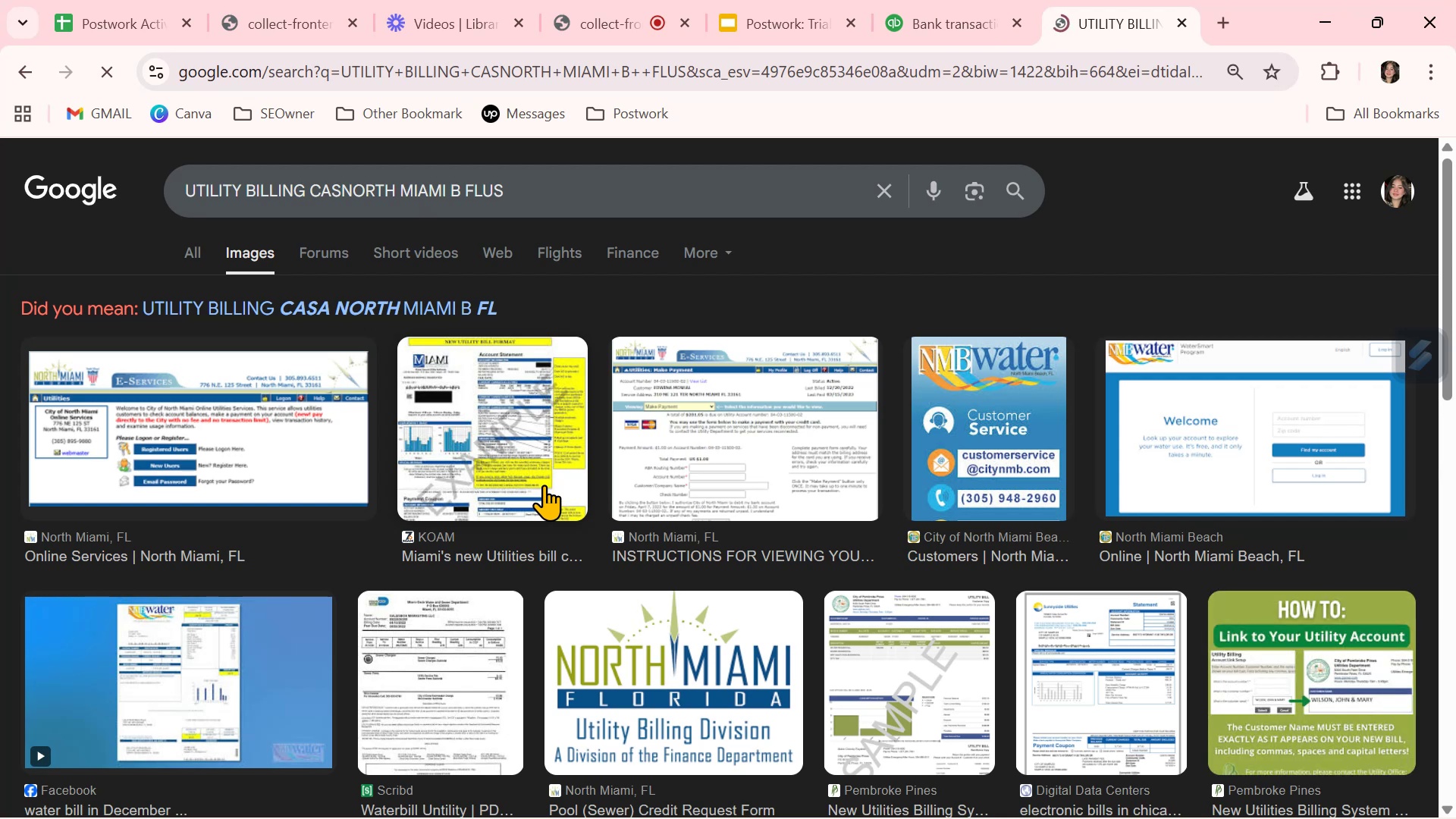 
wait(9.46)
 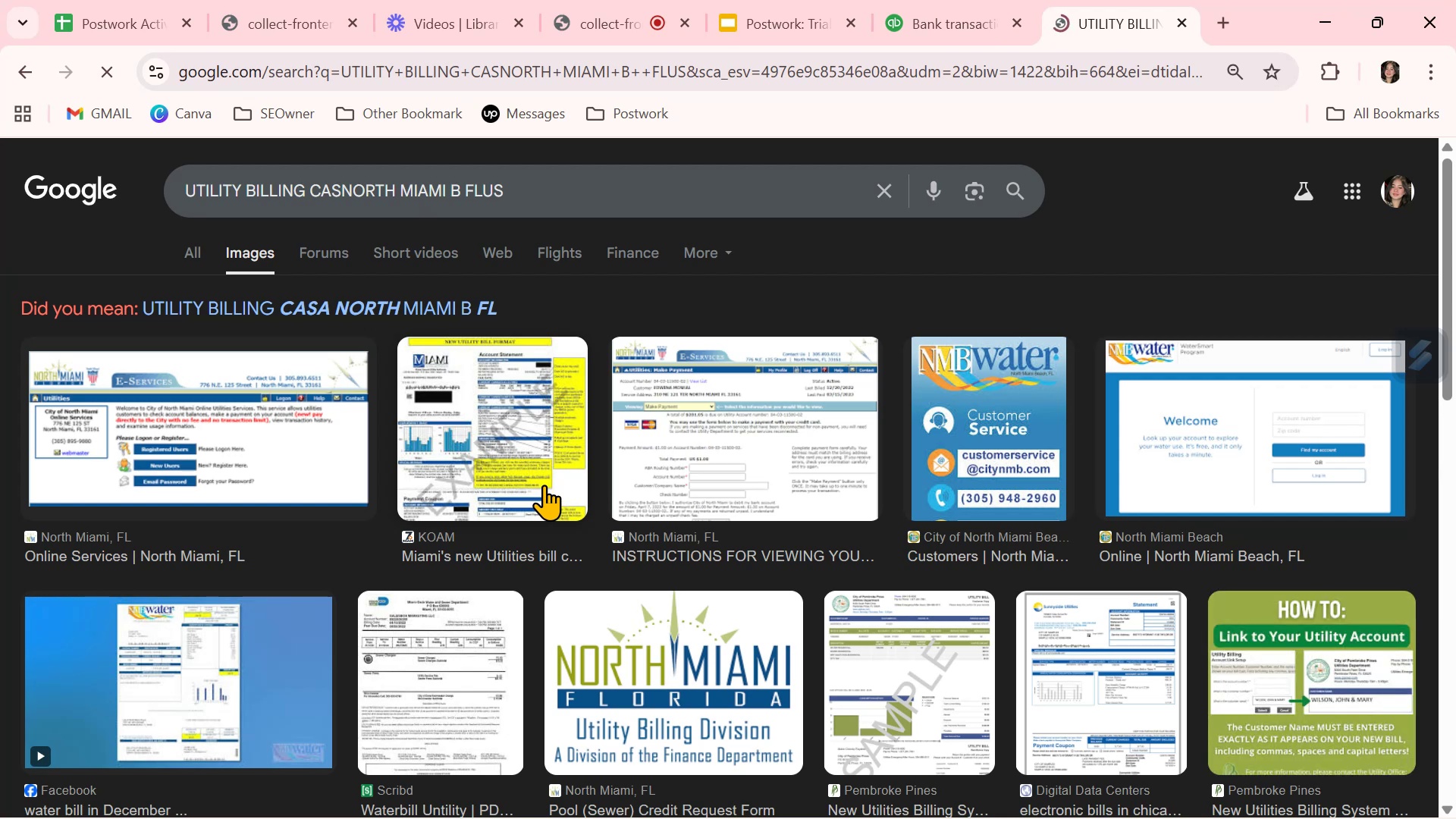 
left_click([956, 20])
 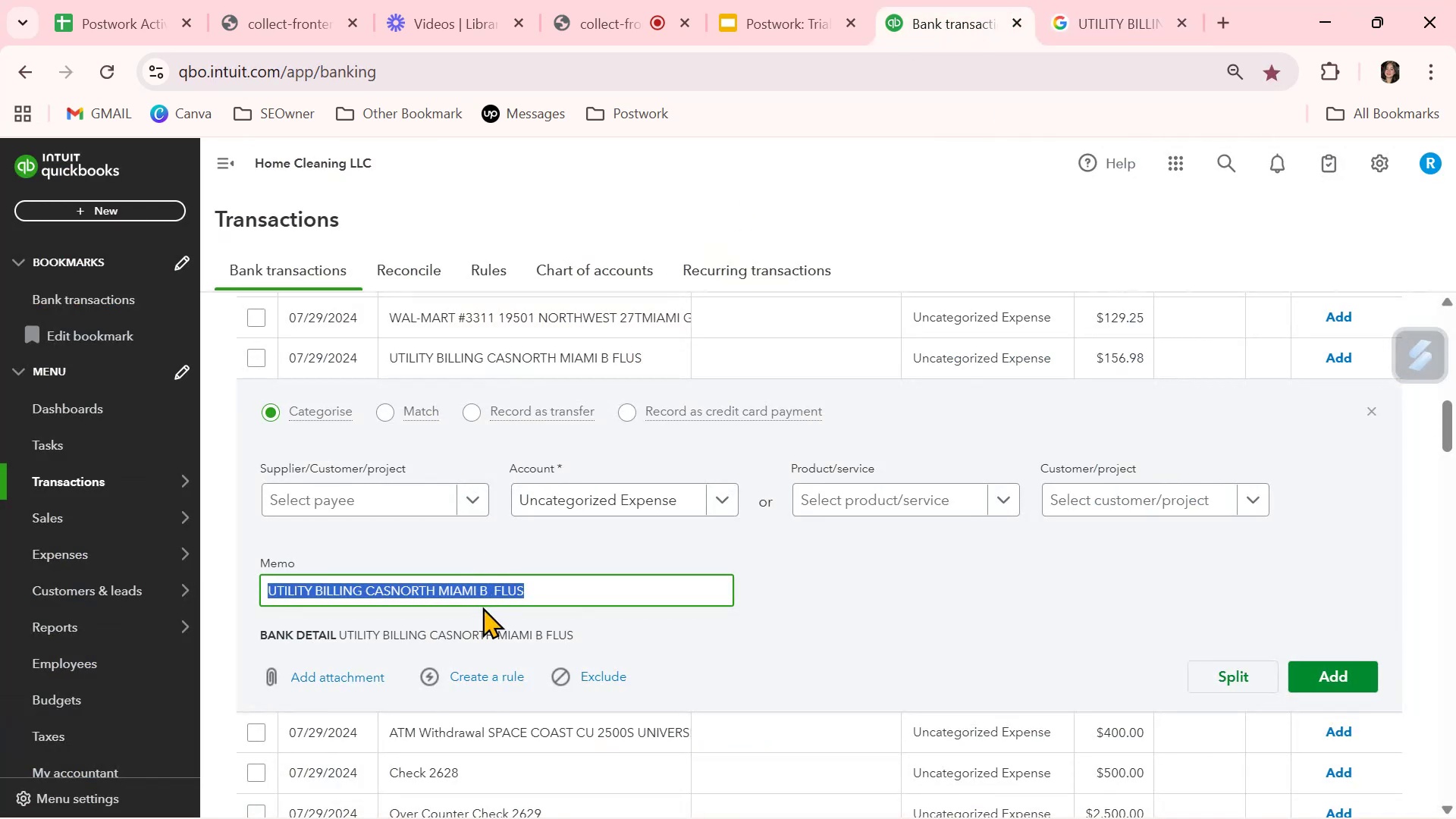 
left_click([473, 594])
 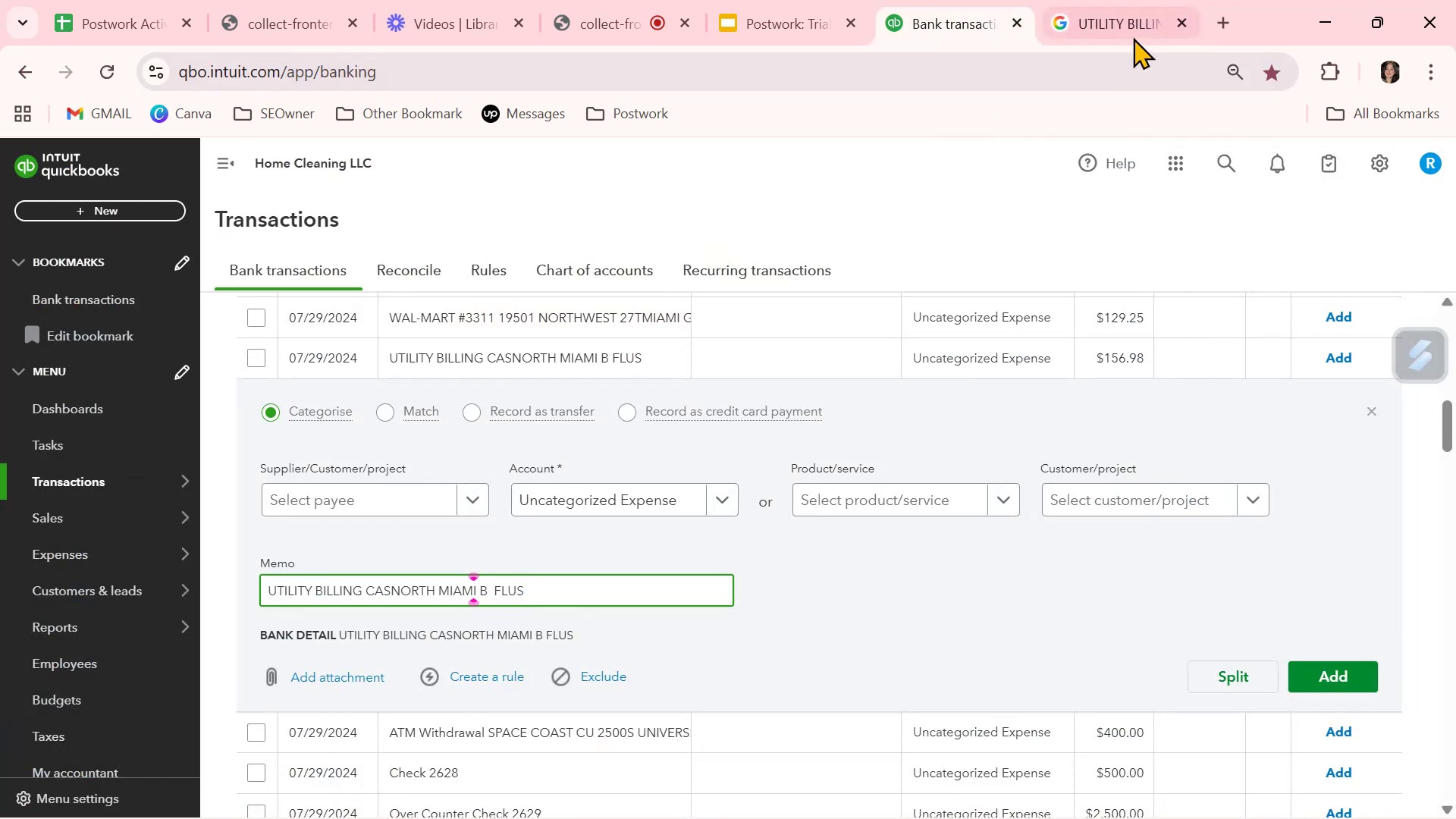 
left_click([1127, 20])
 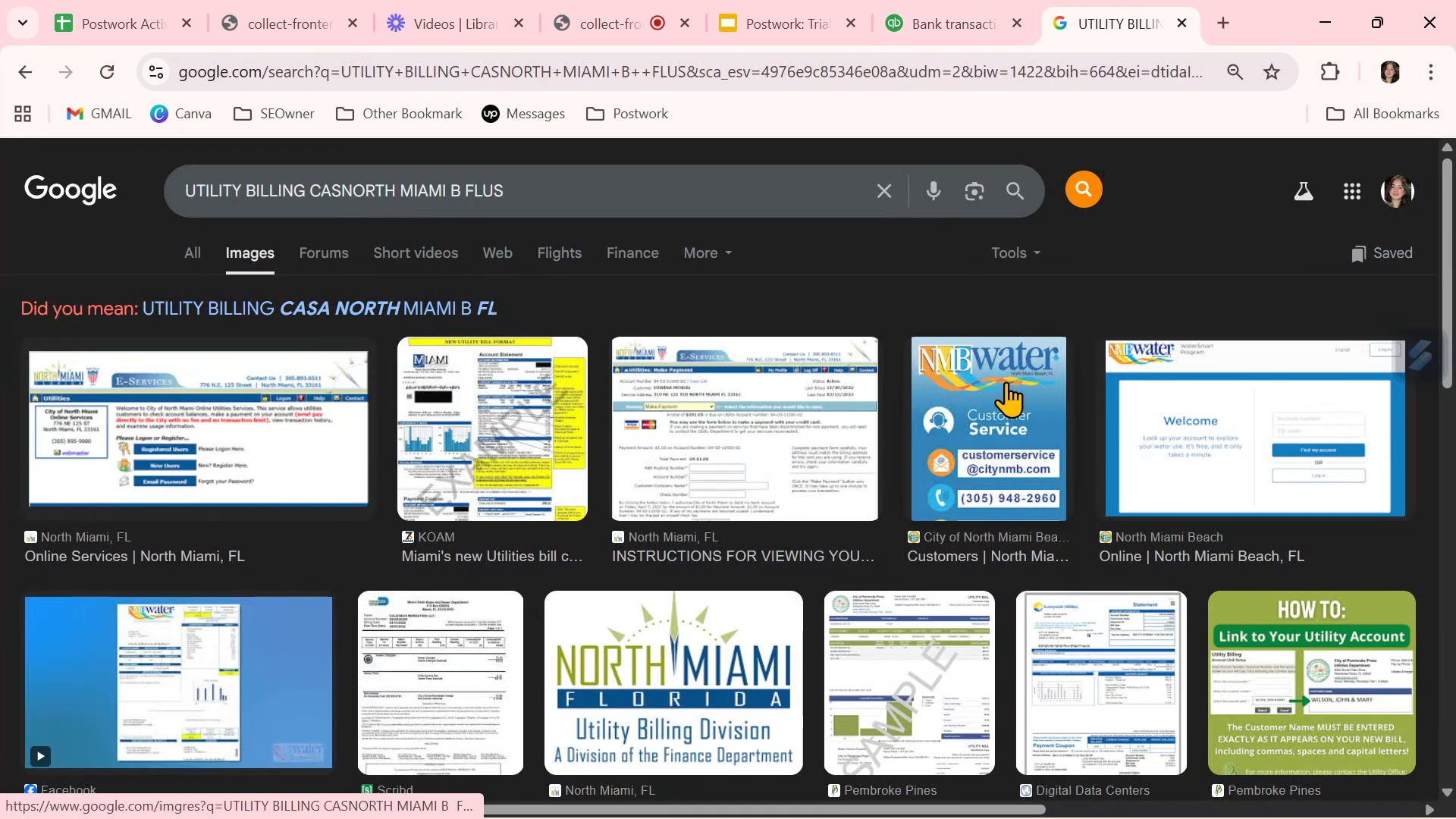 
wait(6.85)
 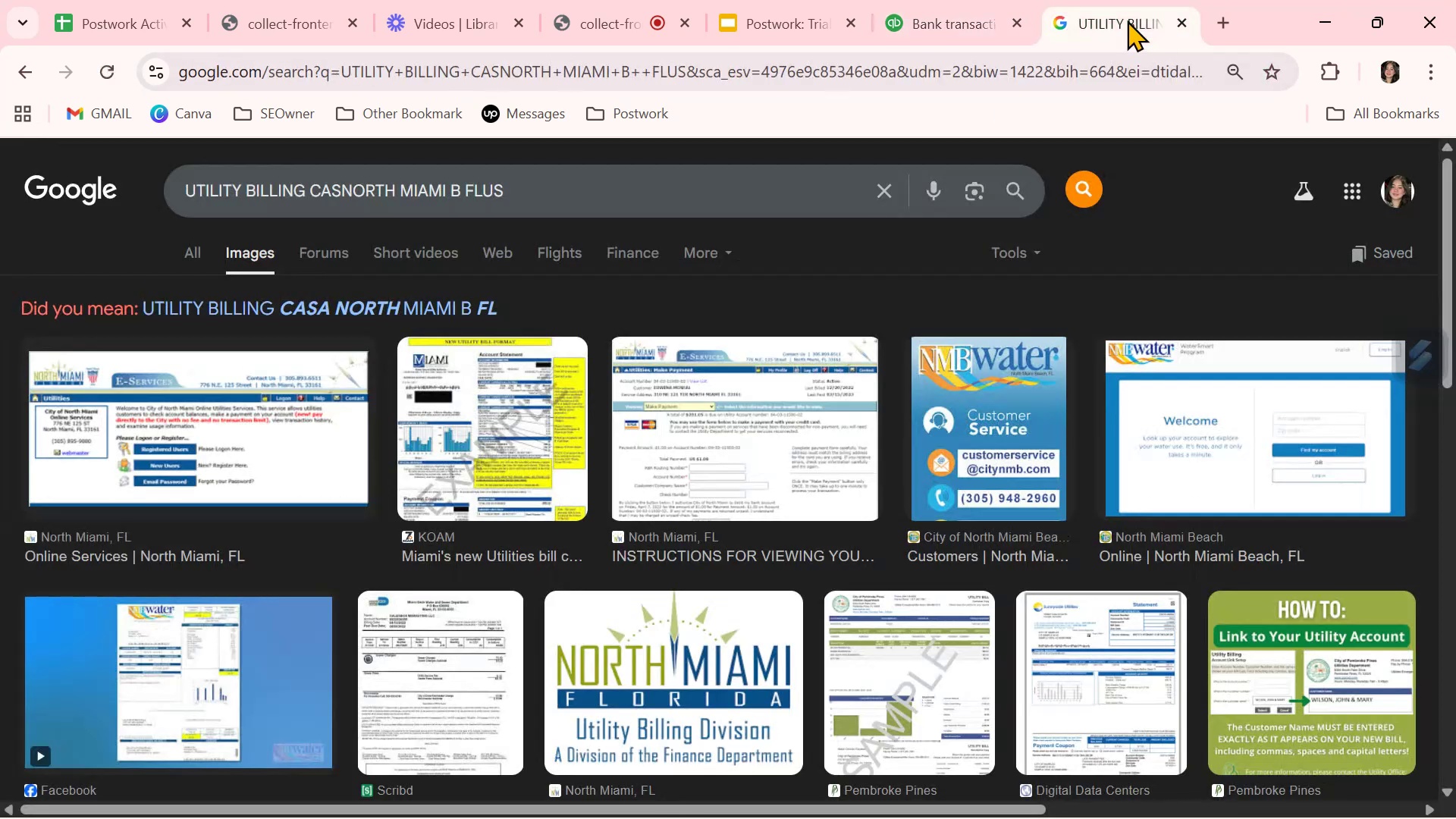 
left_click([940, 19])
 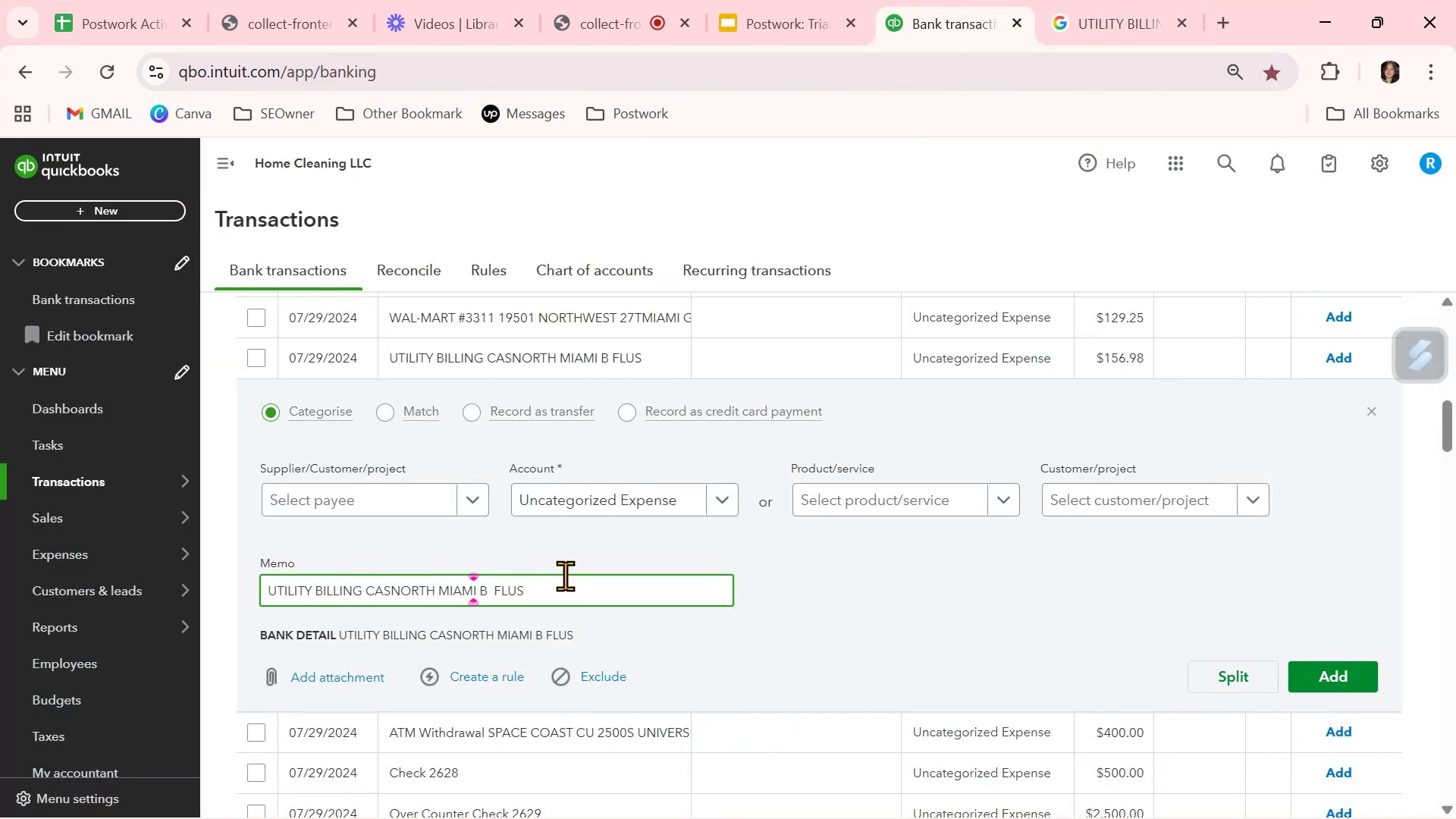 
left_click([552, 589])
 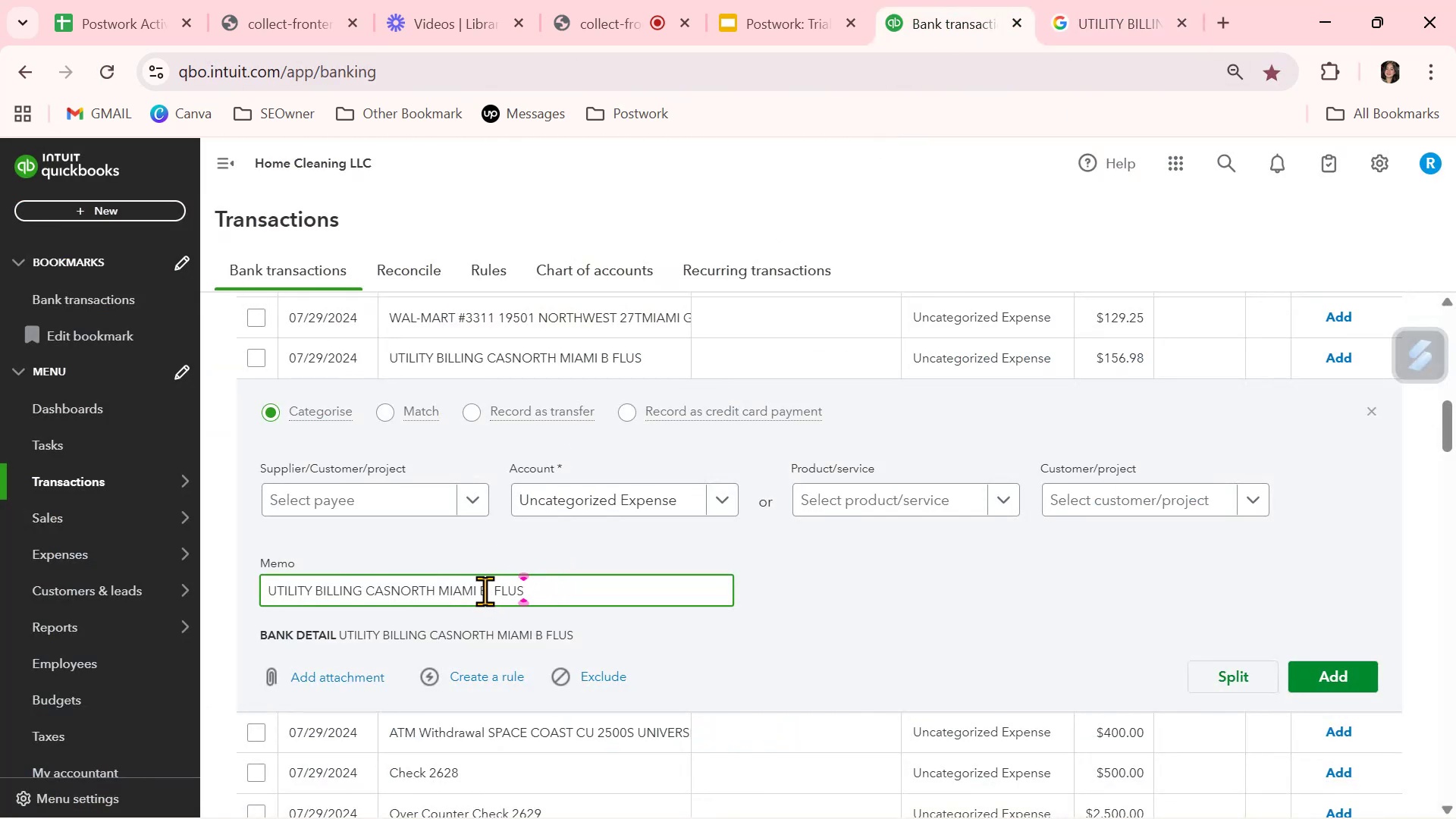 
left_click_drag(start_coordinate=[488, 593], to_coordinate=[391, 588])
 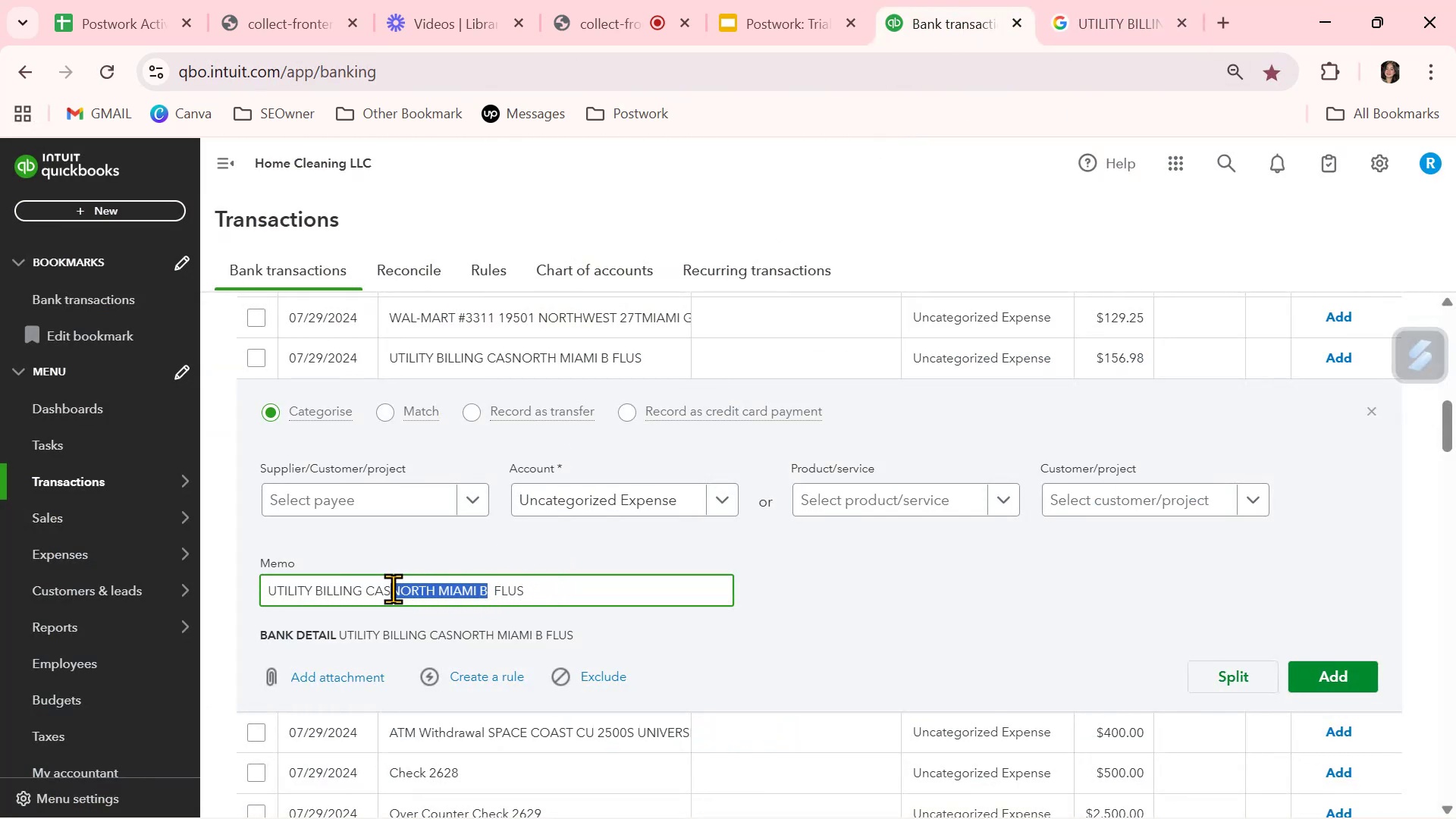 
key(Control+ControlLeft)
 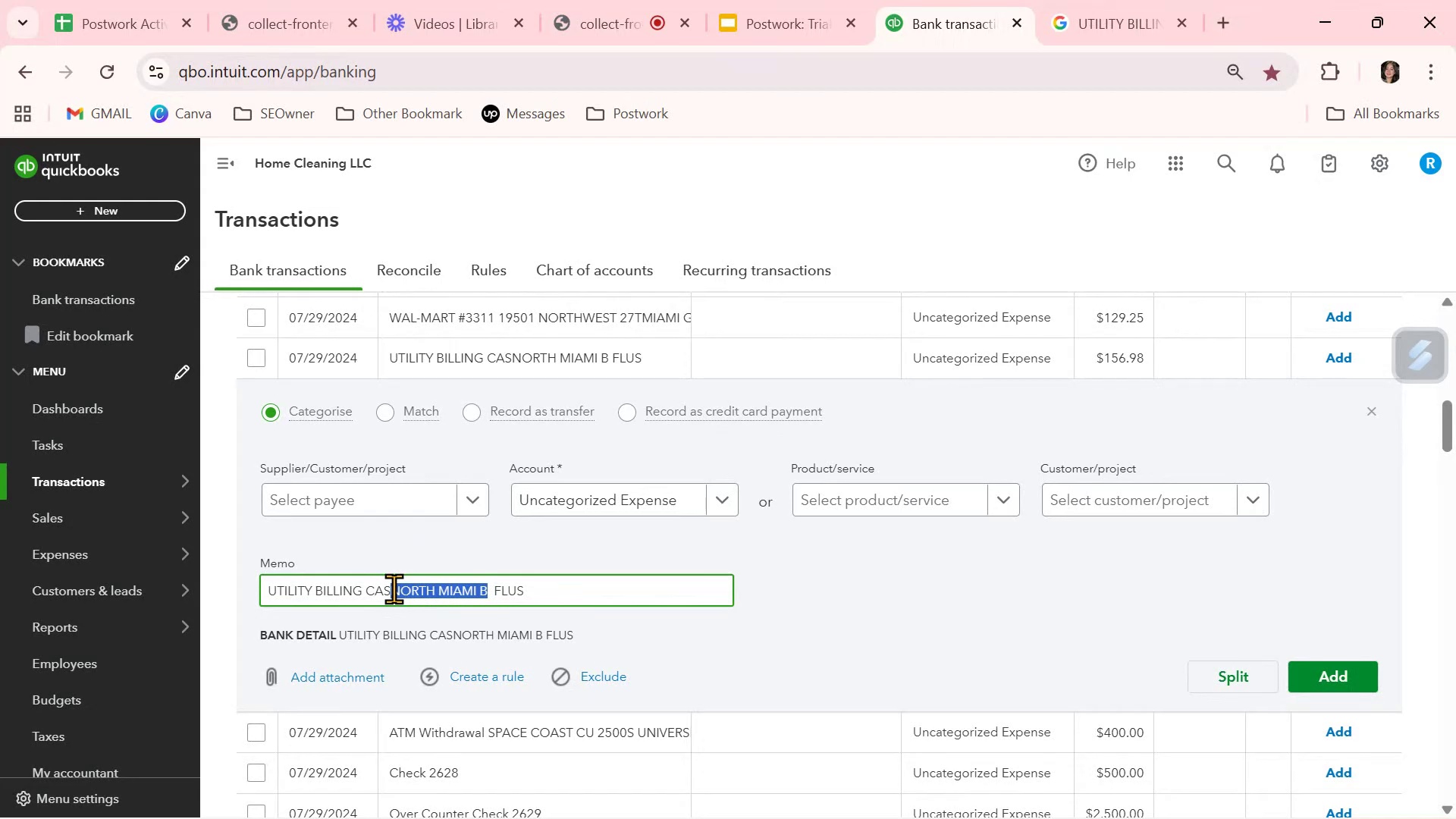 
key(Control+C)
 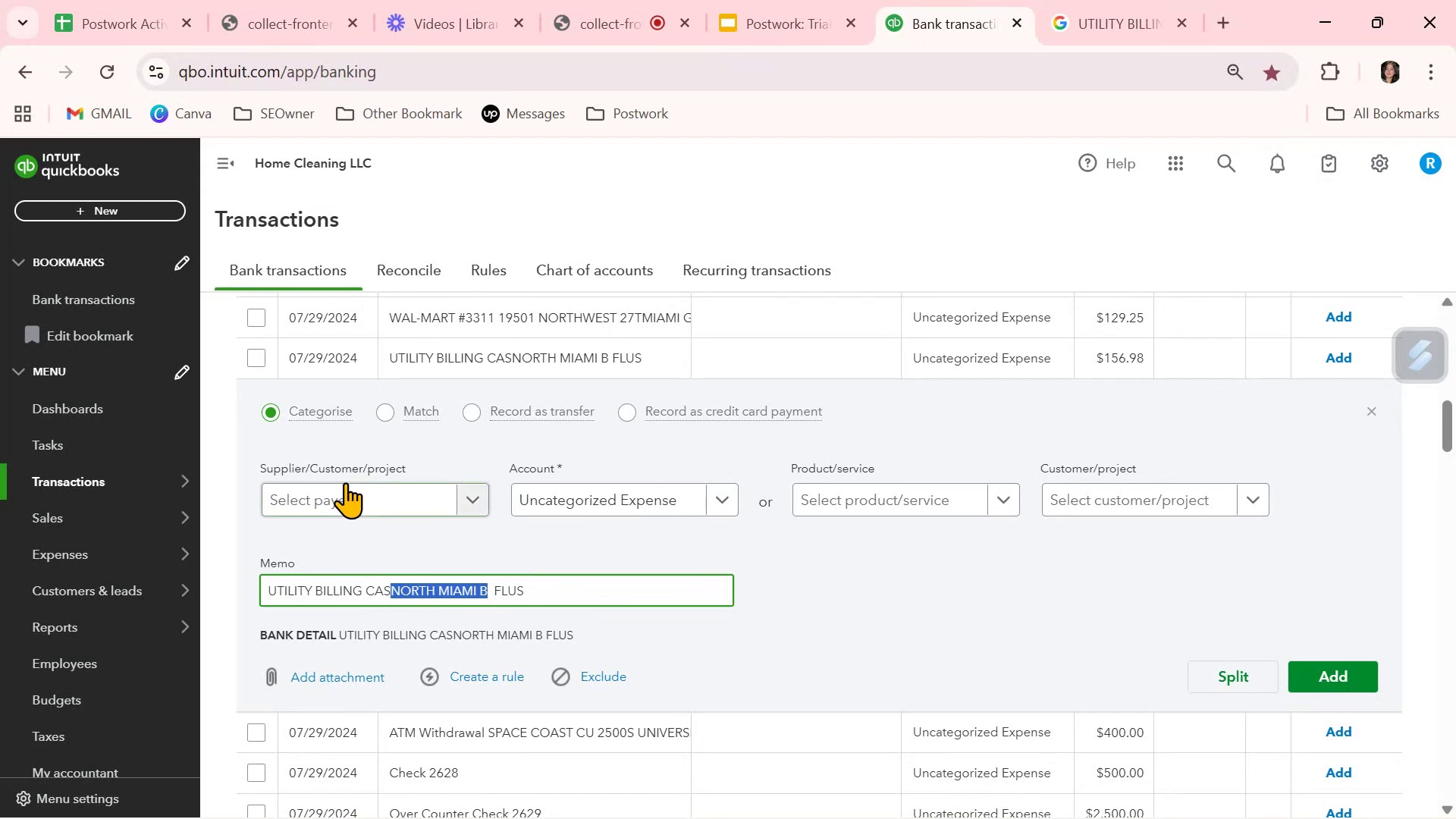 
left_click([348, 491])
 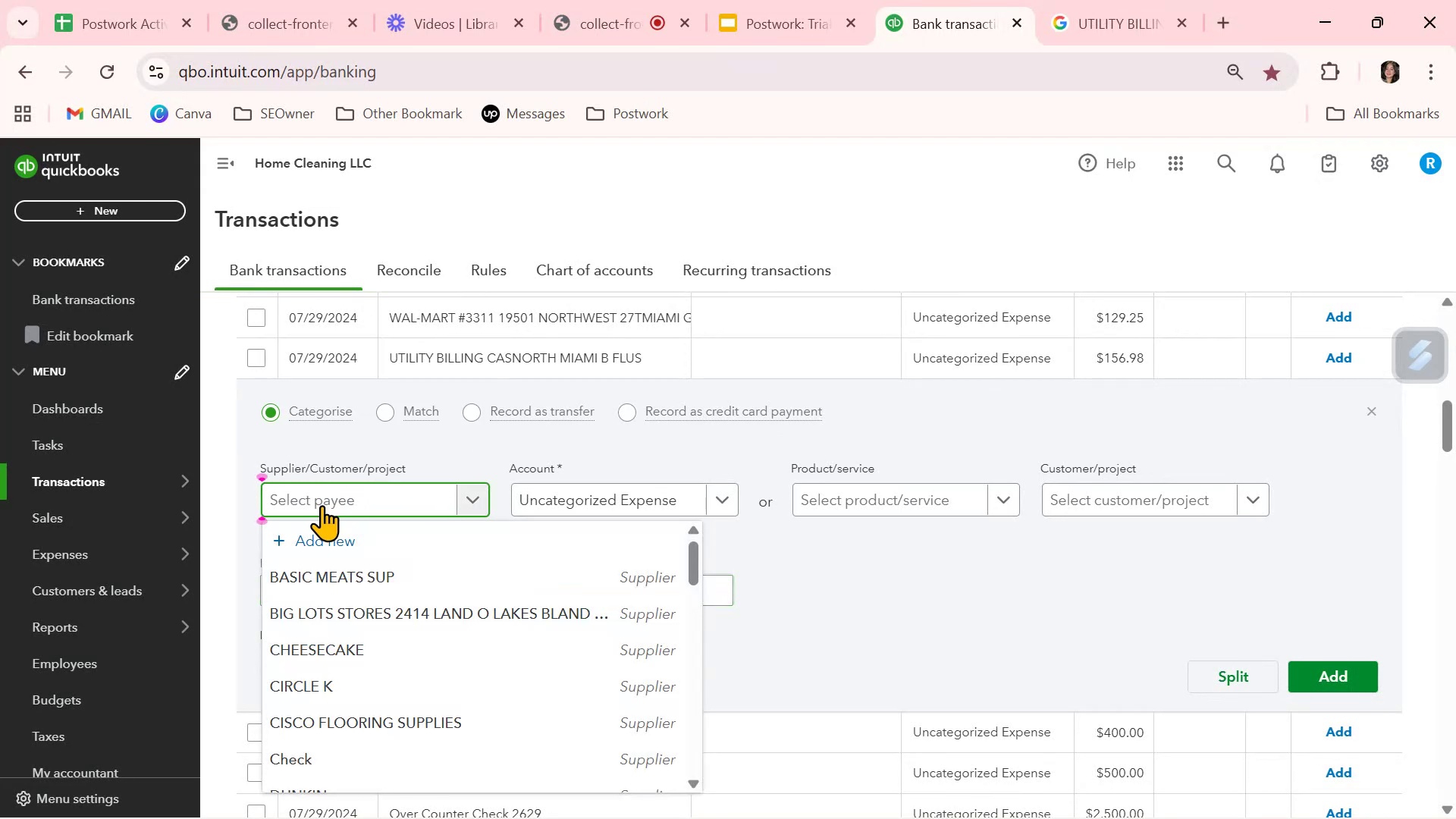 
left_click([315, 544])
 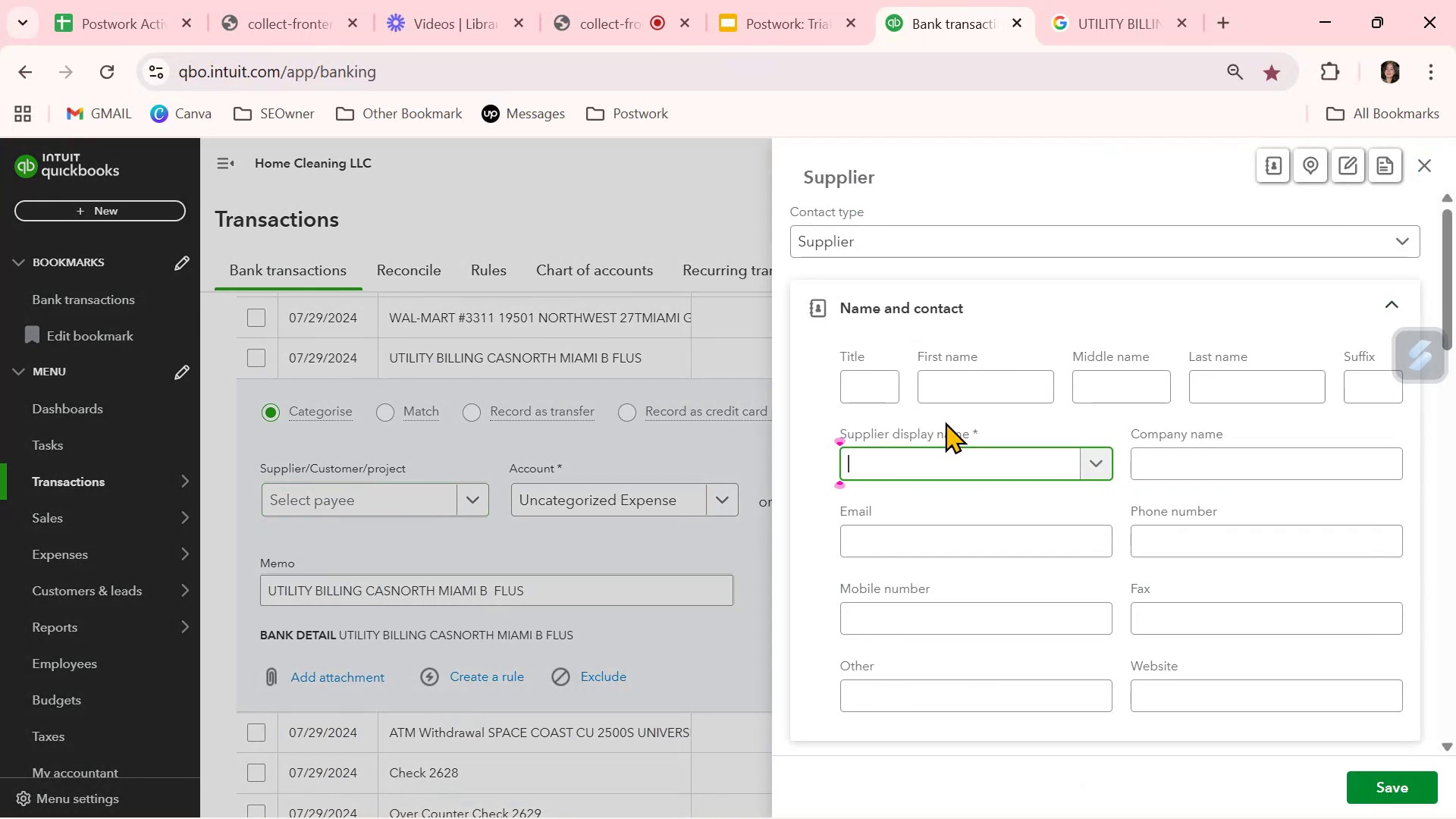 
key(Control+ControlLeft)
 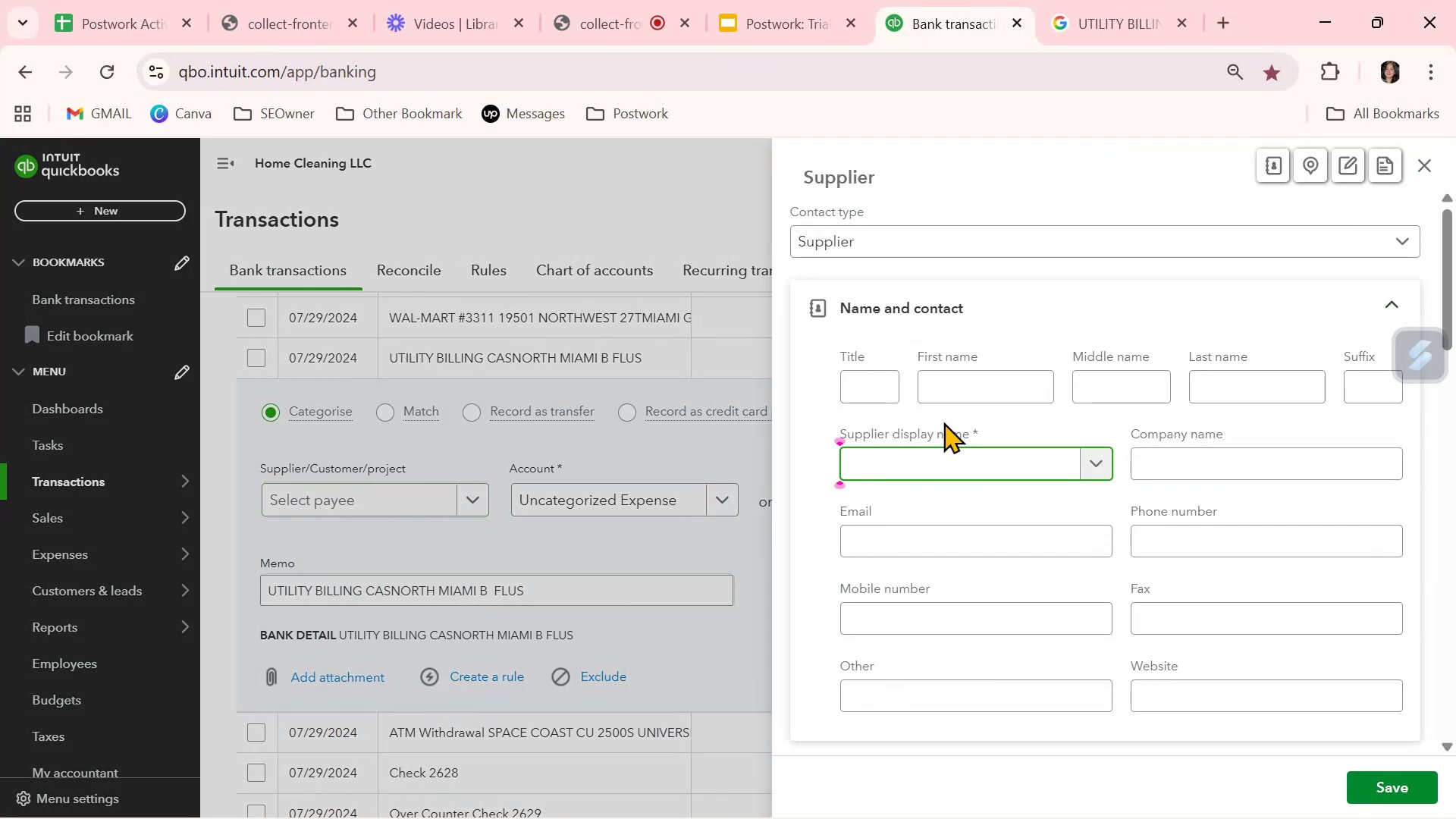 
key(Control+V)
 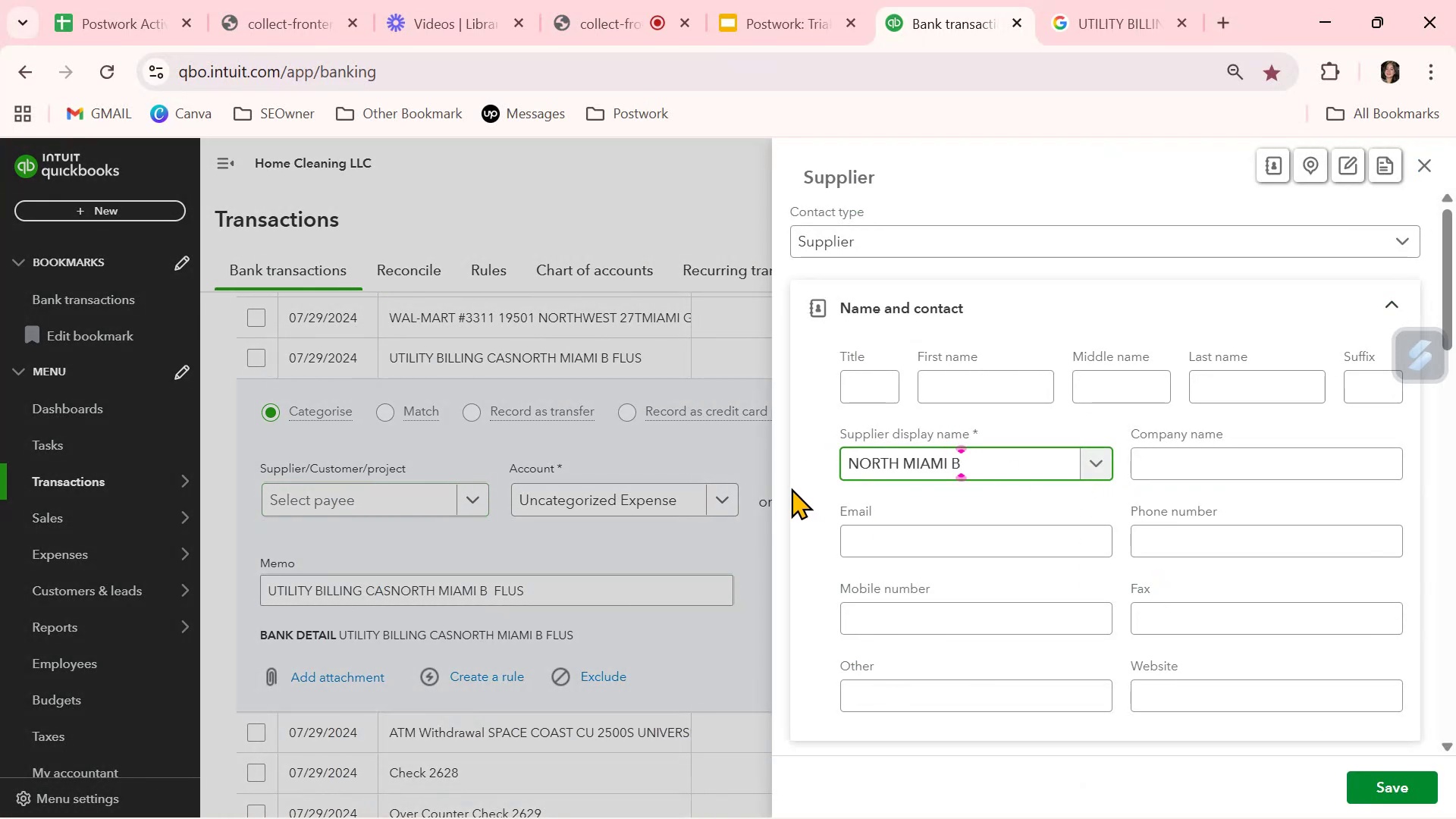 
left_click([814, 490])
 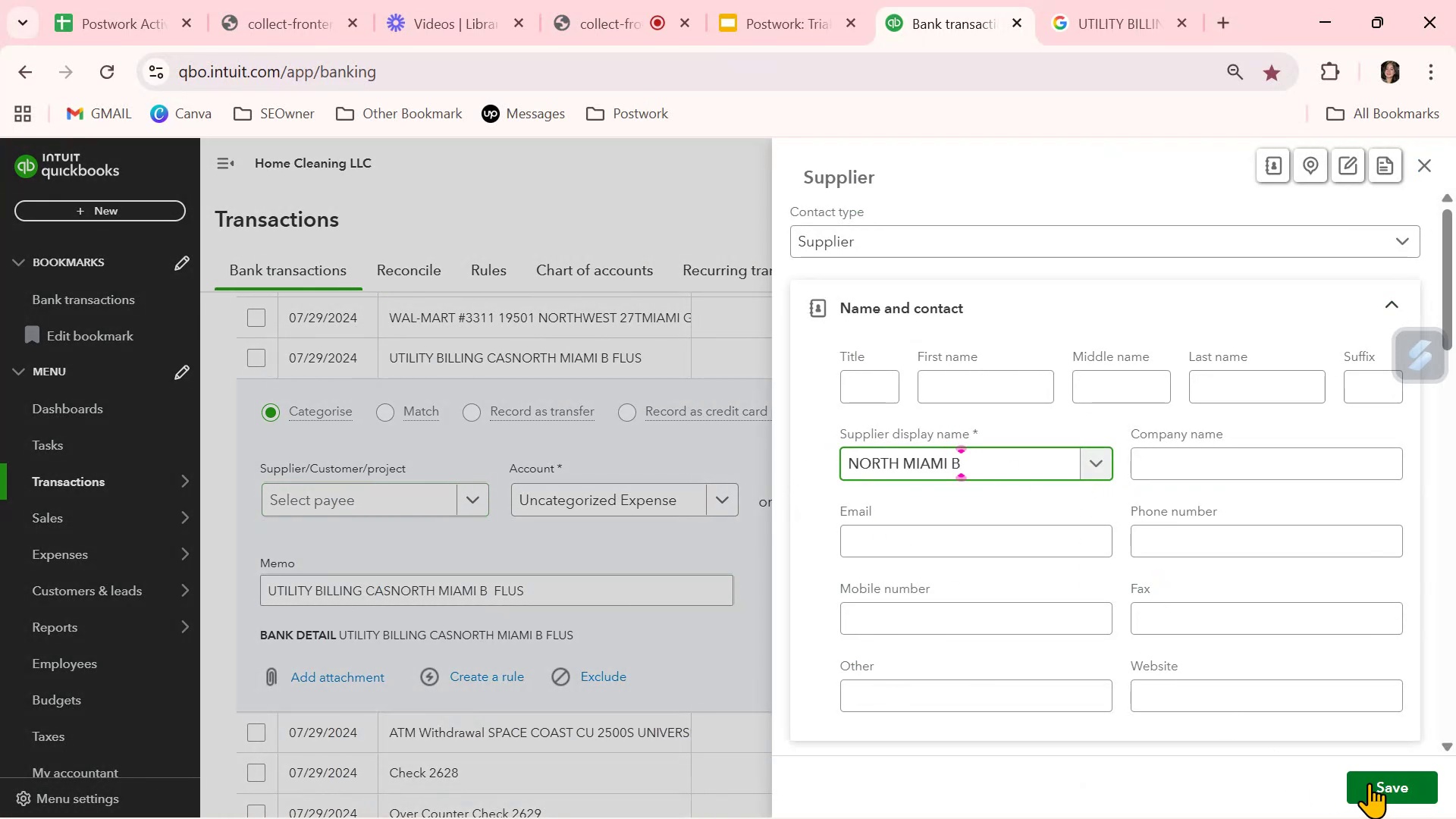 
left_click([1390, 784])
 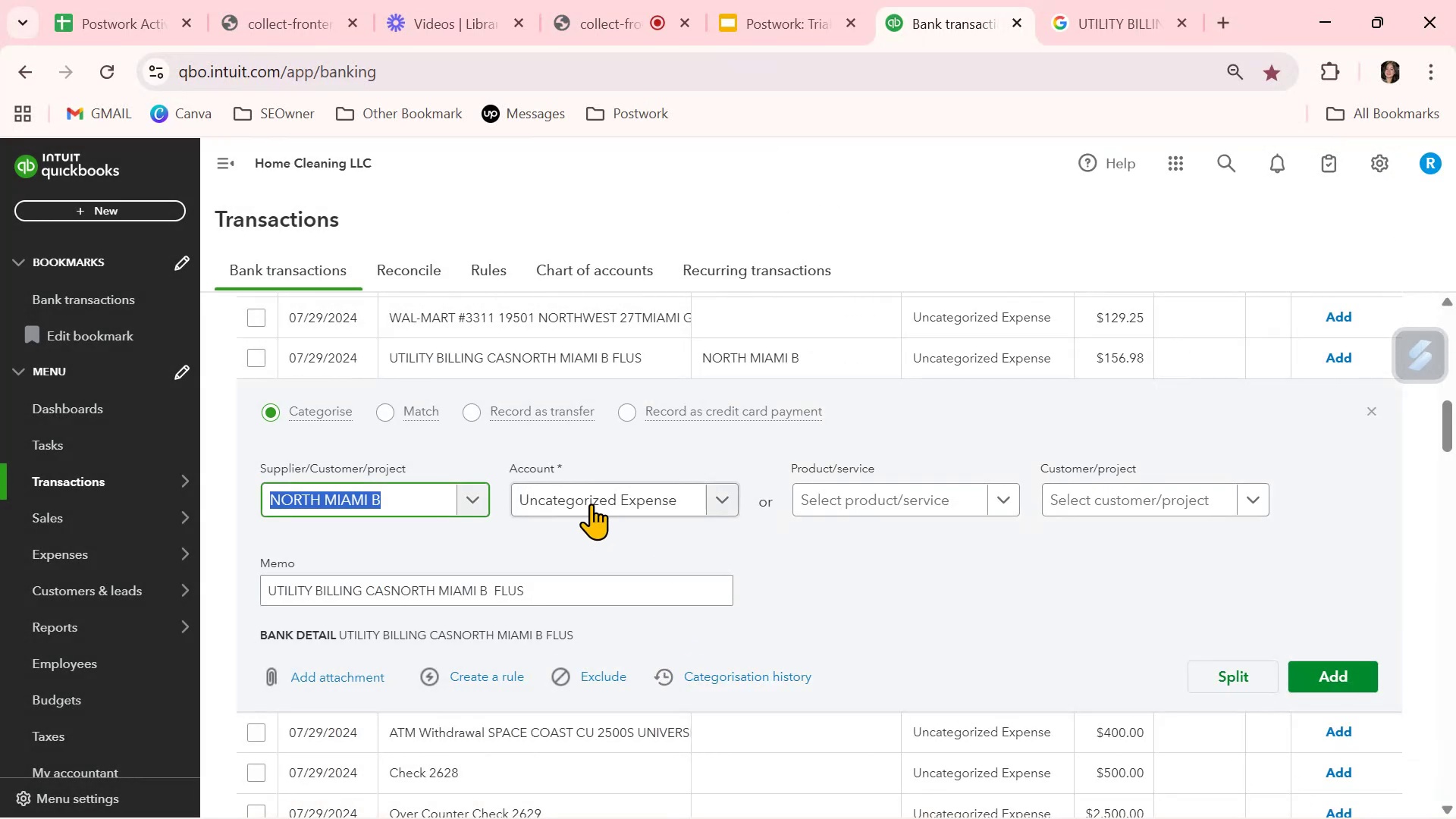 
left_click([682, 505])
 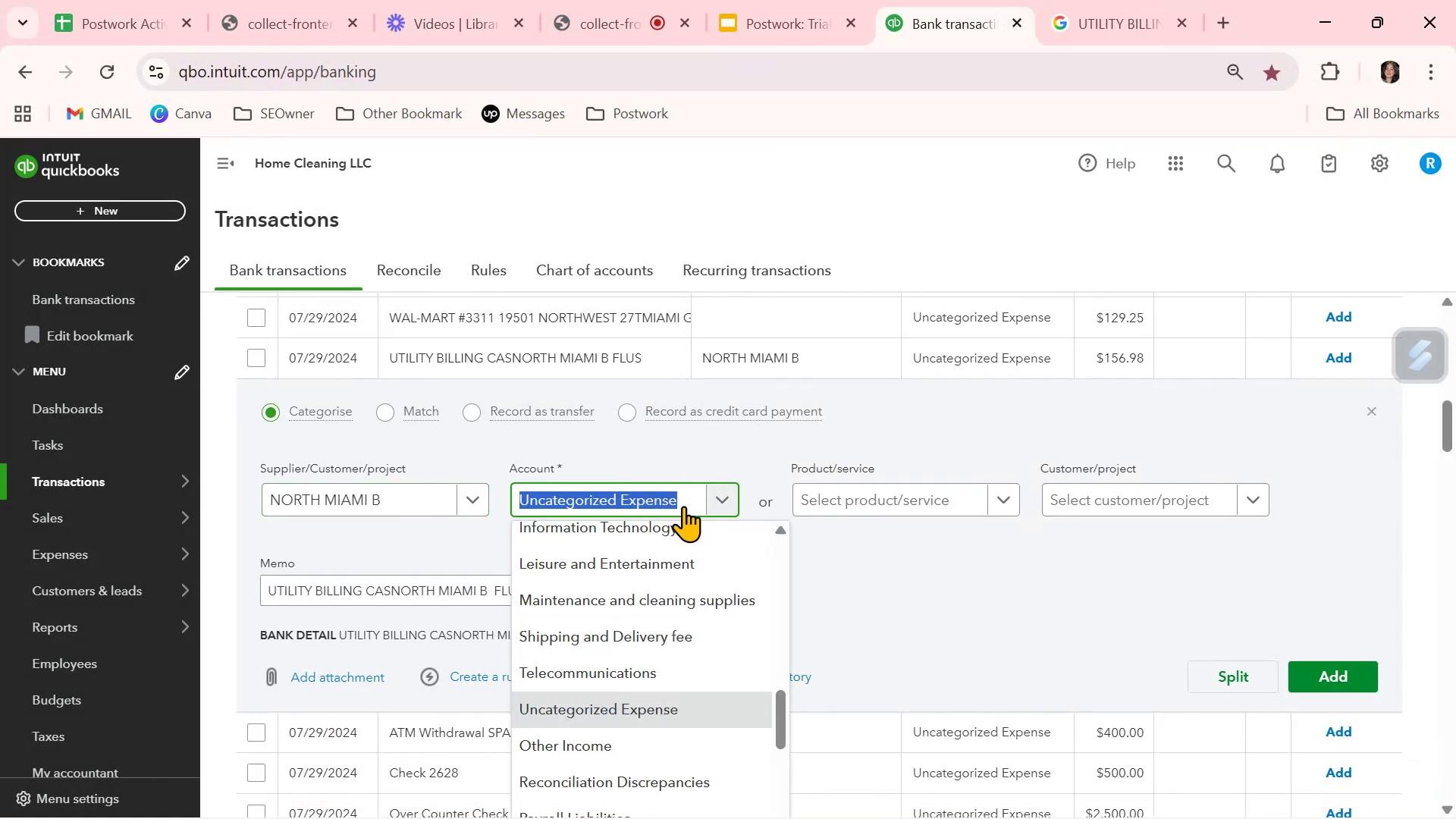 
type(UTI)
 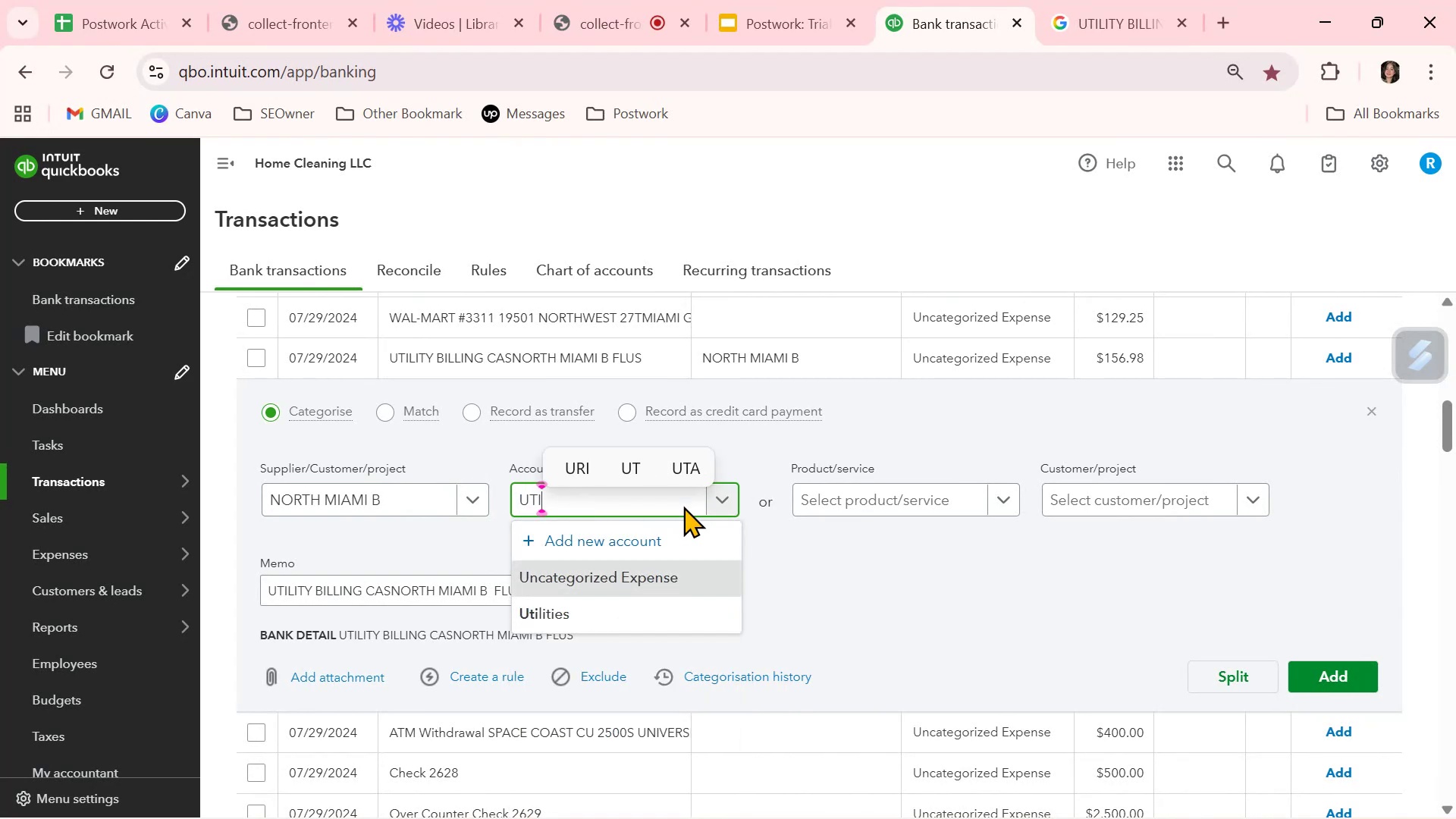 
left_click([615, 617])
 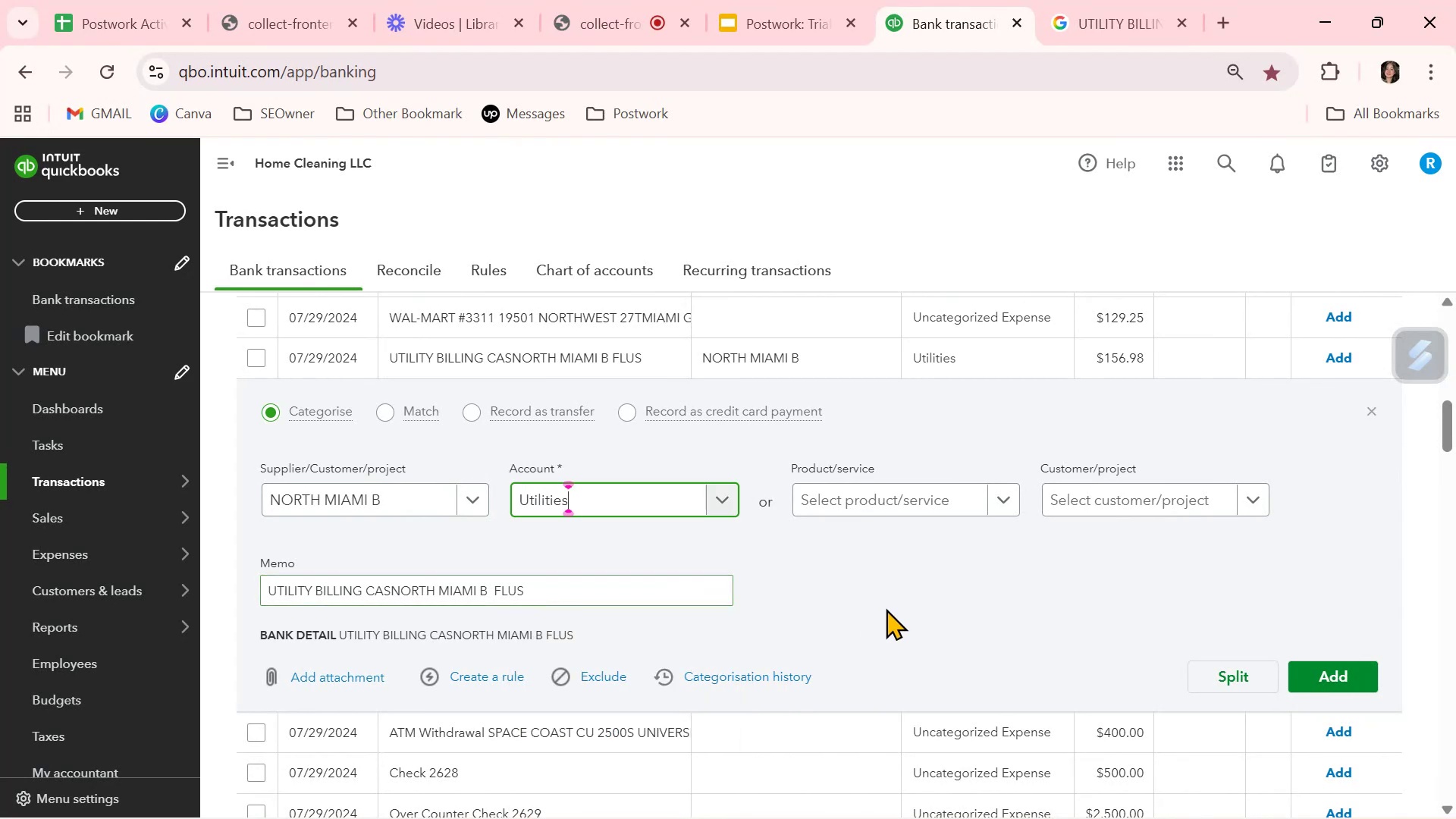 
left_click([886, 610])
 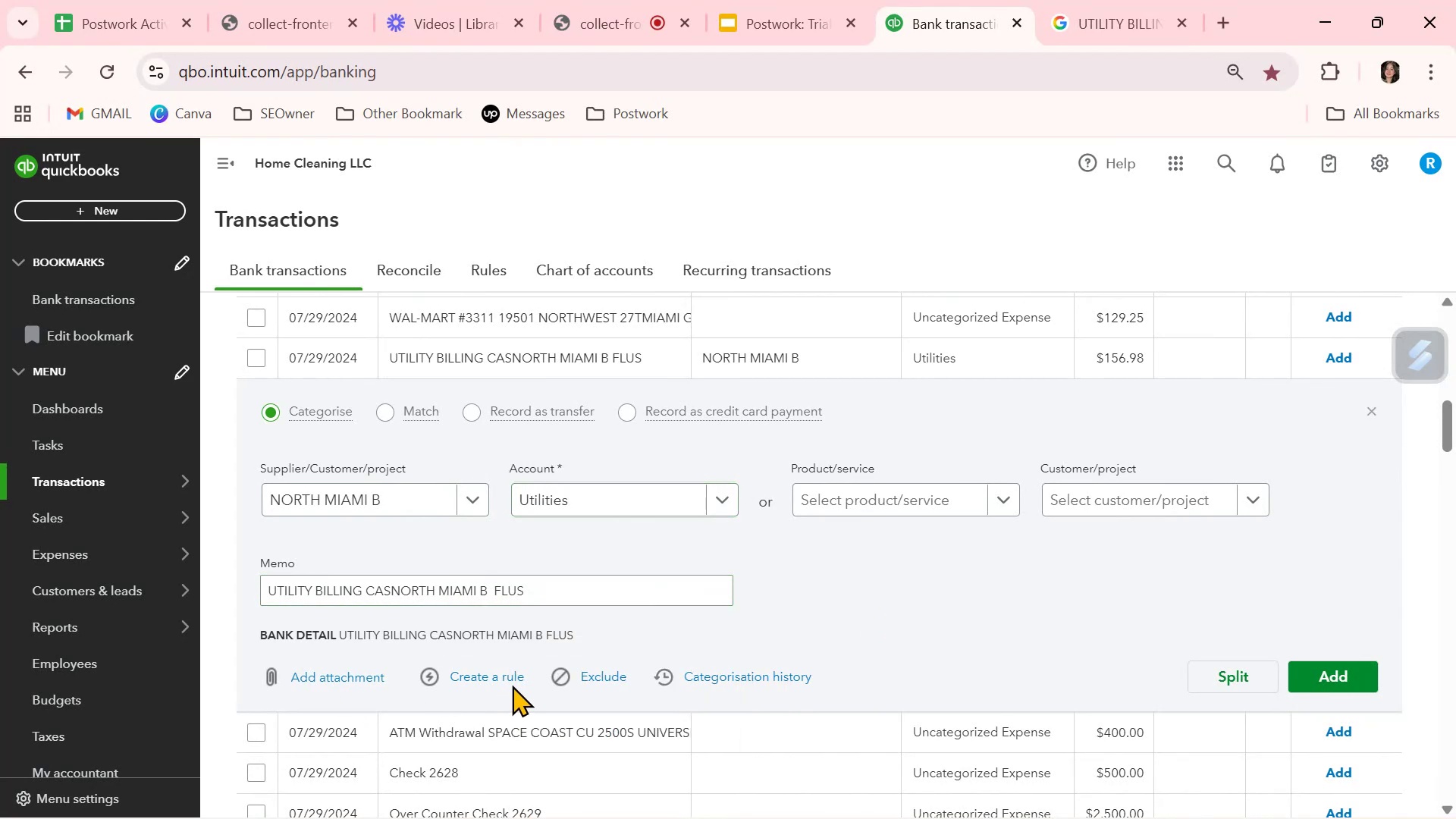 
left_click([510, 682])
 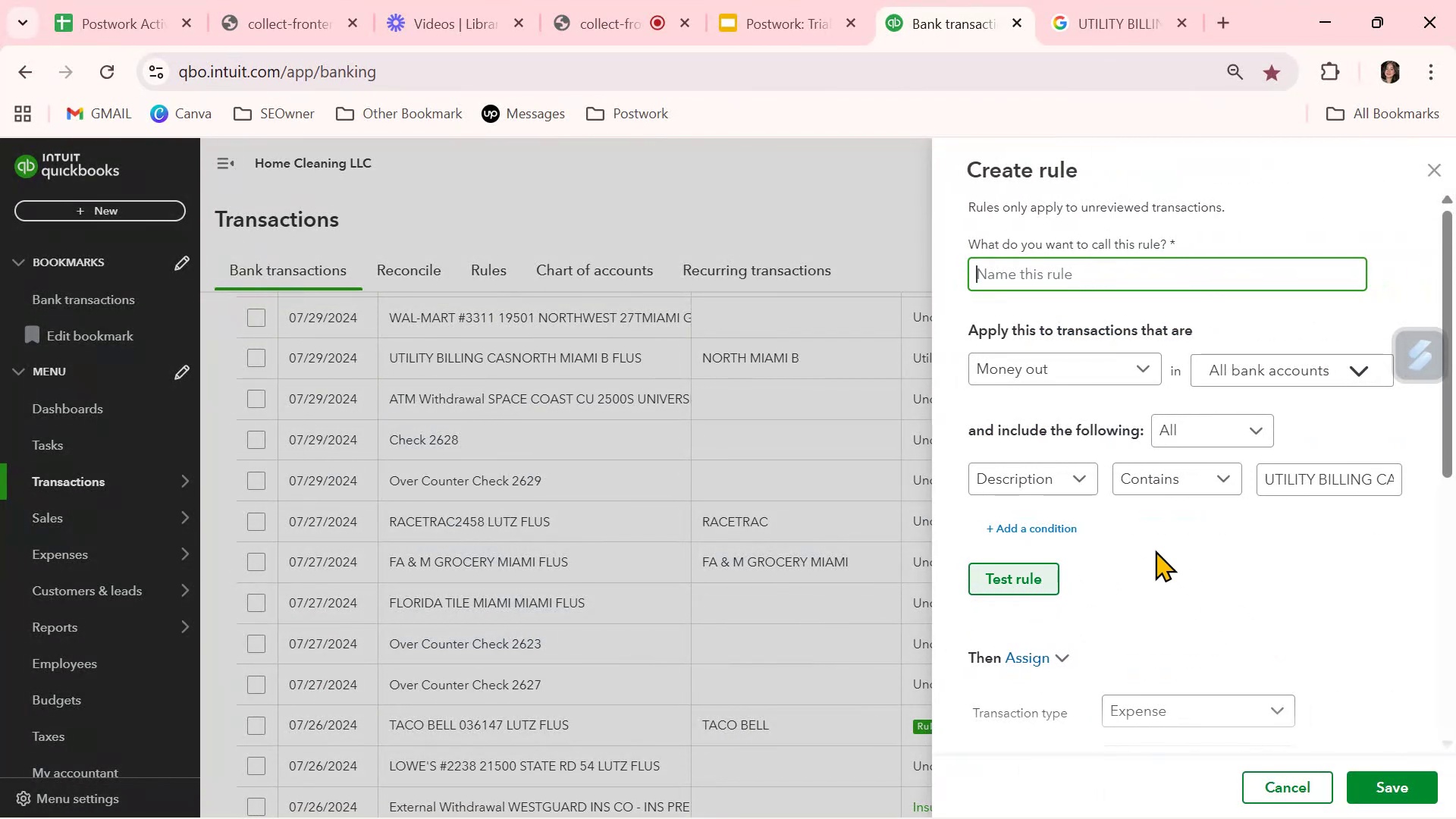 
left_click([1361, 487])
 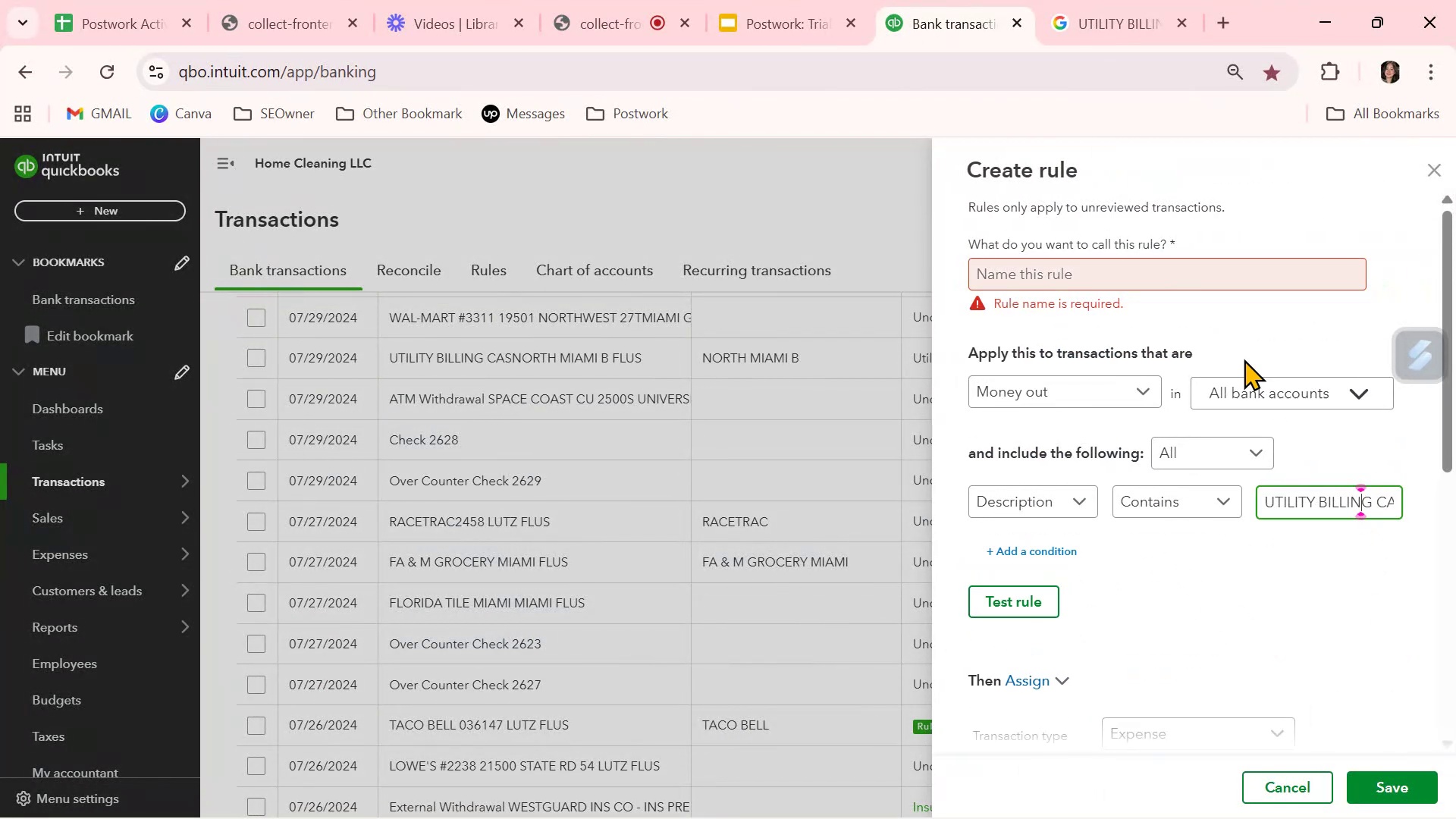 
left_click([1175, 278])
 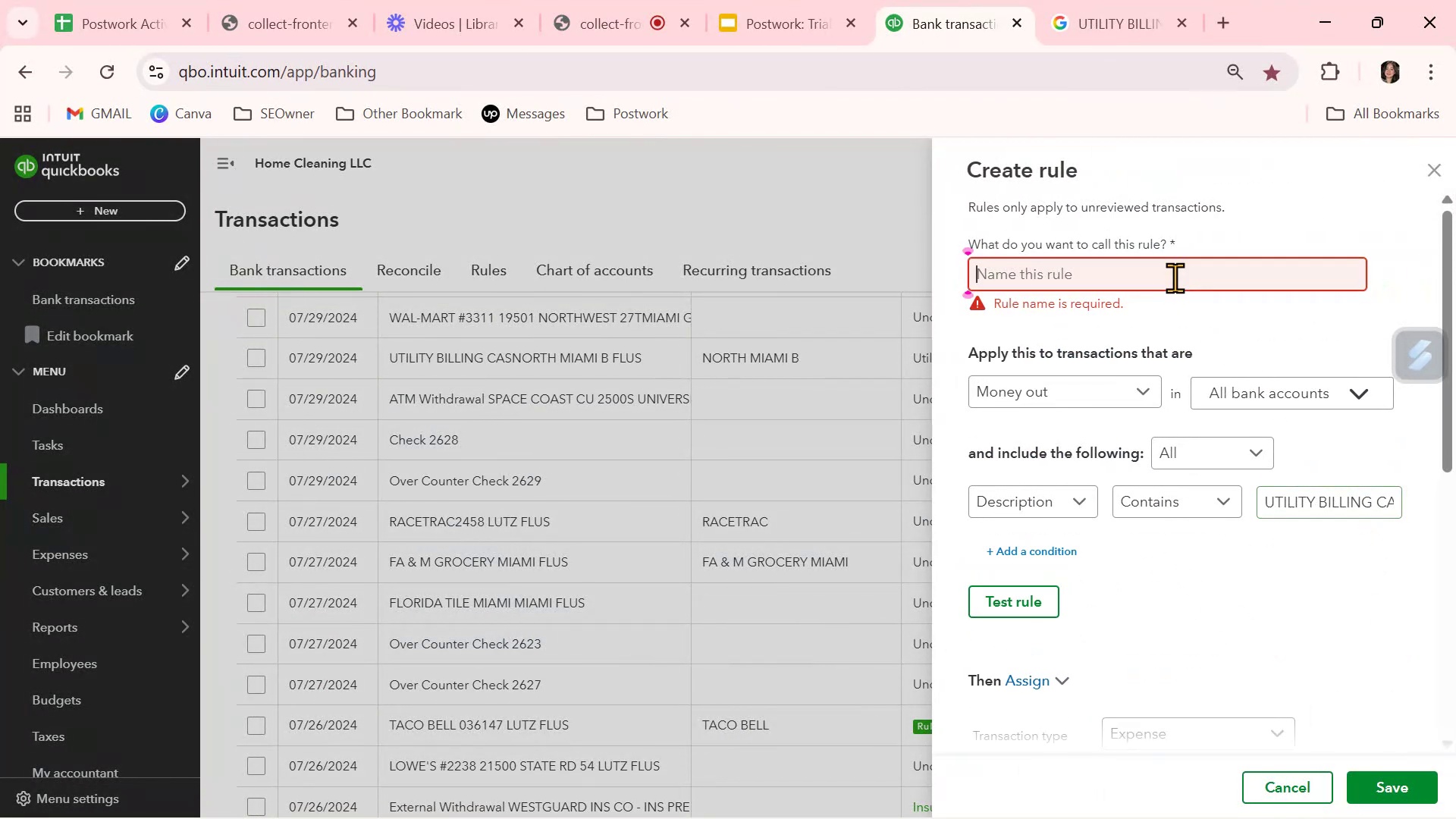 
key(Control+ControlLeft)
 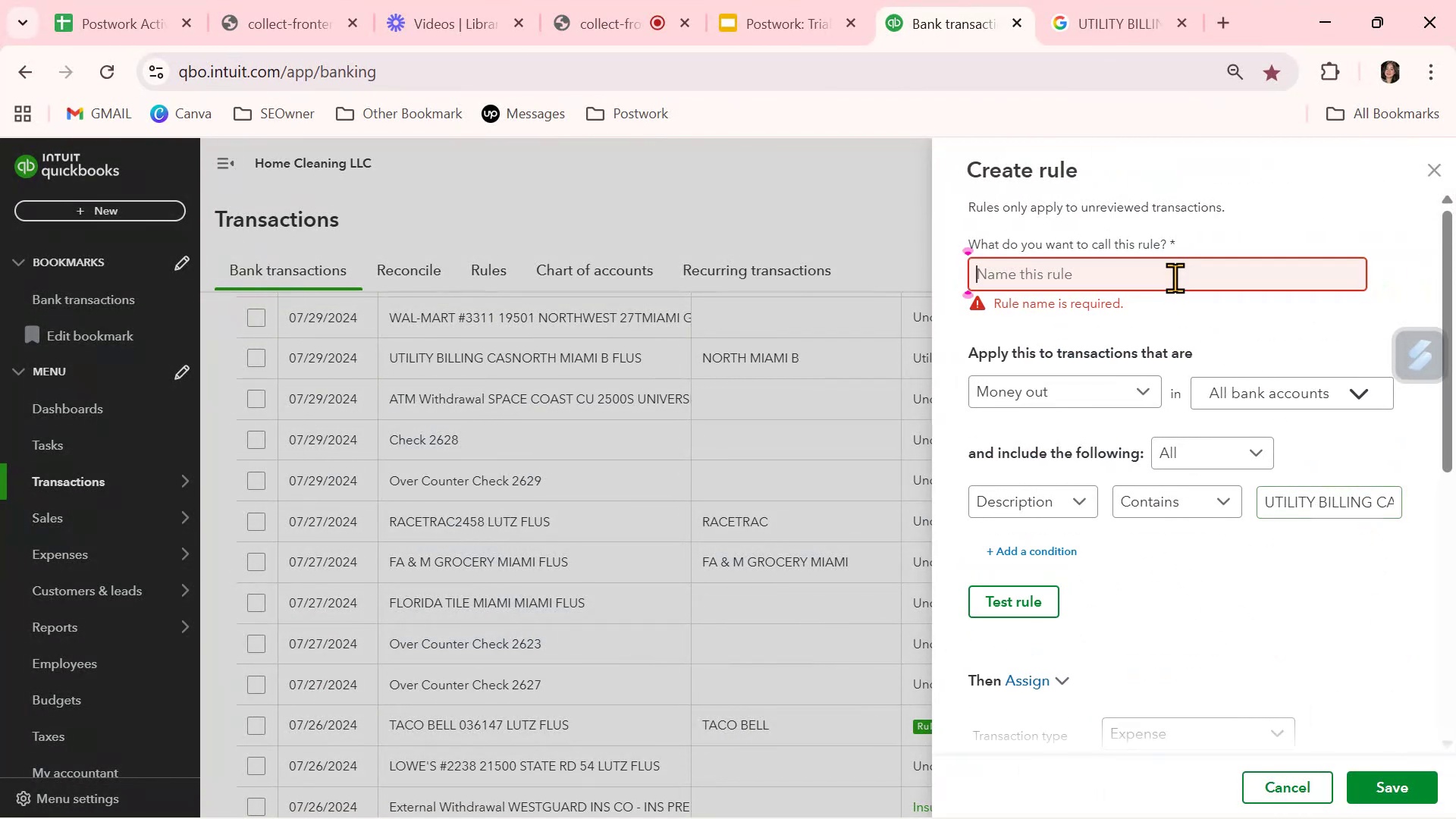 
key(Control+V)
 